 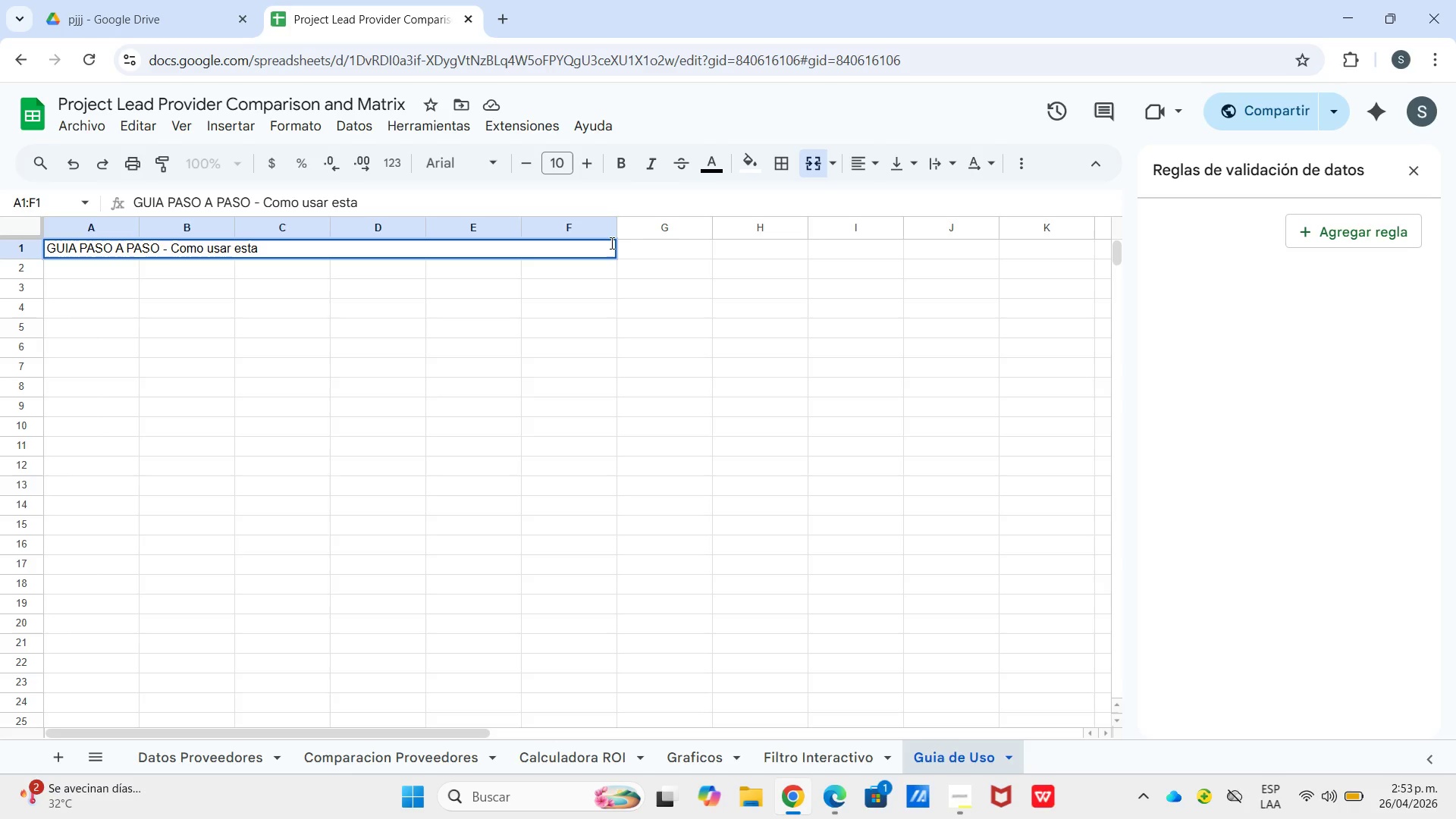 
hold_key(key=ShiftLeft, duration=0.84)
 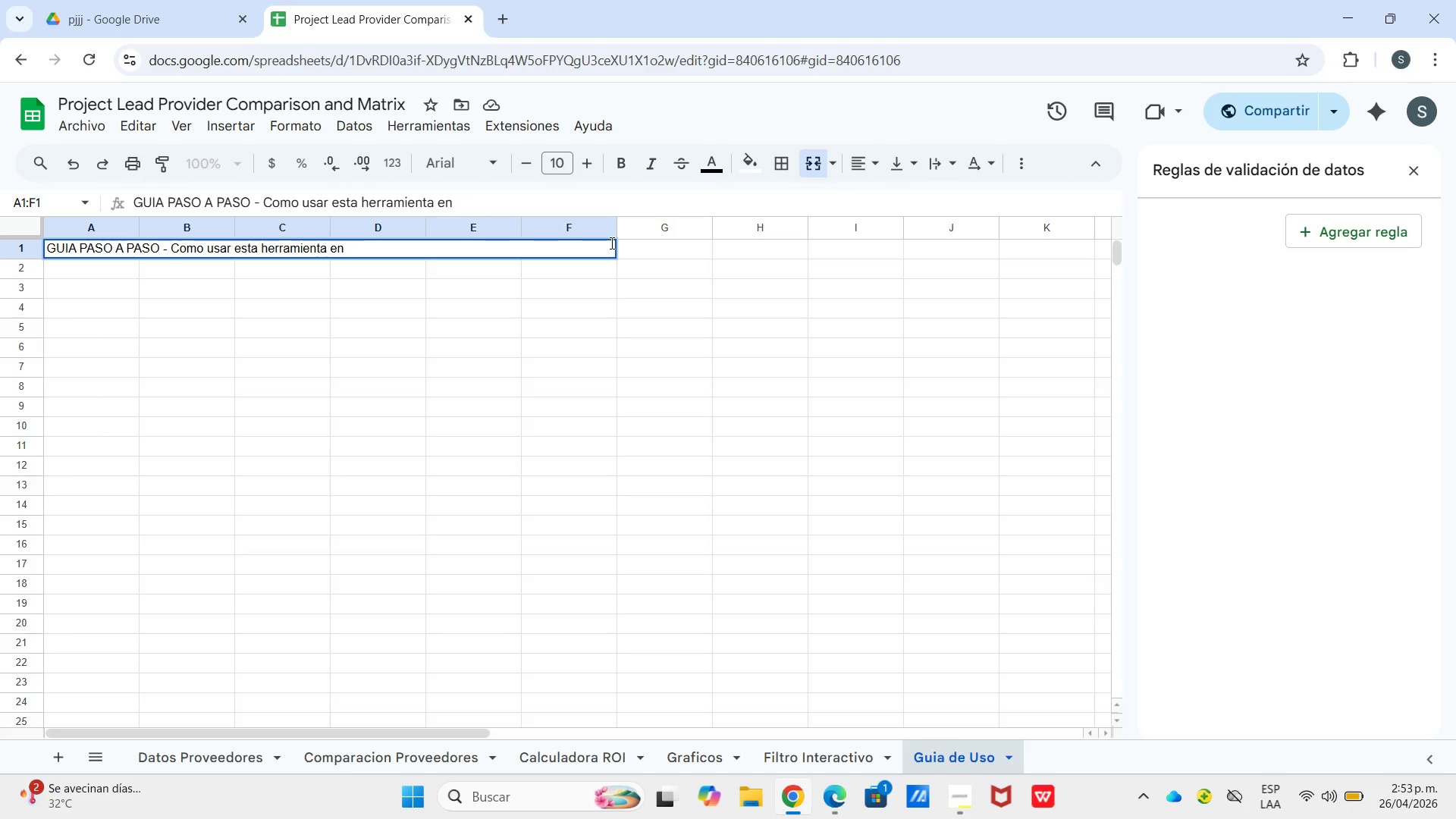 
hold_key(key=ShiftLeft, duration=1.55)
 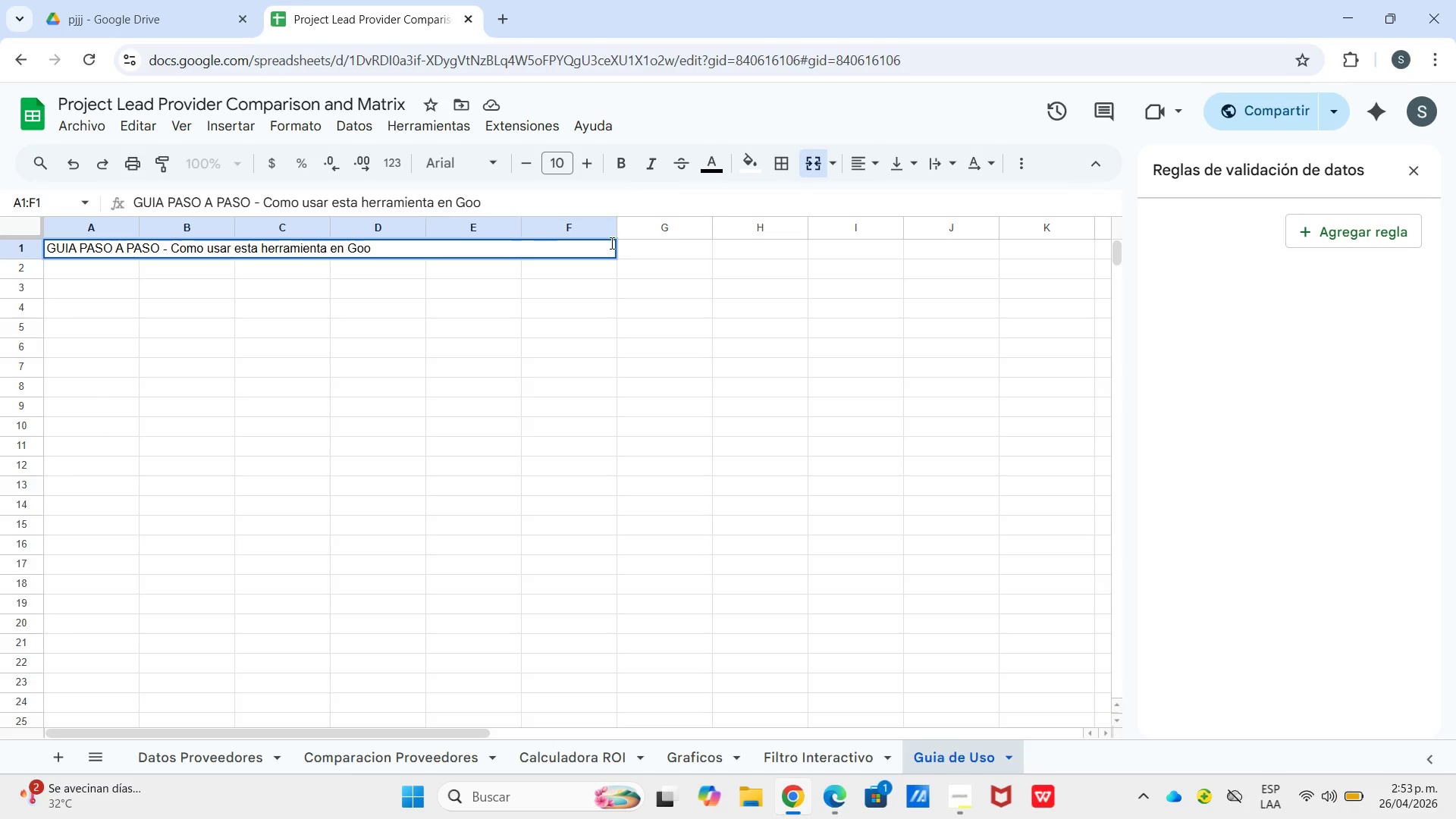 
hold_key(key=ShiftLeft, duration=0.41)
 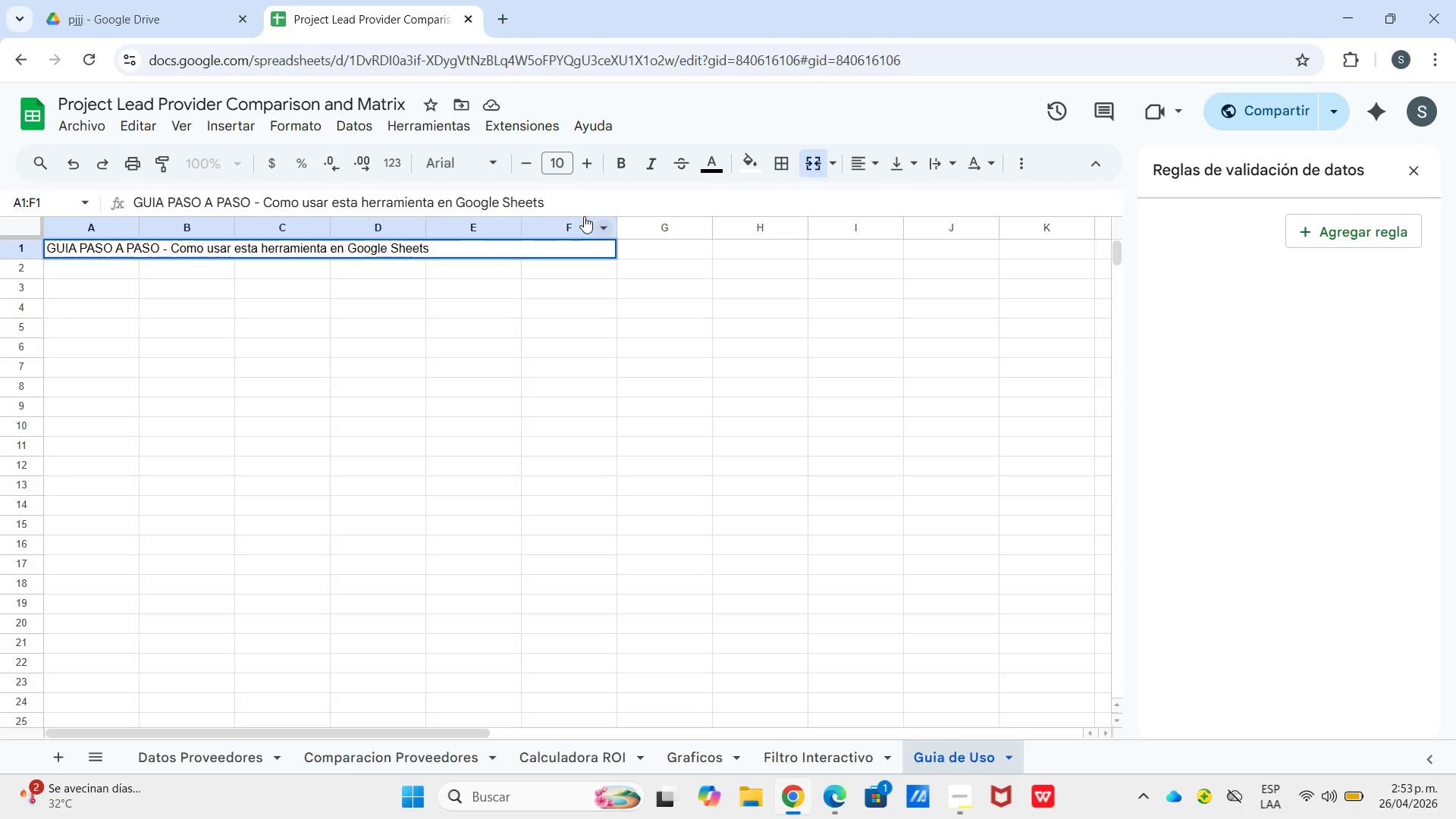 
left_click([118, 293])
 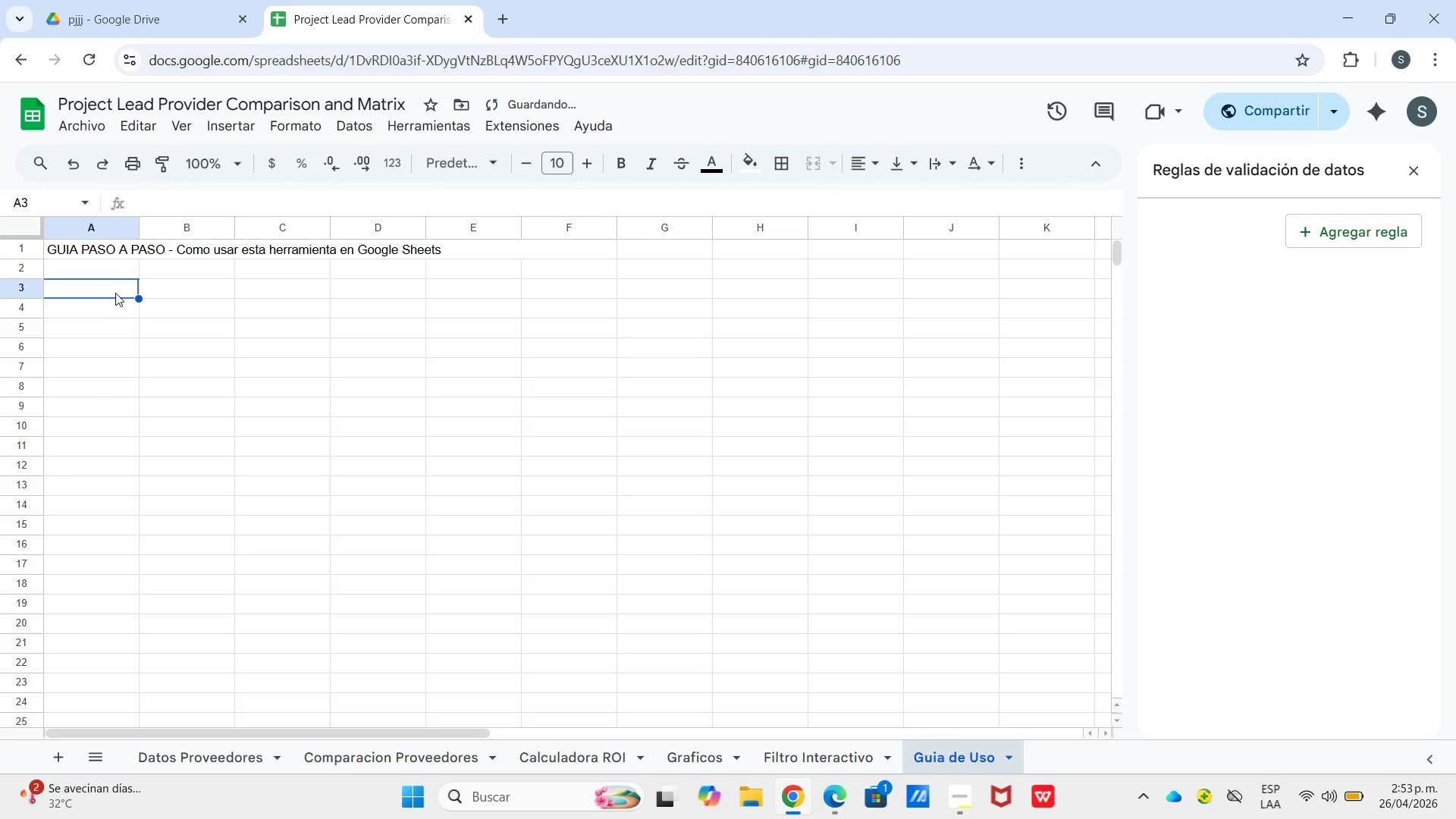 
left_click_drag(start_coordinate=[115, 293], to_coordinate=[119, 294])
 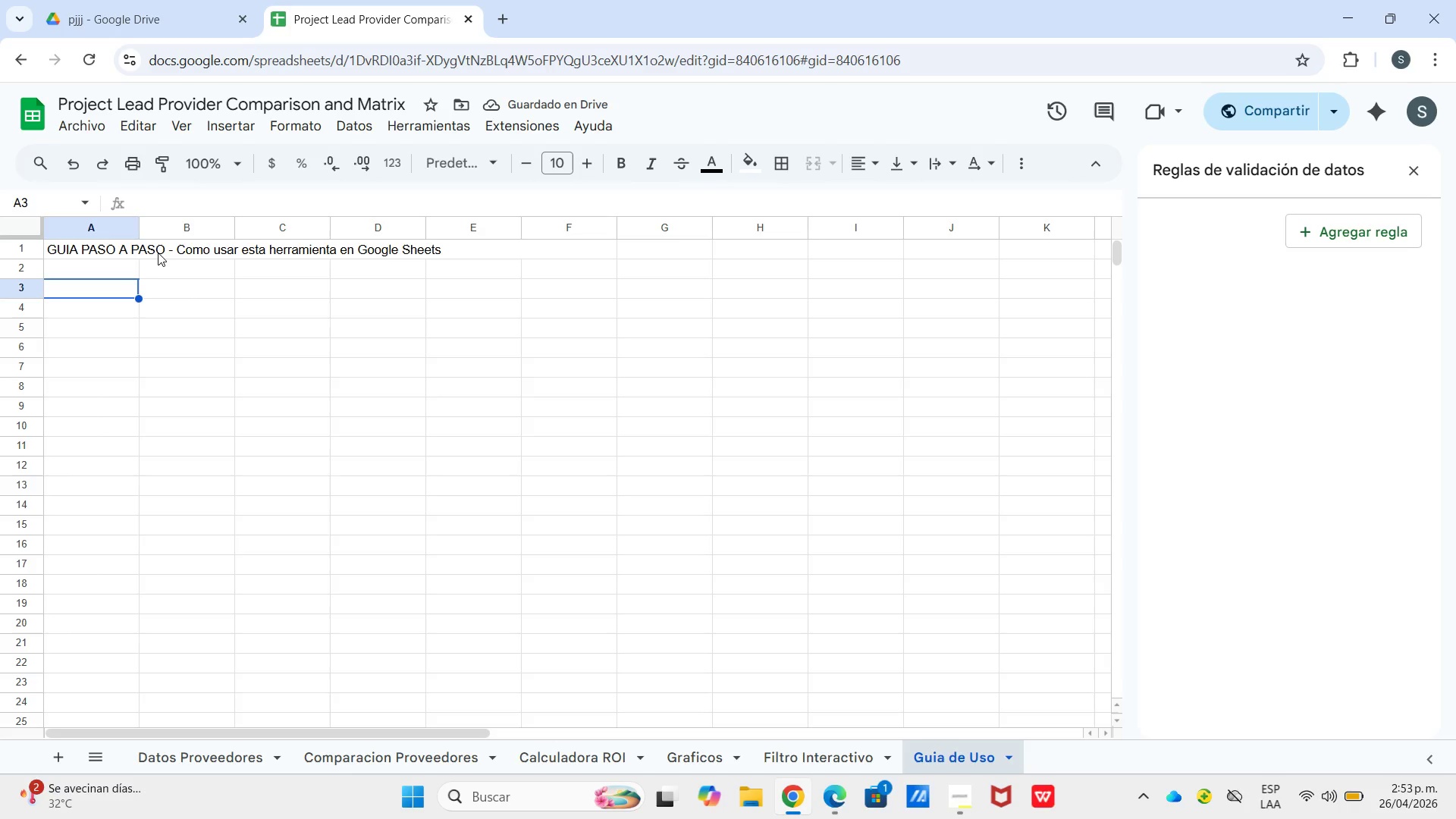 
left_click_drag(start_coordinate=[158, 253], to_coordinate=[260, 659])
 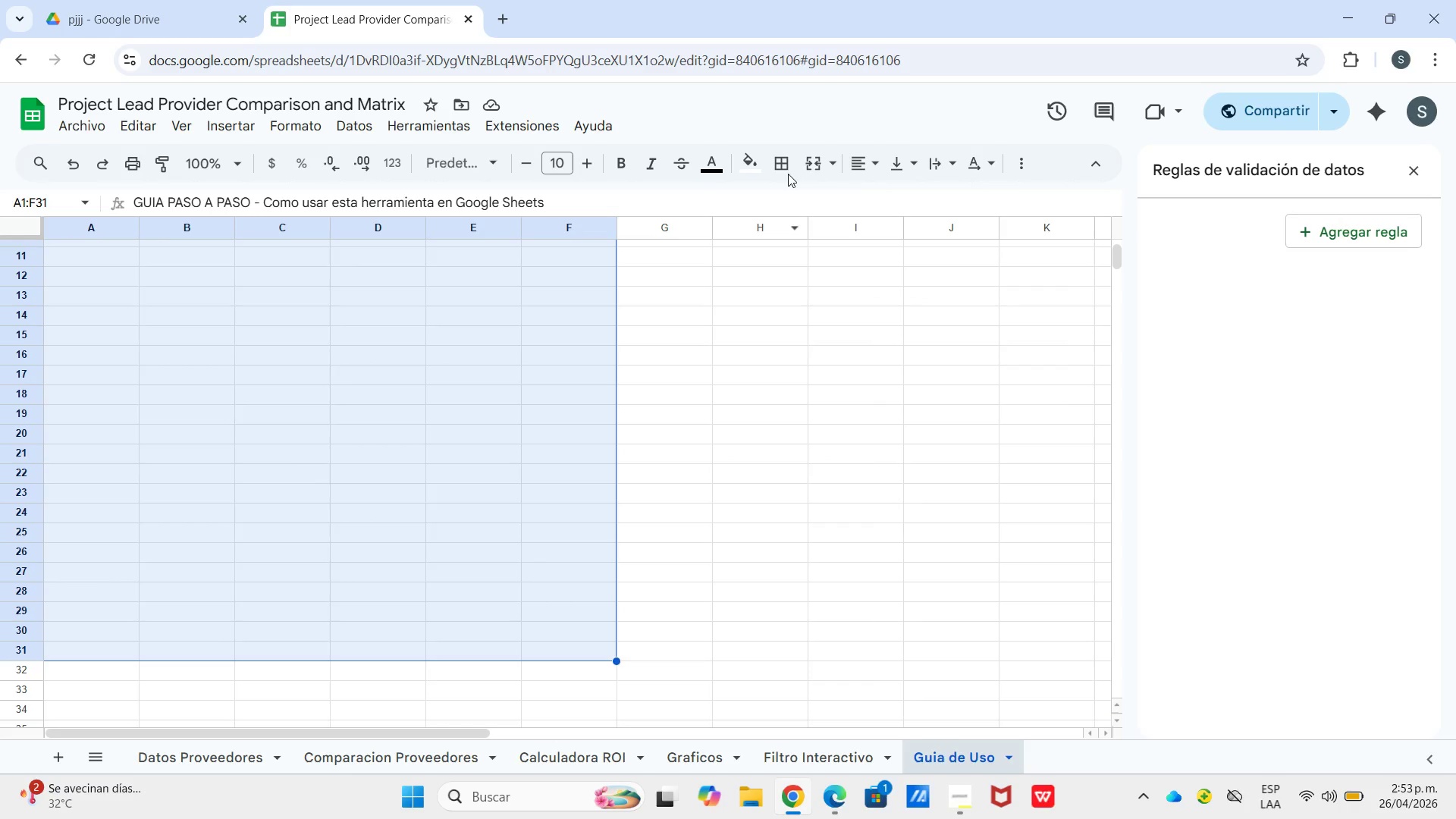 
scroll: coordinate [253, 697], scroll_direction: down, amount: 2.0
 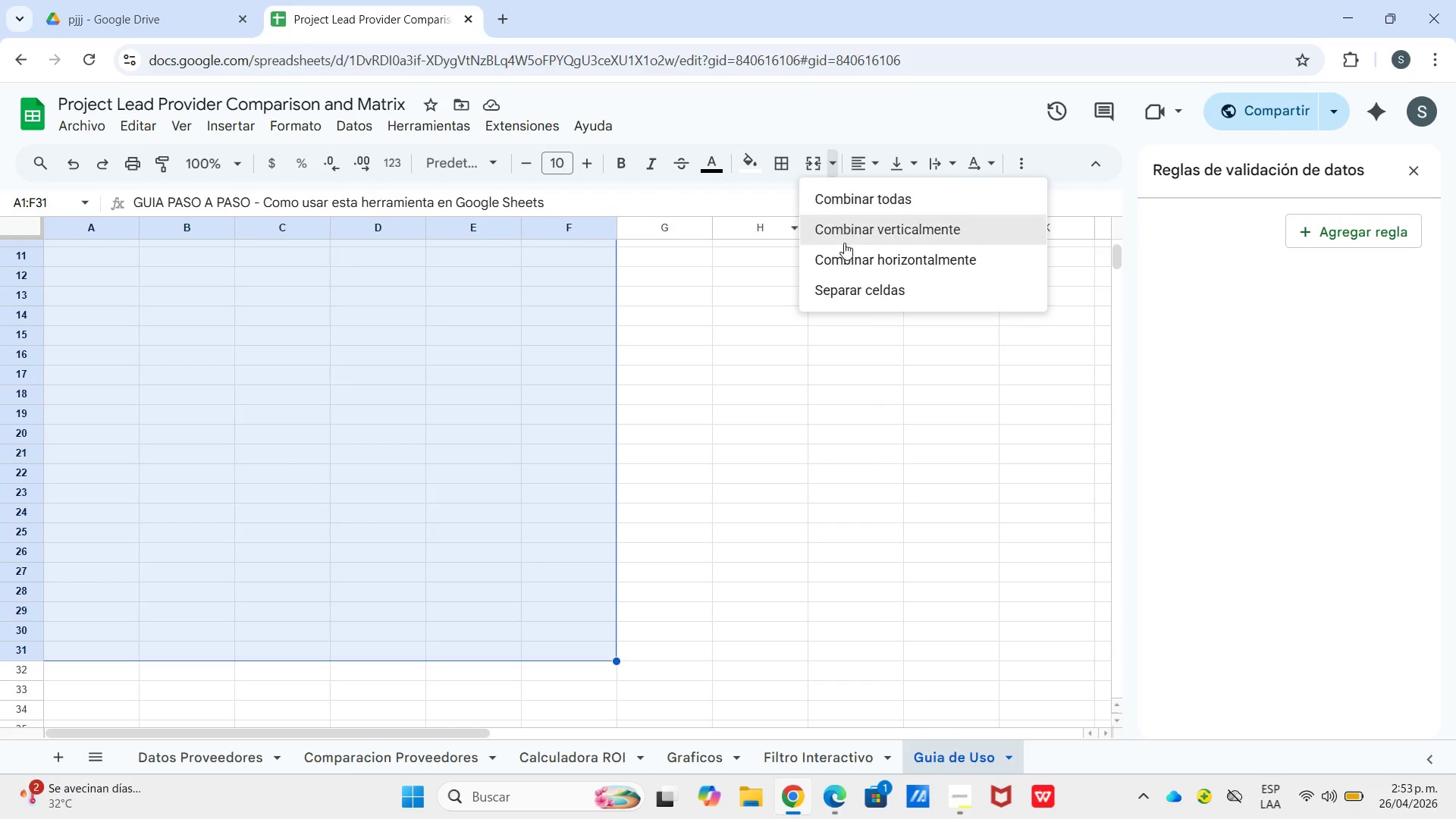 
double_click([776, 379])
 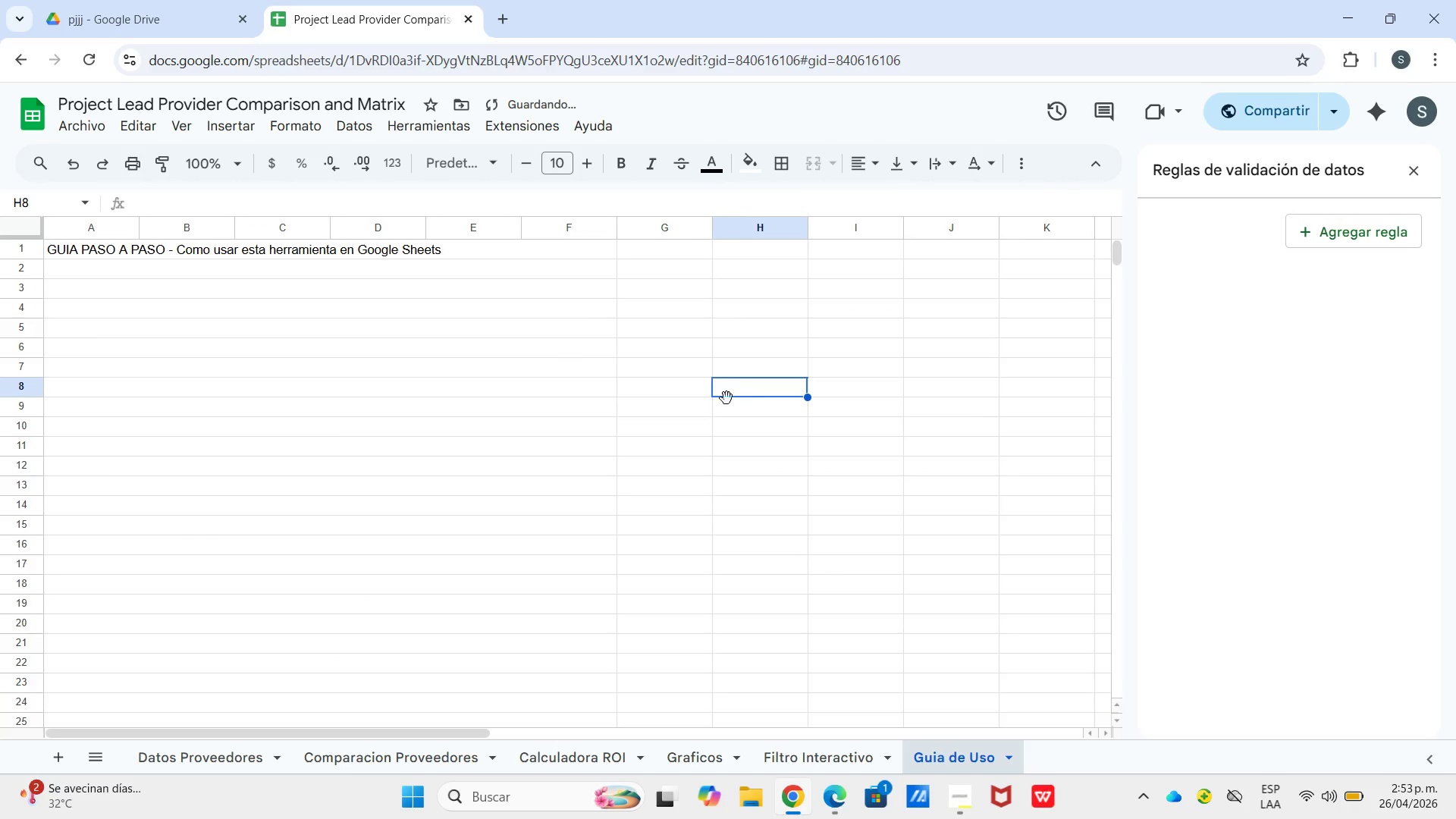 
scroll: coordinate [726, 398], scroll_direction: up, amount: 4.0
 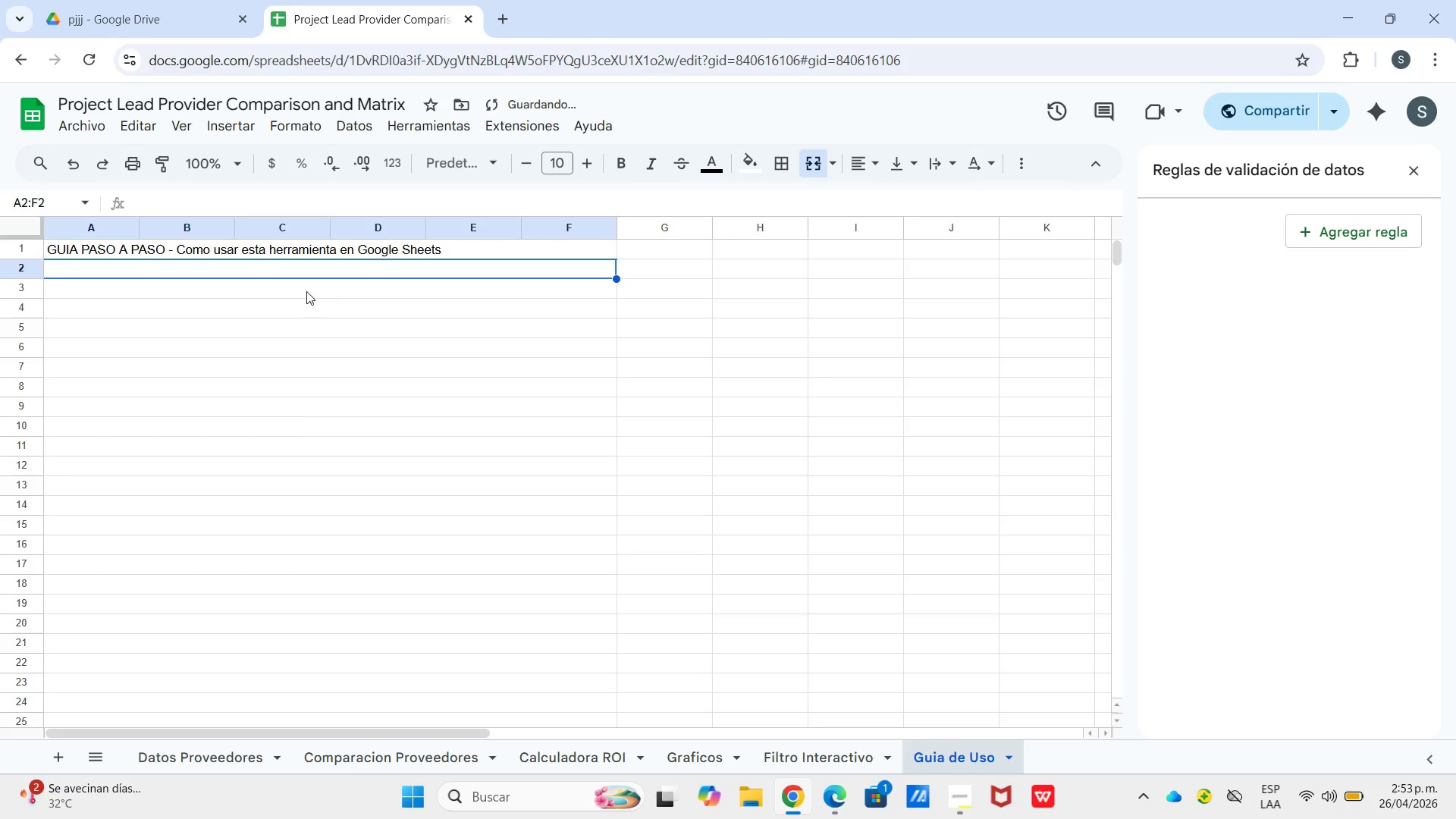 
double_click([306, 294])
 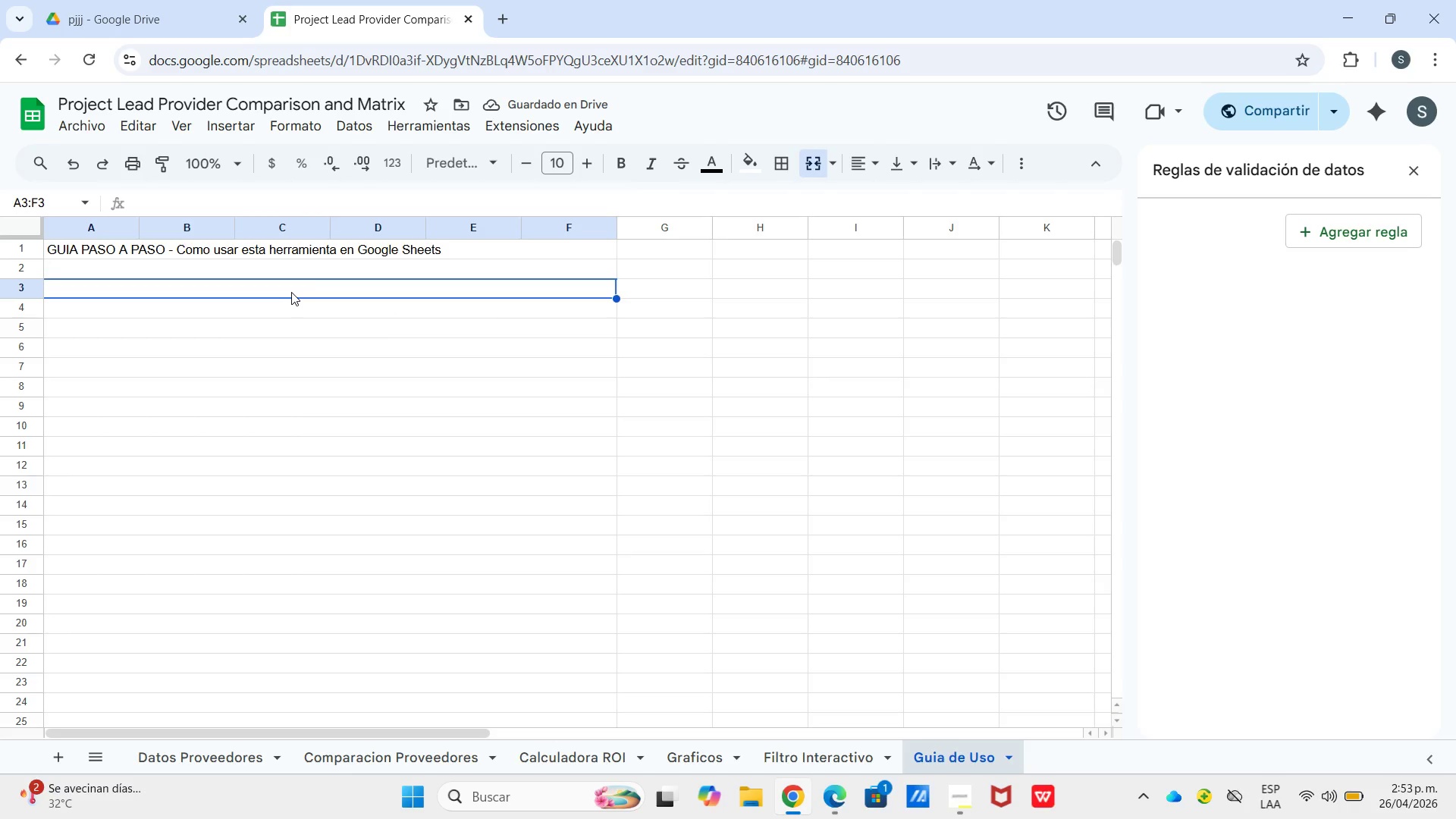 
type(pasPASO 1. Cambiar la Tasa de Cierre *celda am)
key(Backspace)
key(Backspace)
type(mas importante)
 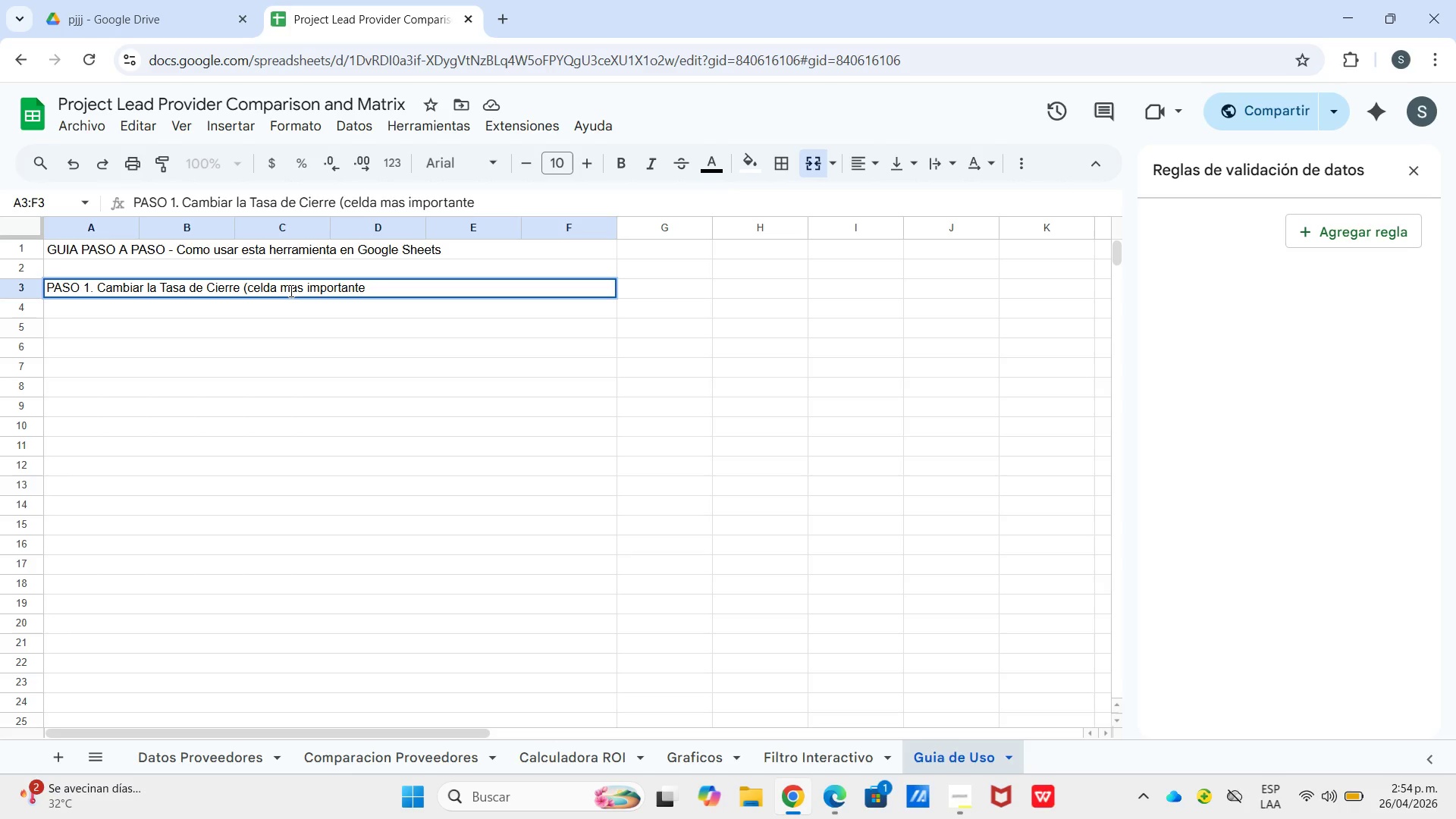 
wait(6.72)
 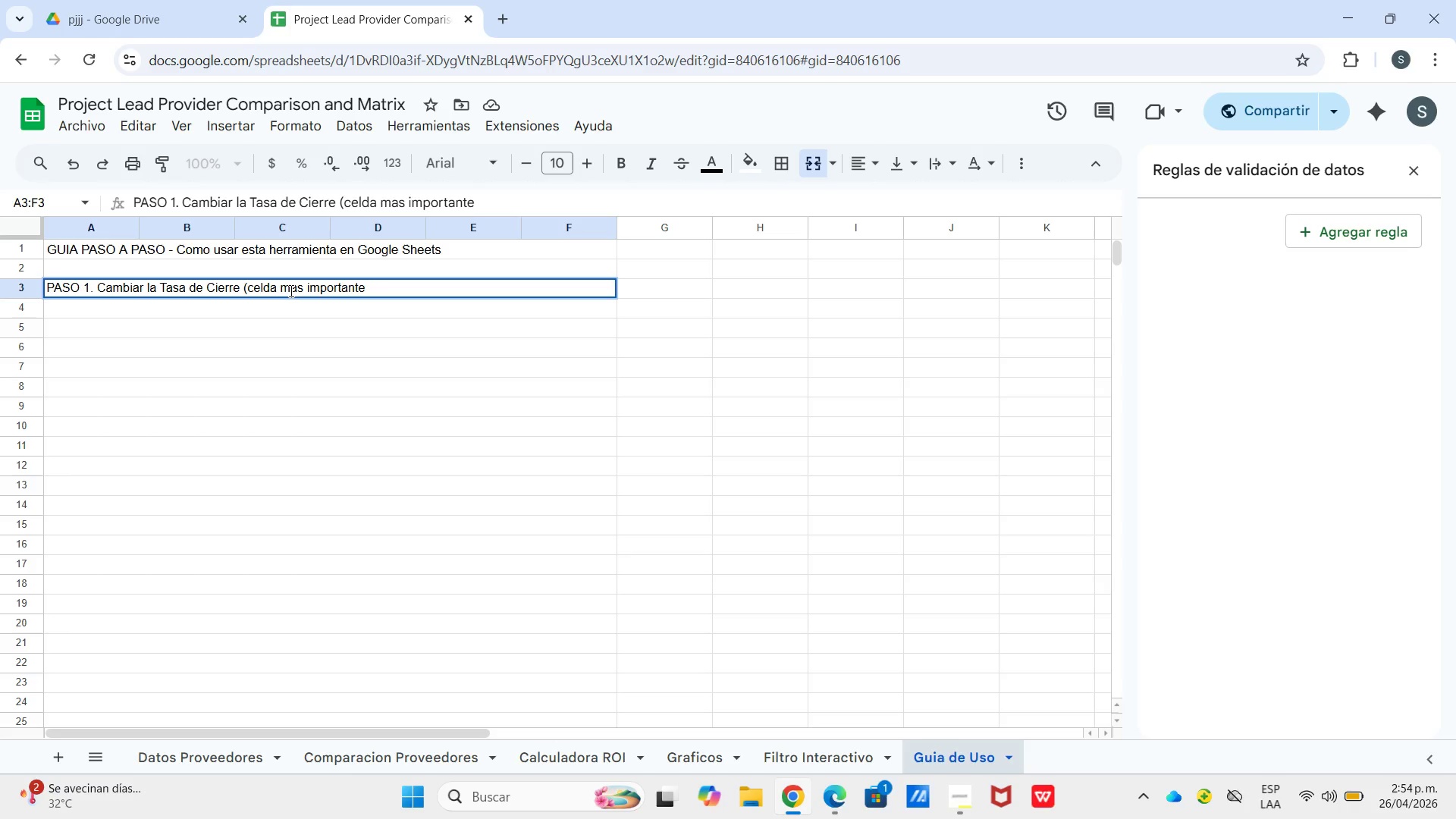 
key(Shift+9)
 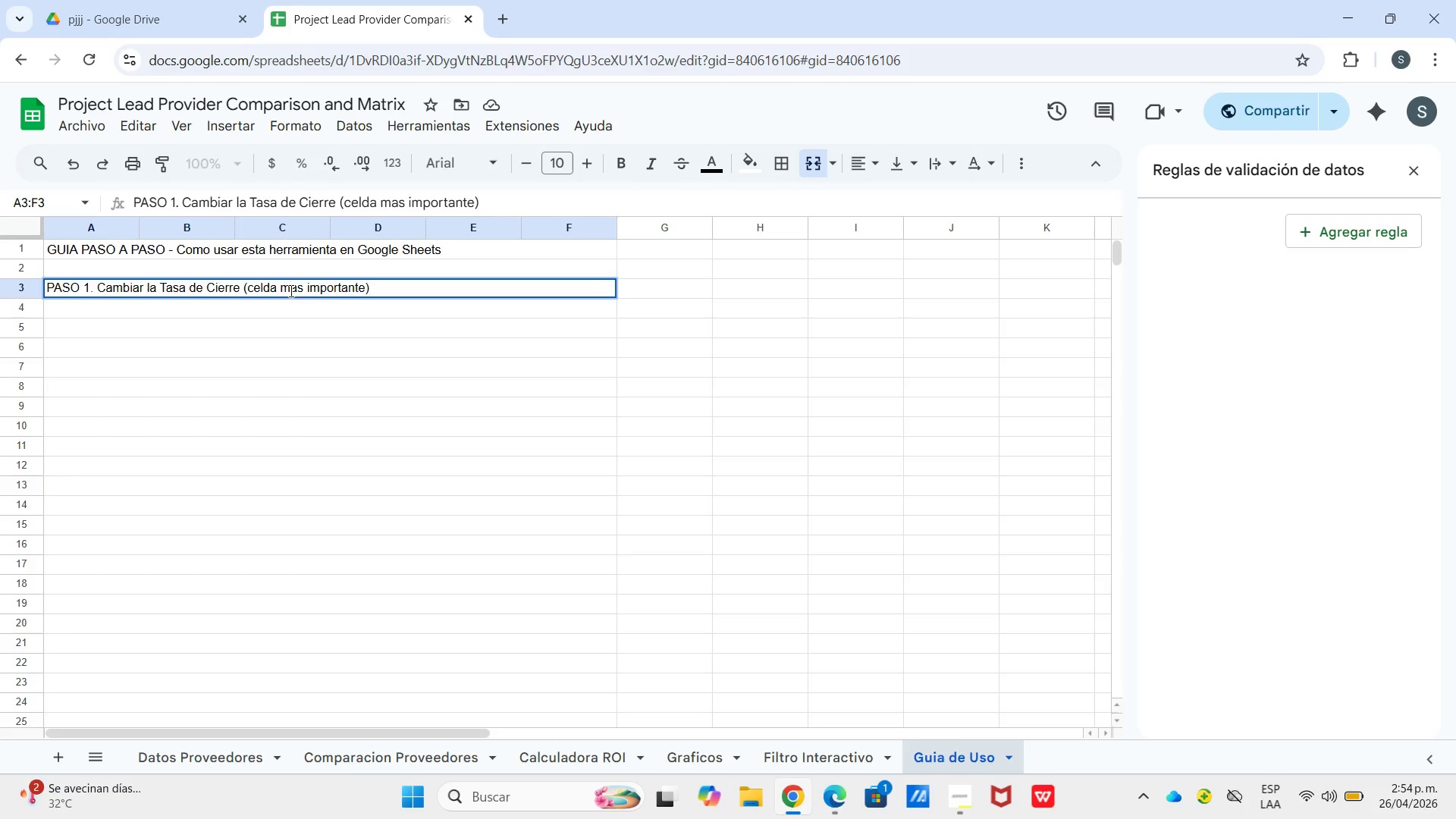 
key(Enter)
 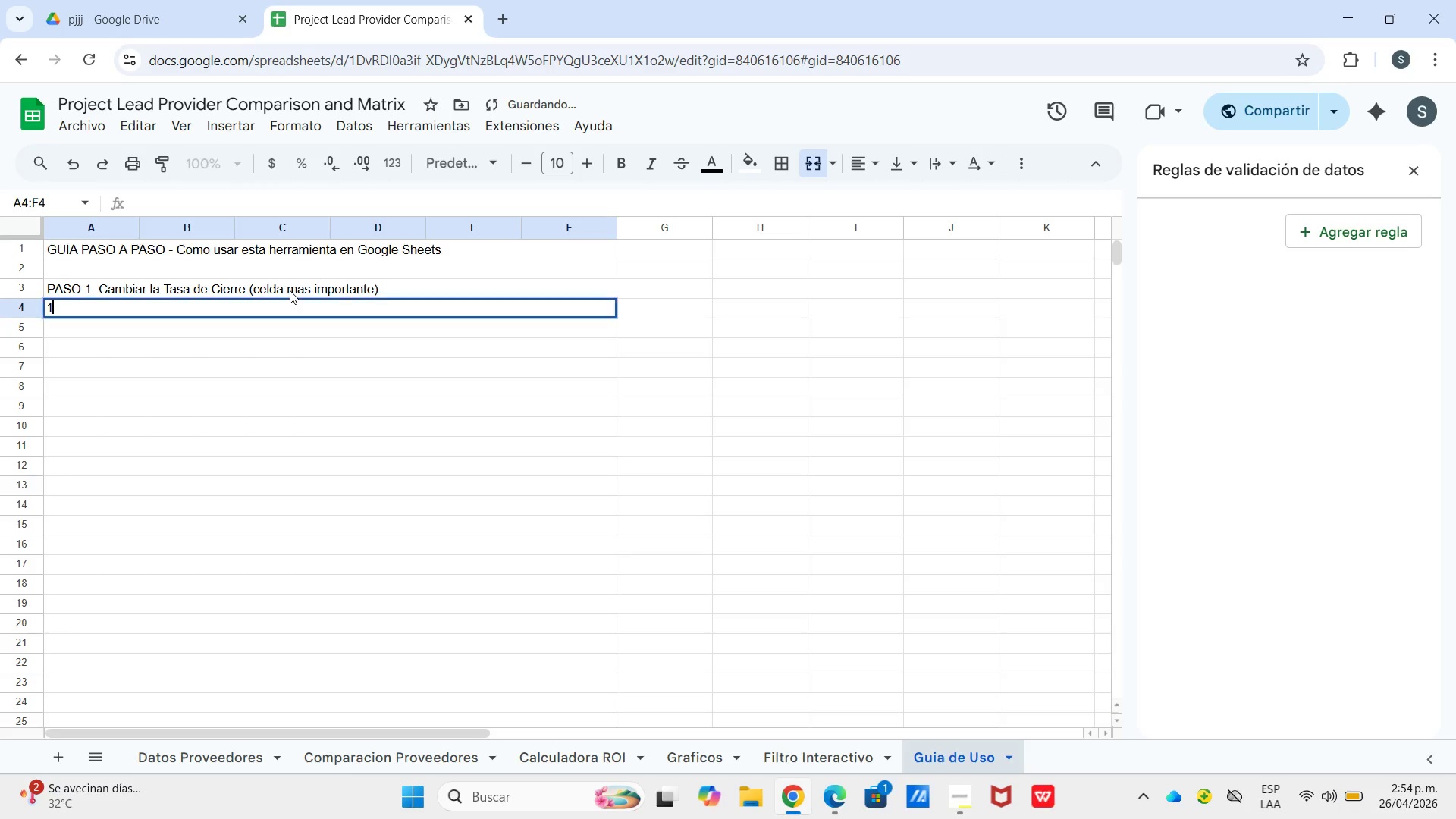 
type(1. Ve a la hoa)
key(Backspace)
type(ja [Calcual)
key(Backspace)
key(Backspace)
type(ladora ROI[)
 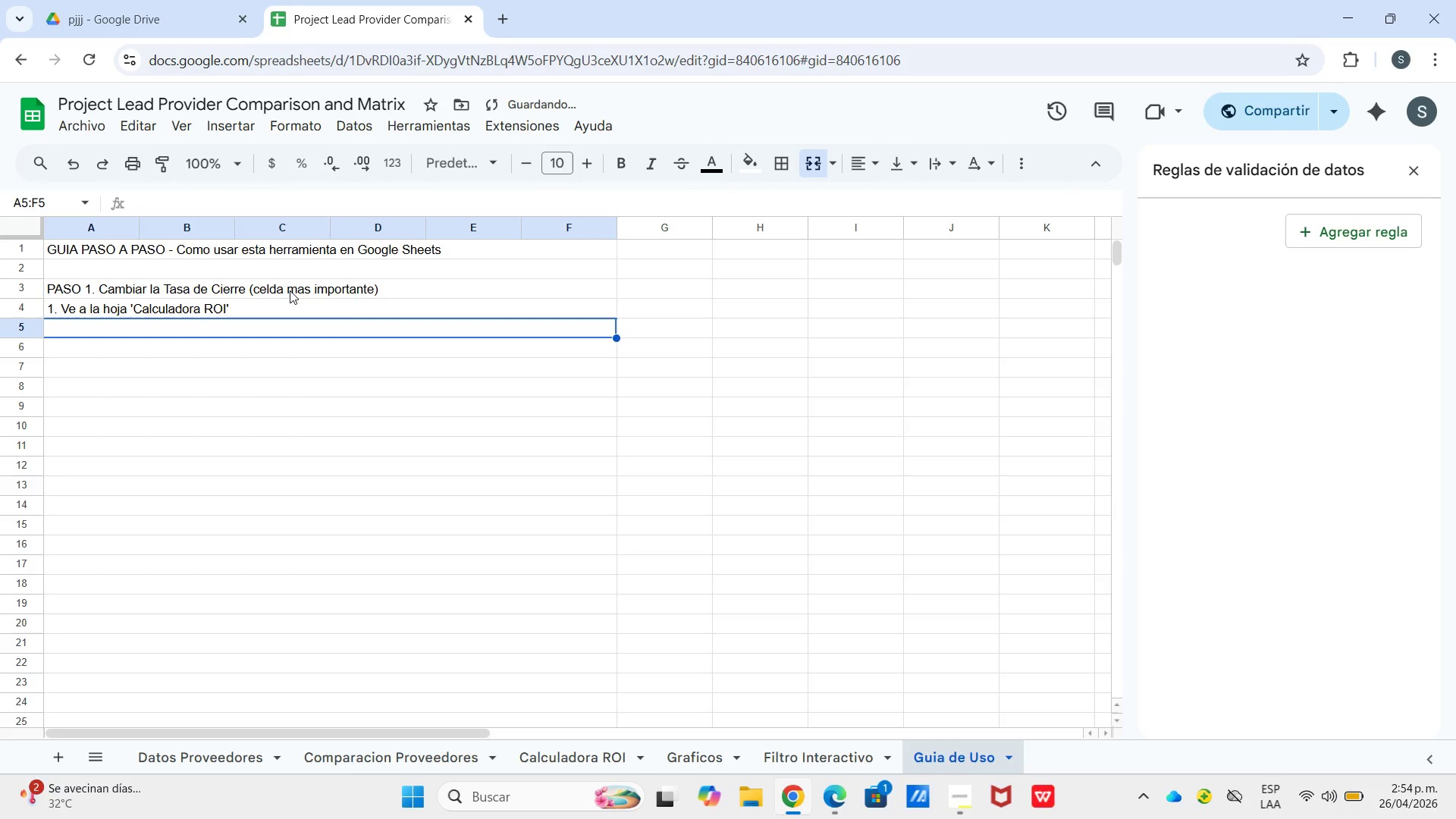 
 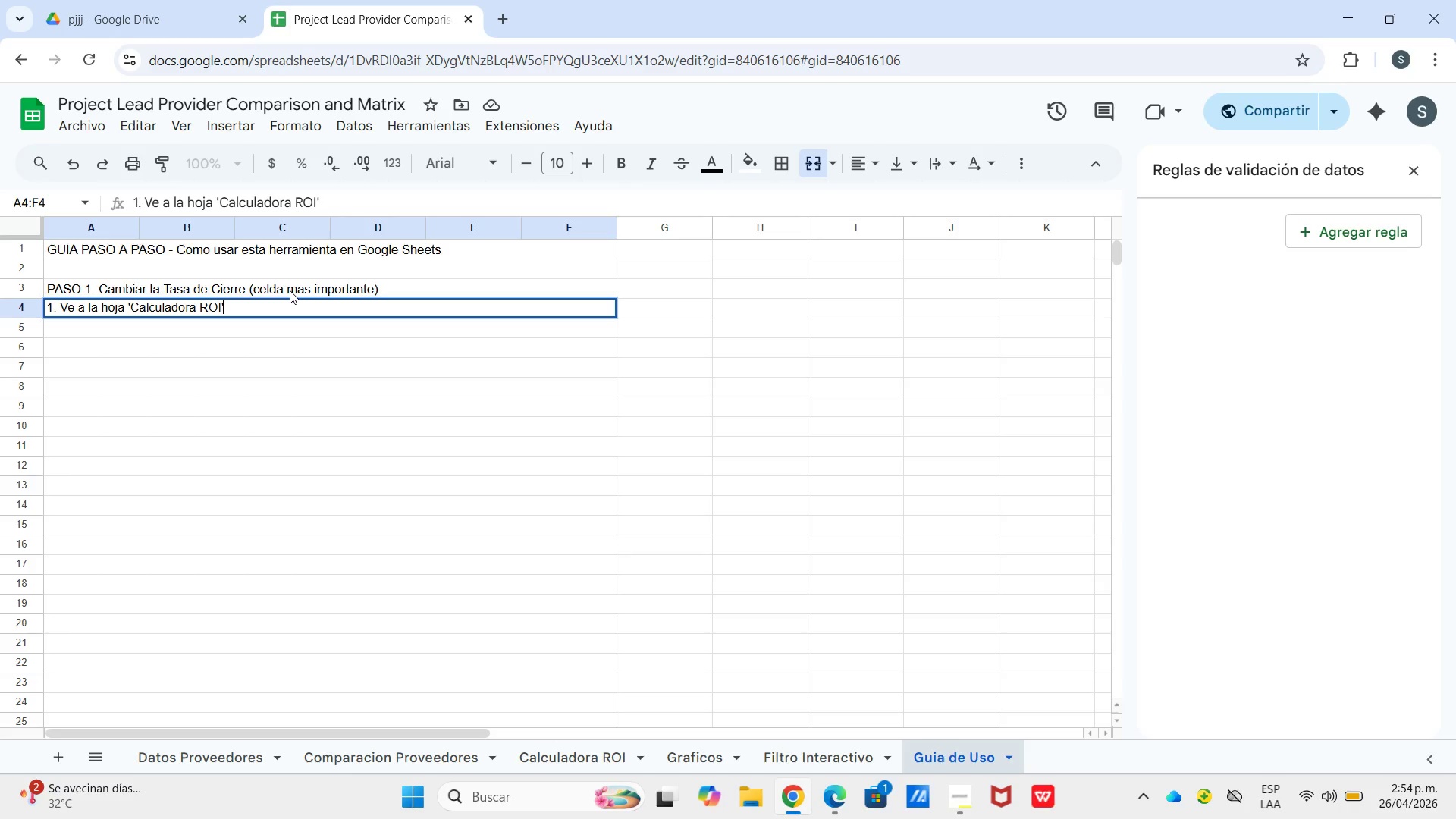 
key(Enter)
 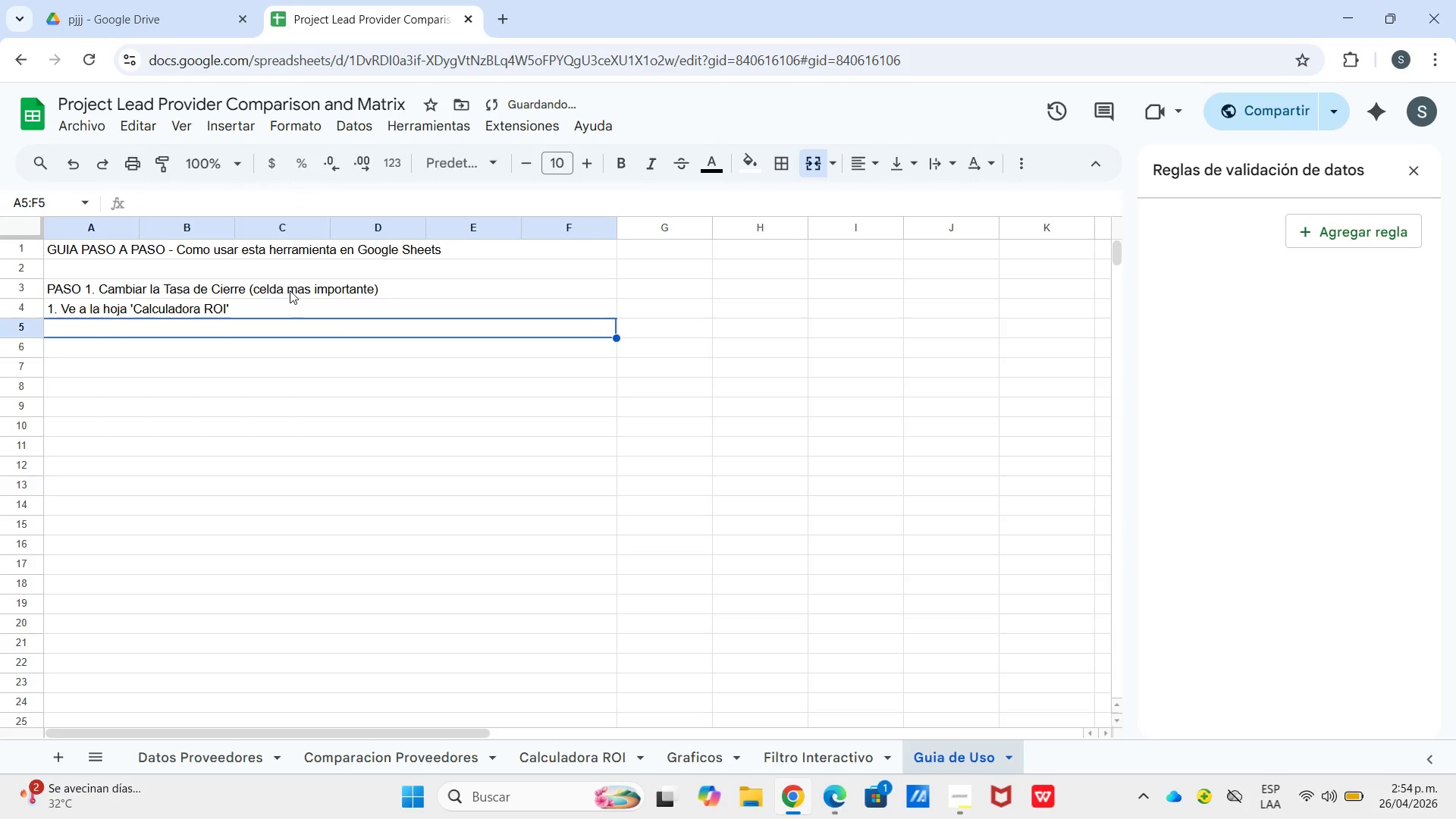 
type(2. Haz clic enn )
key(Backspace)
key(Backspace)
type( la celda B4 *tiene fondo amarillo(3. Escribe un porcentaje )
key(Backspace)
 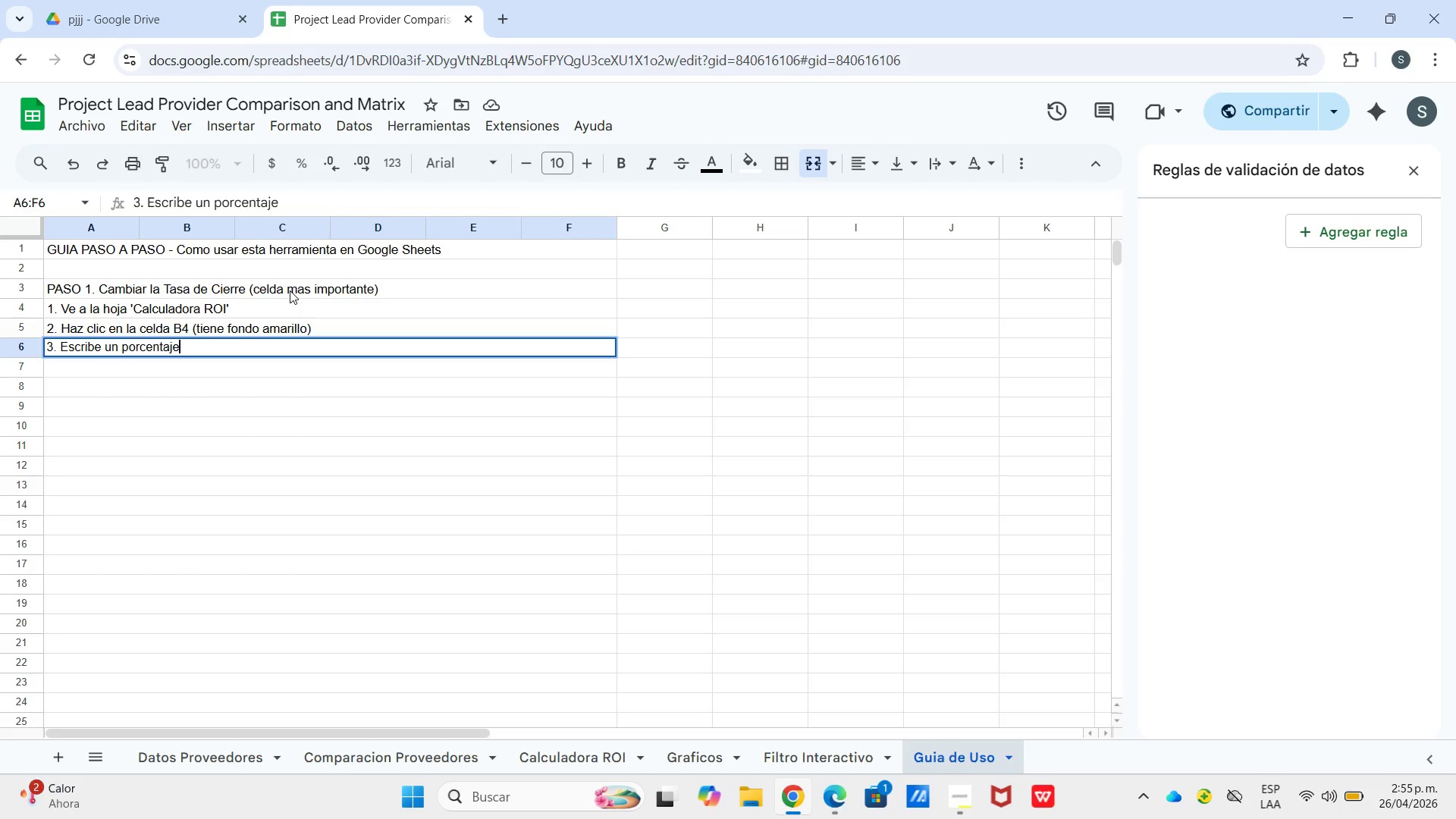 
type(>)
key(Backspace)
type(, por ee)
key(Backspace)
type(jemplo< 0.2 *para 12%( o 0.08 *para 8%()
 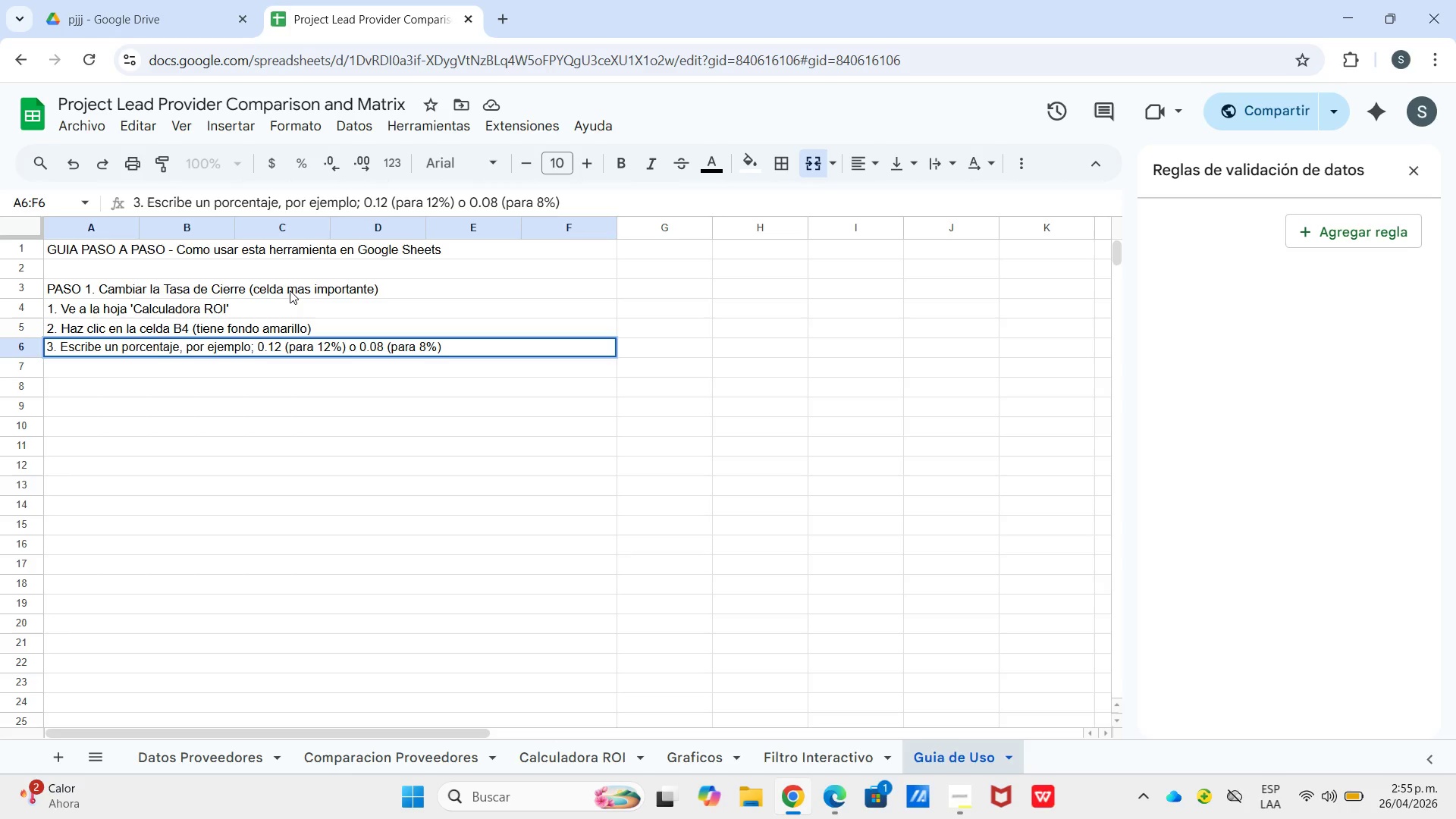 
key(Enter)
 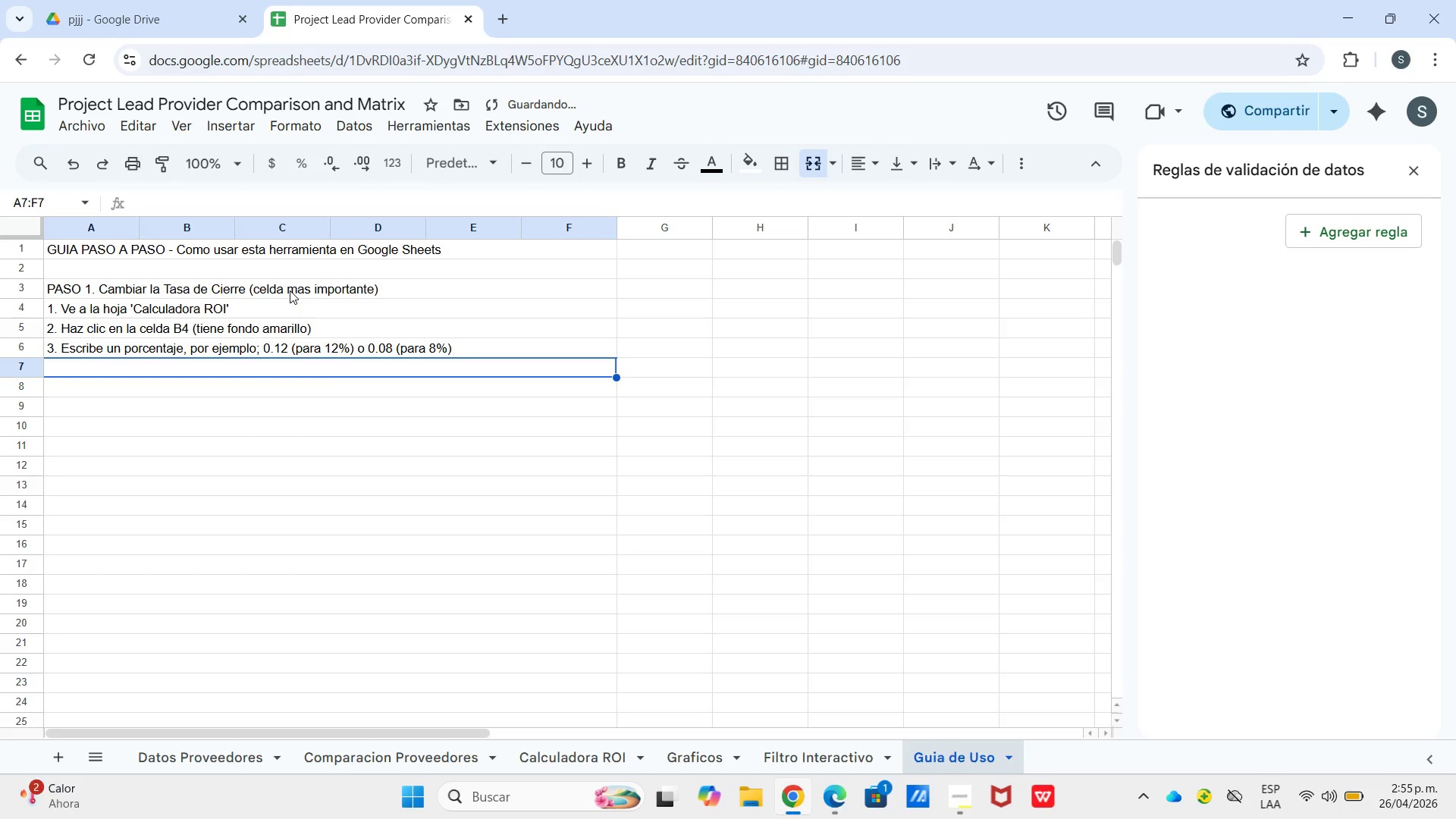 
type(4. Prs)
key(Backspace)
type(se)
key(Backspace)
key(Backspace)
type(esiona Enter)
 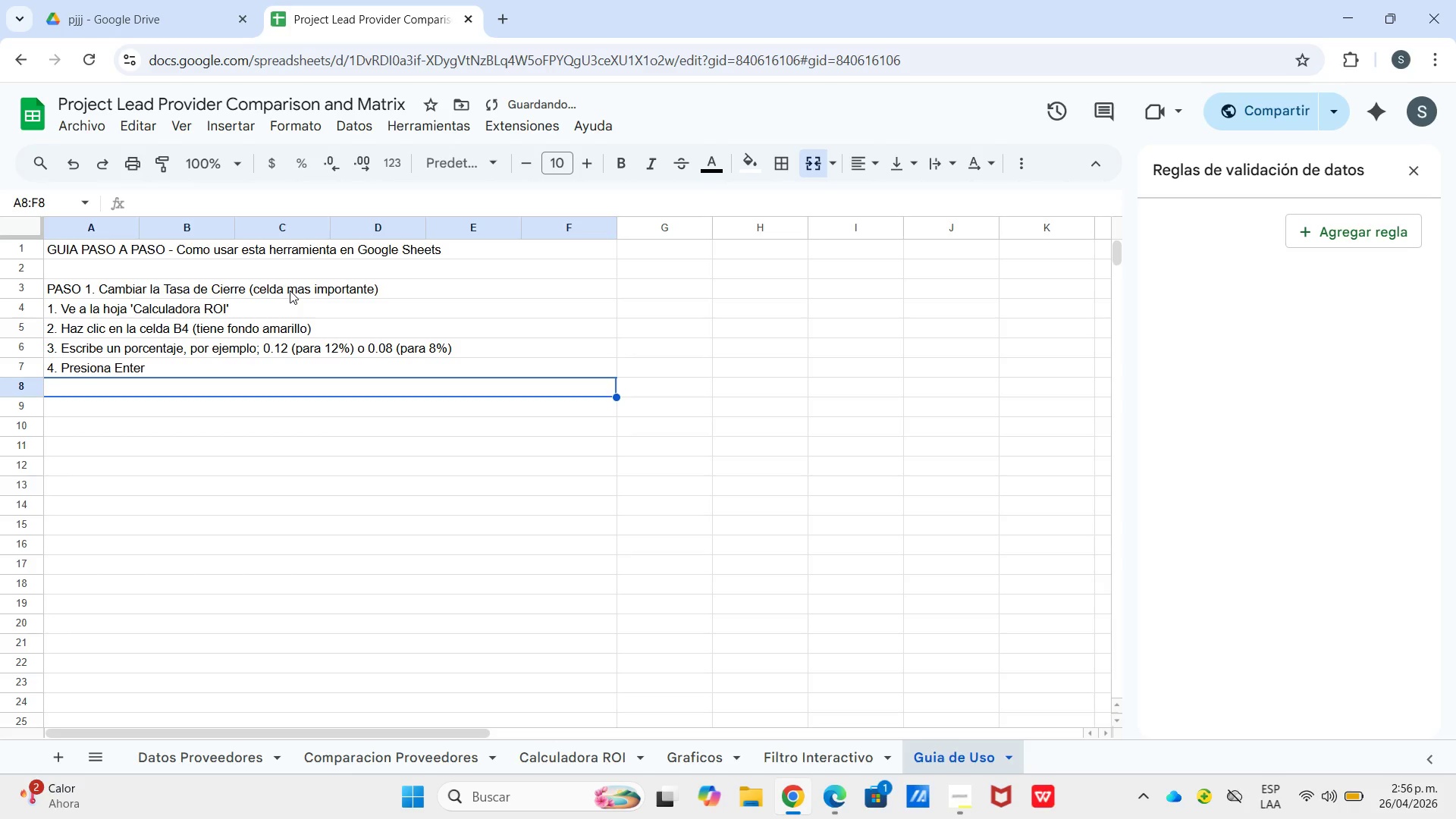 
 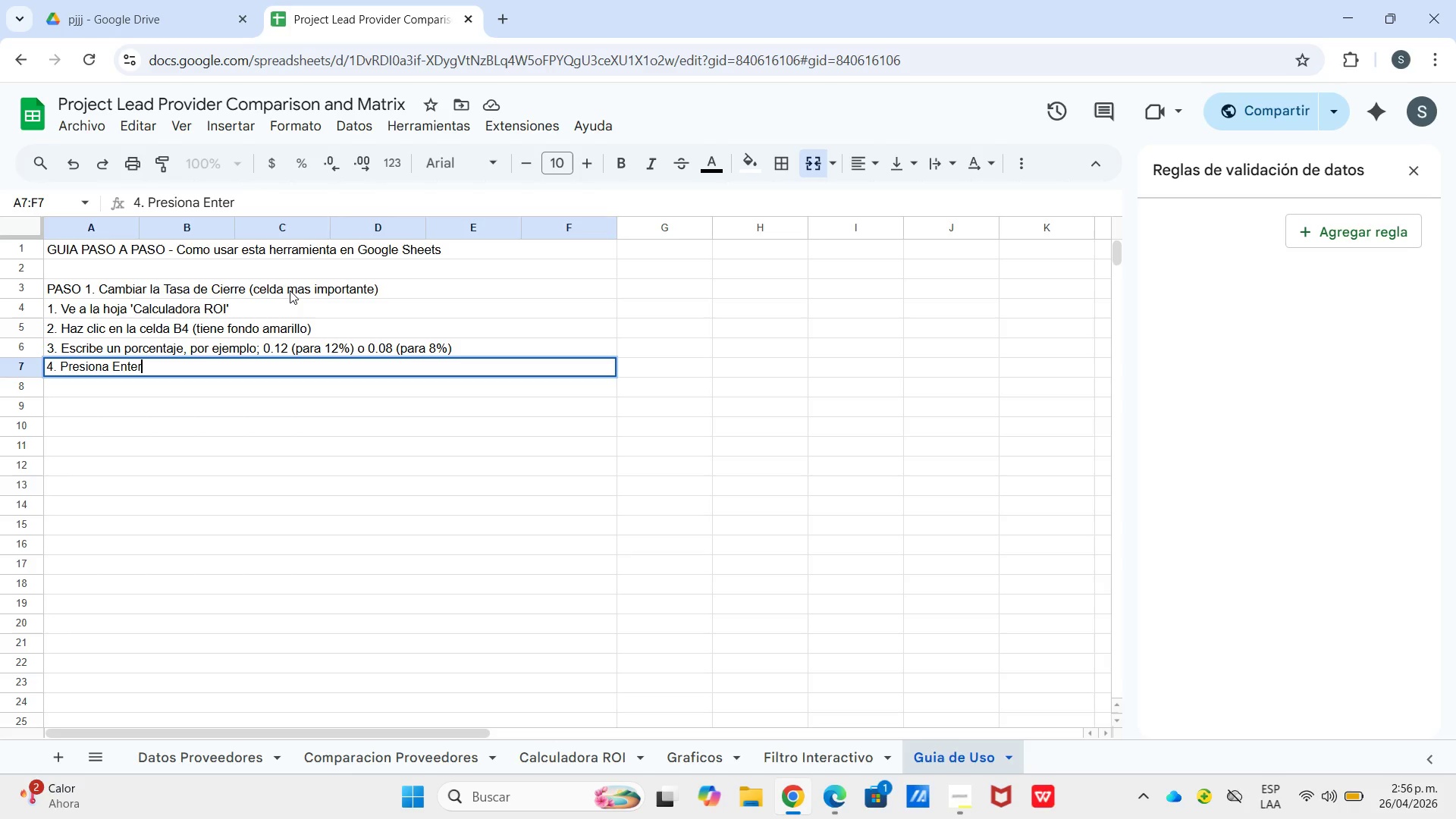 
key(Enter)
 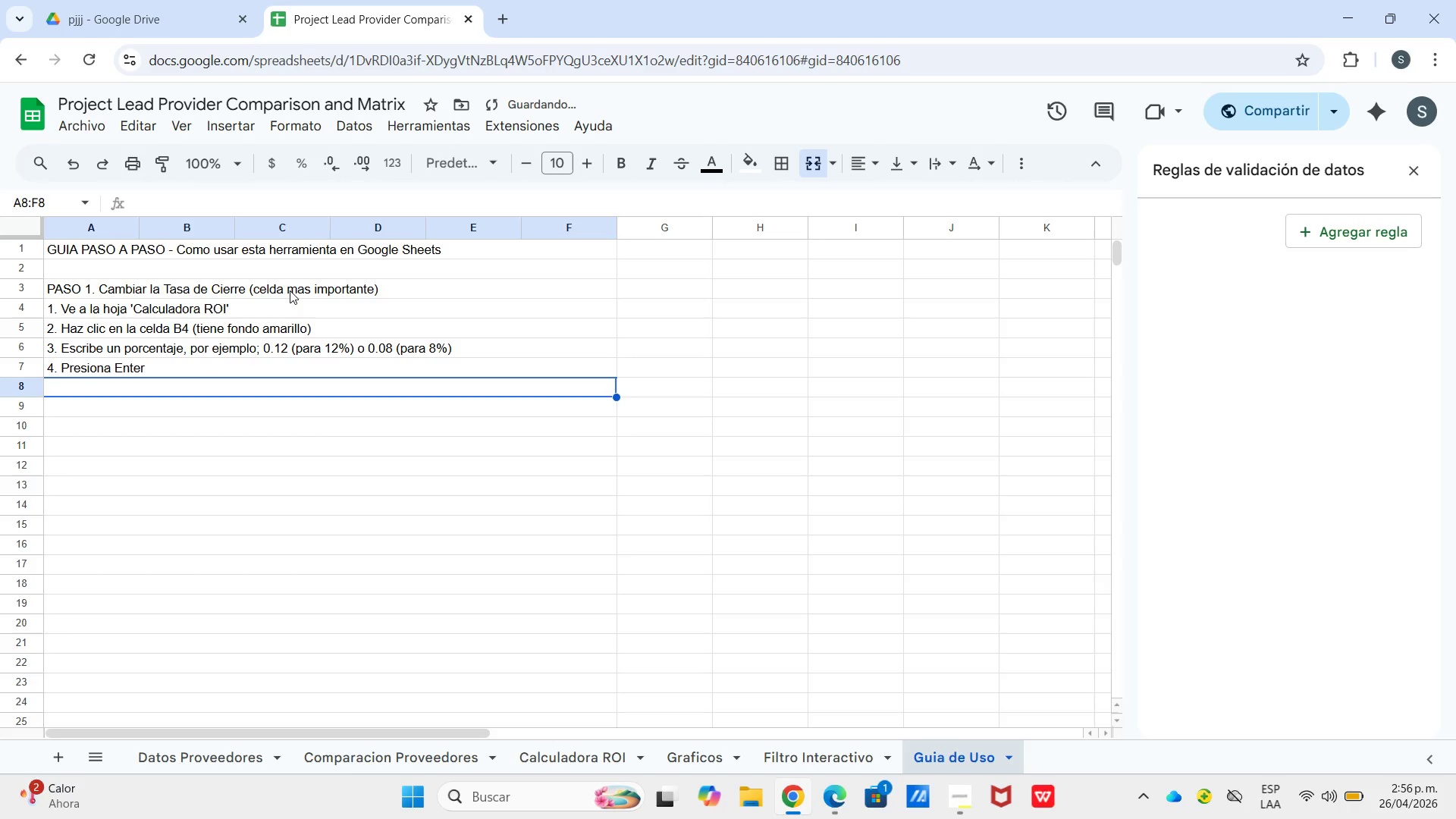 
key(5)
 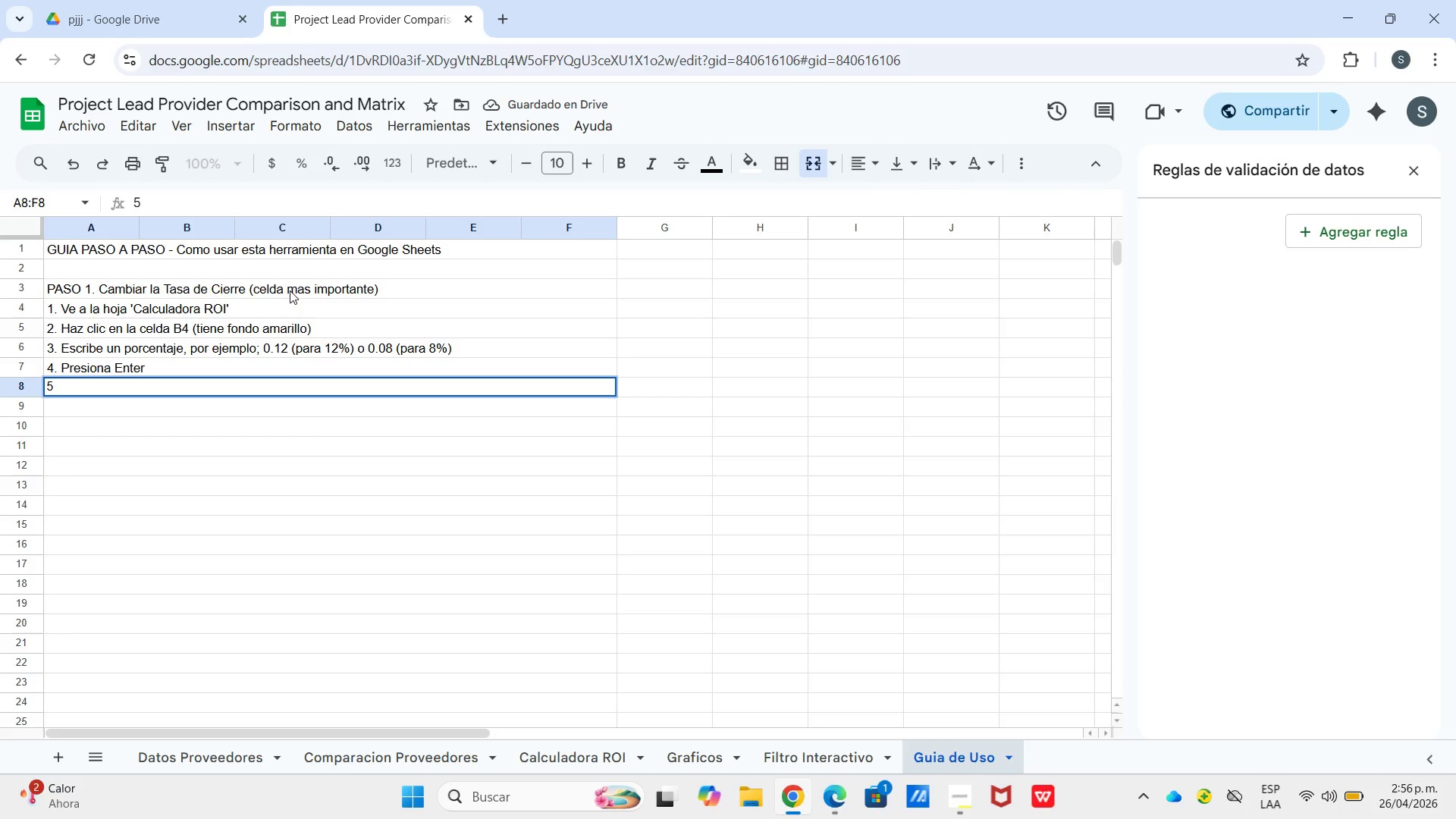 
key(Period)
 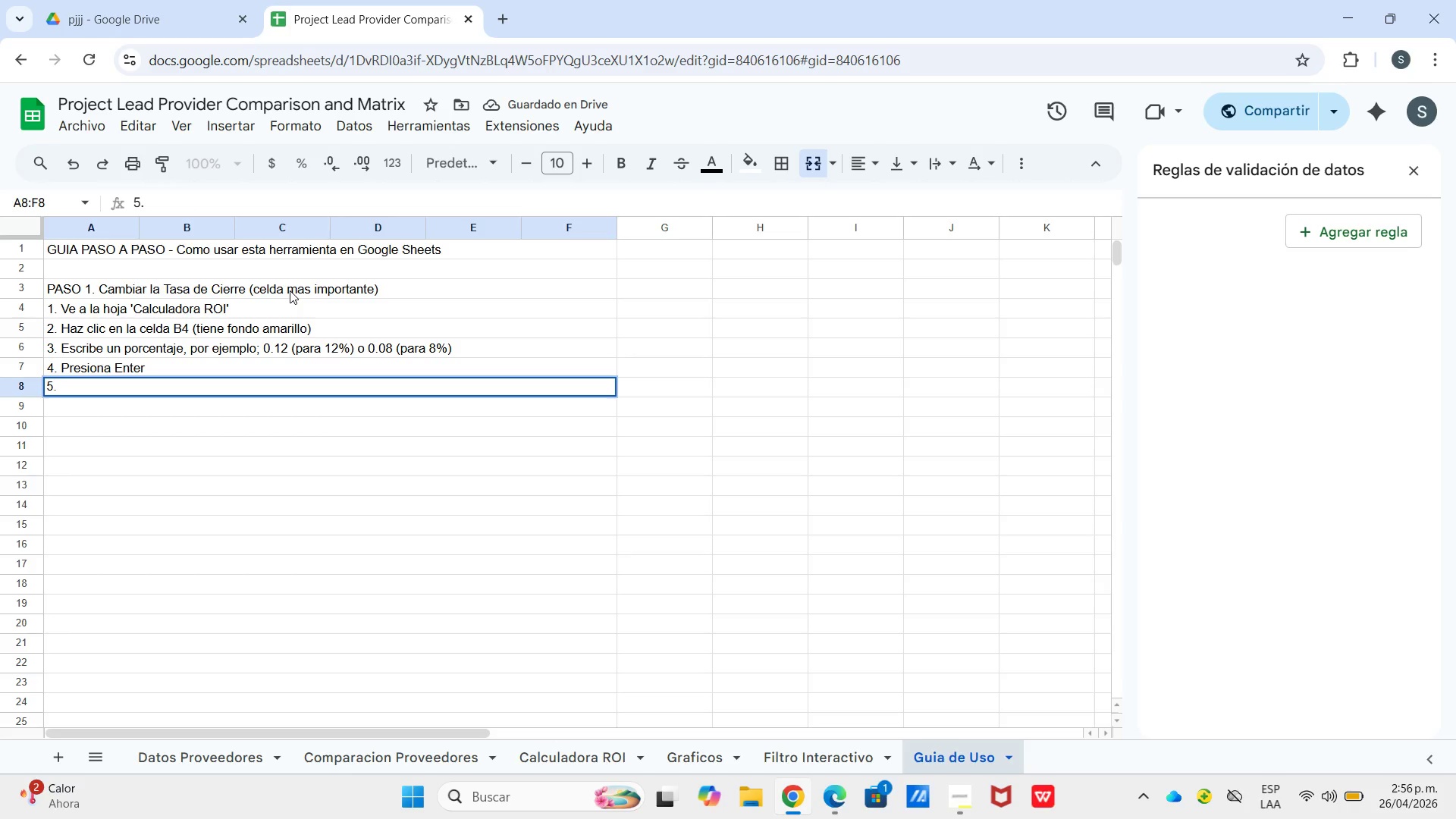 
key(Space)
 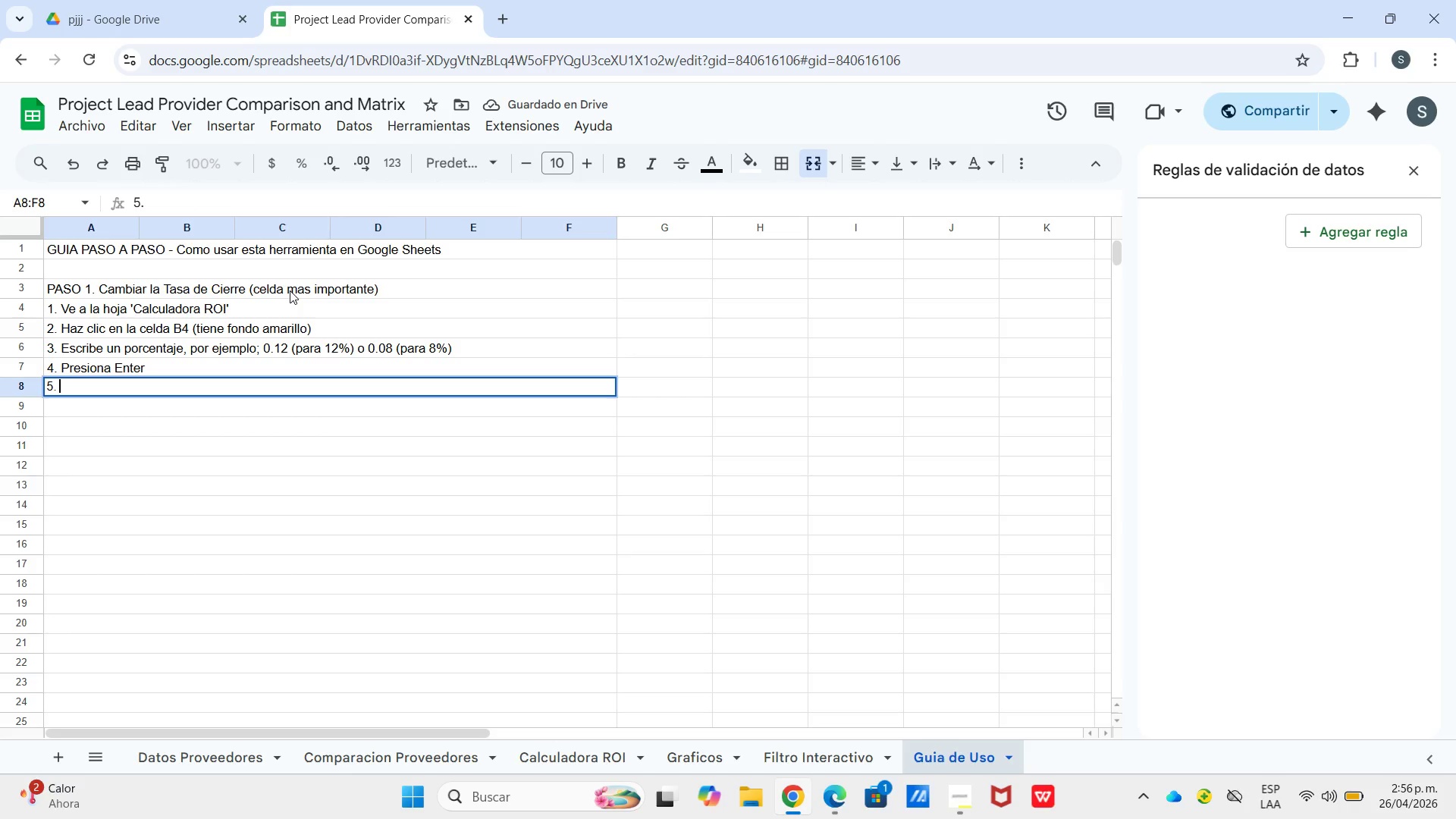 
wait(5.92)
 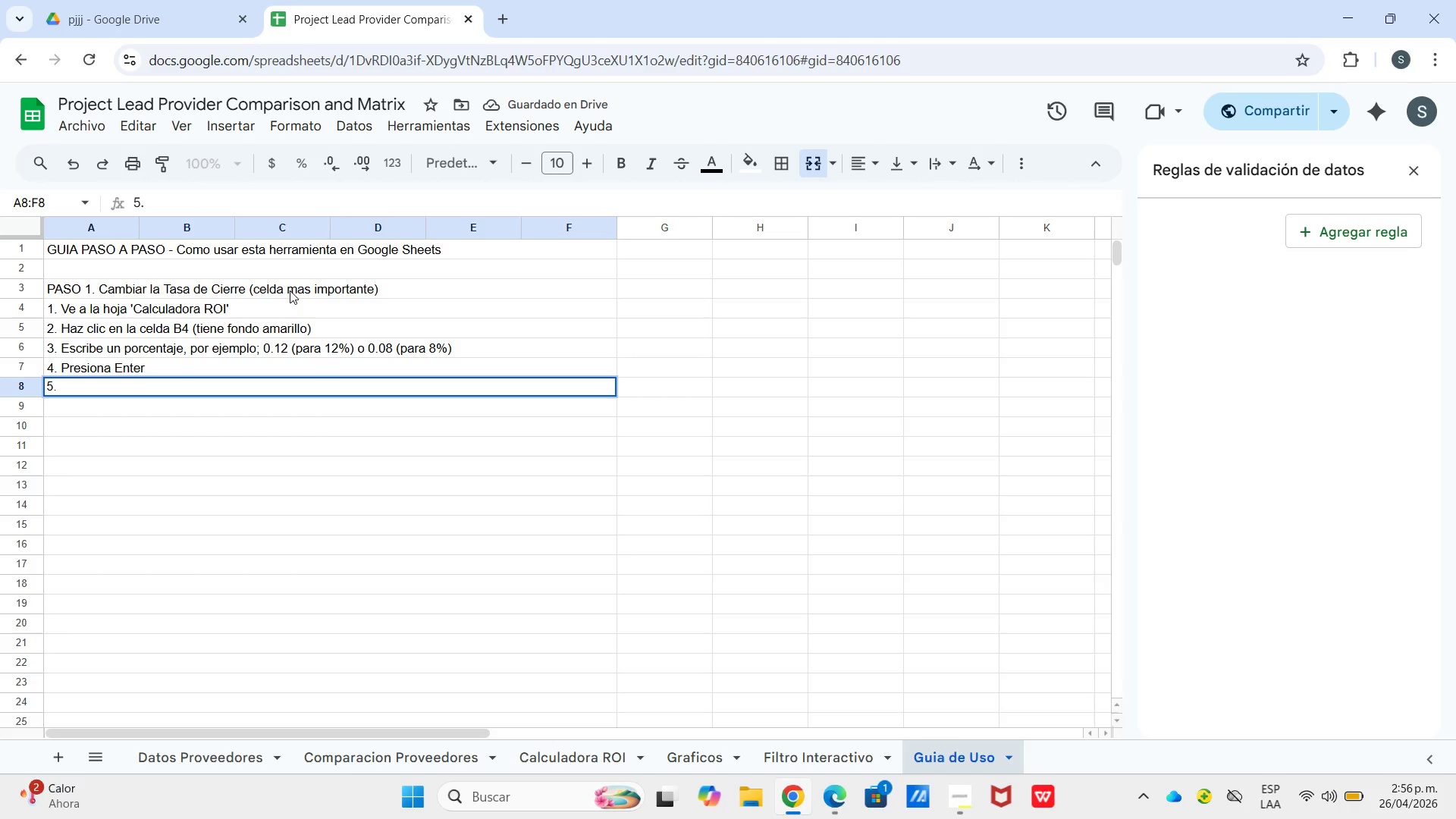 
type(}LISTO! Toda la tabla de ranking se actualizara aur)
key(Backspace)
type(tomaticamne)
key(Backspace)
key(Backspace)
key(Backspace)
 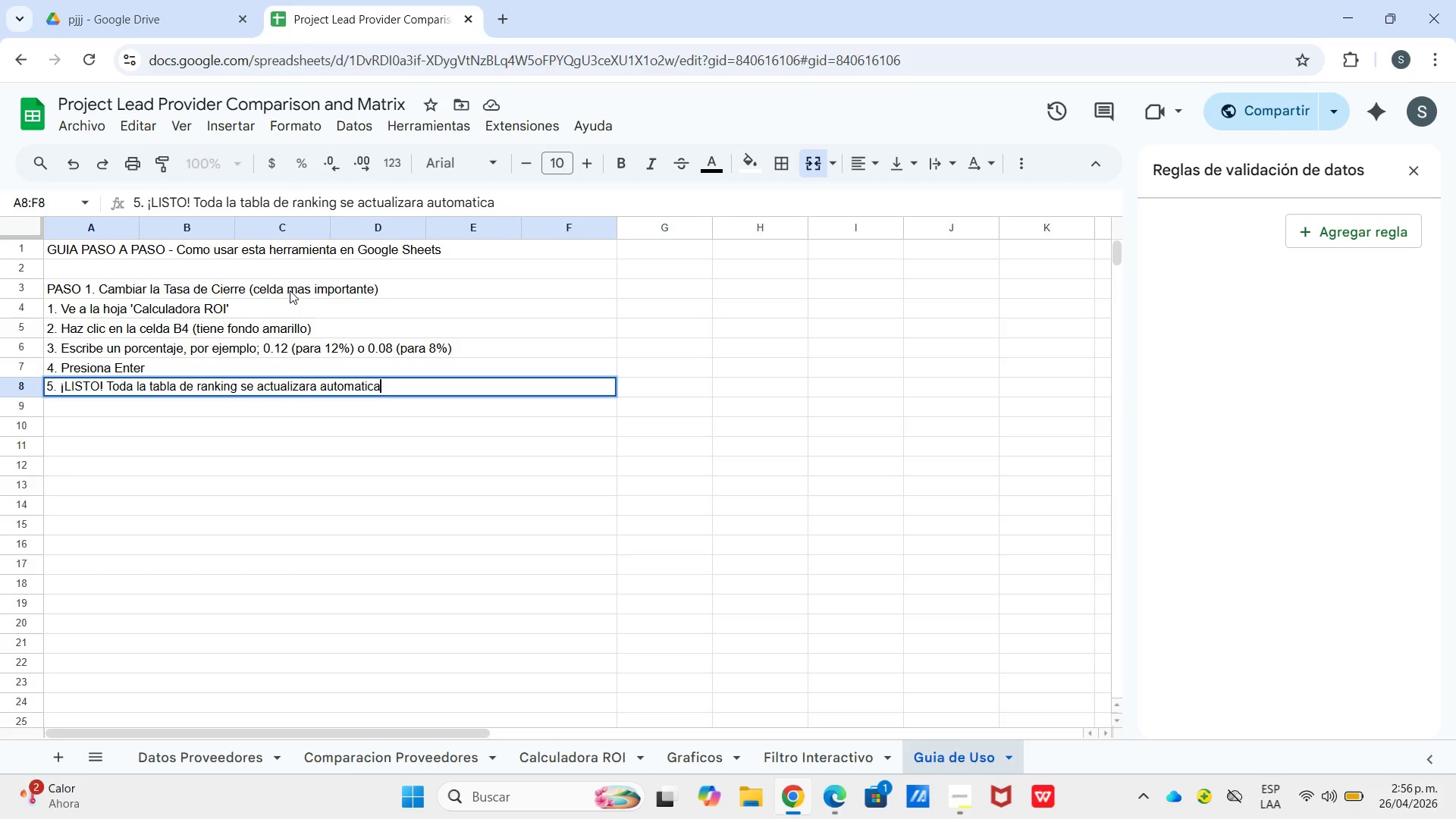 
type(mente.)
 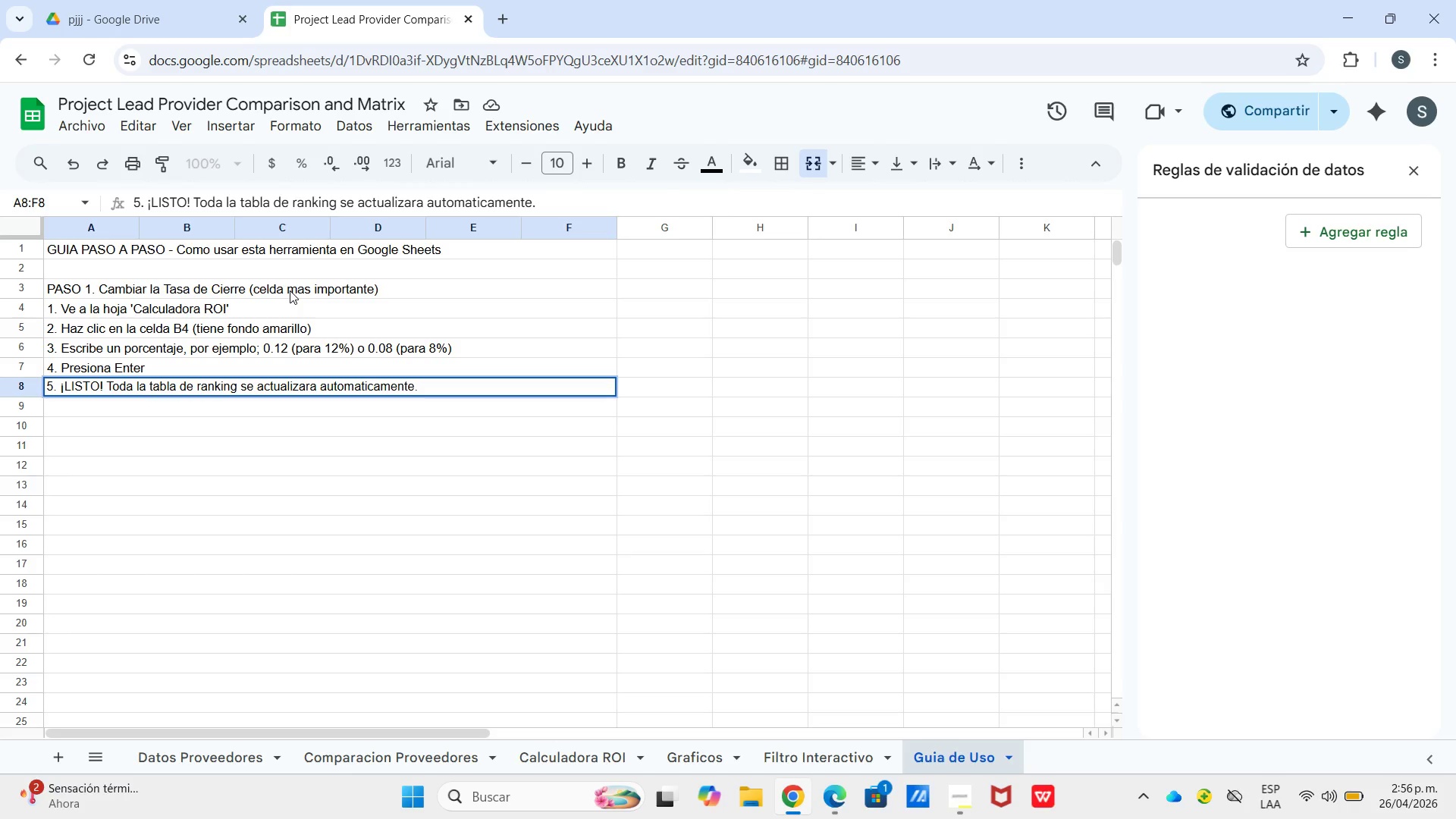 
key(Enter)
 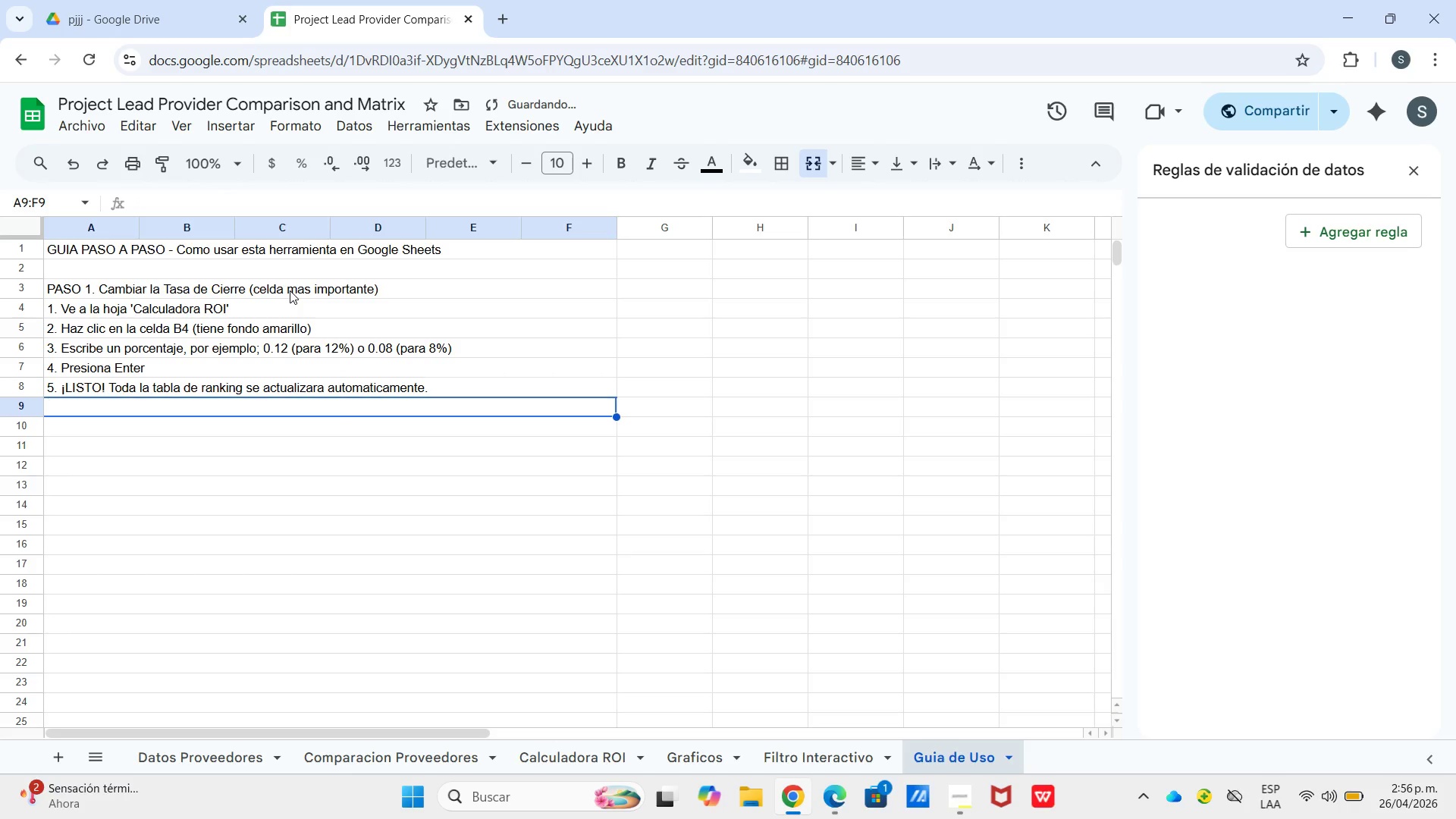 
type(Tip<)
key(Backspace)
type(> Tambien puedes cambiar)
 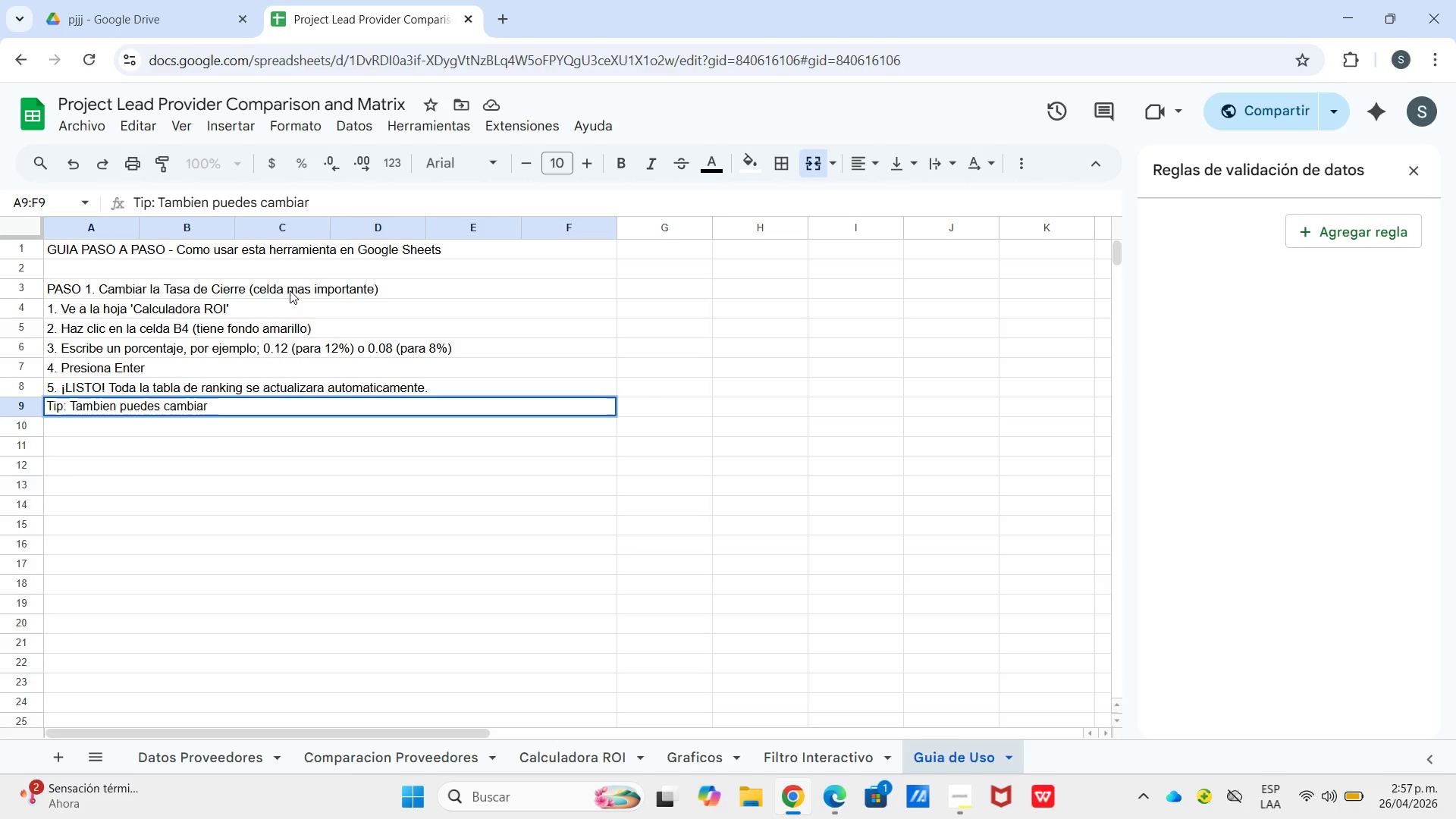 
type( B5 *som)
key(Backspace)
key(Backspace)
type(c)
key(Backspace)
key(Backspace)
type(comisiio)
key(Backspace)
key(Backspace)
type(on( y B6 *presupuesto(.)
 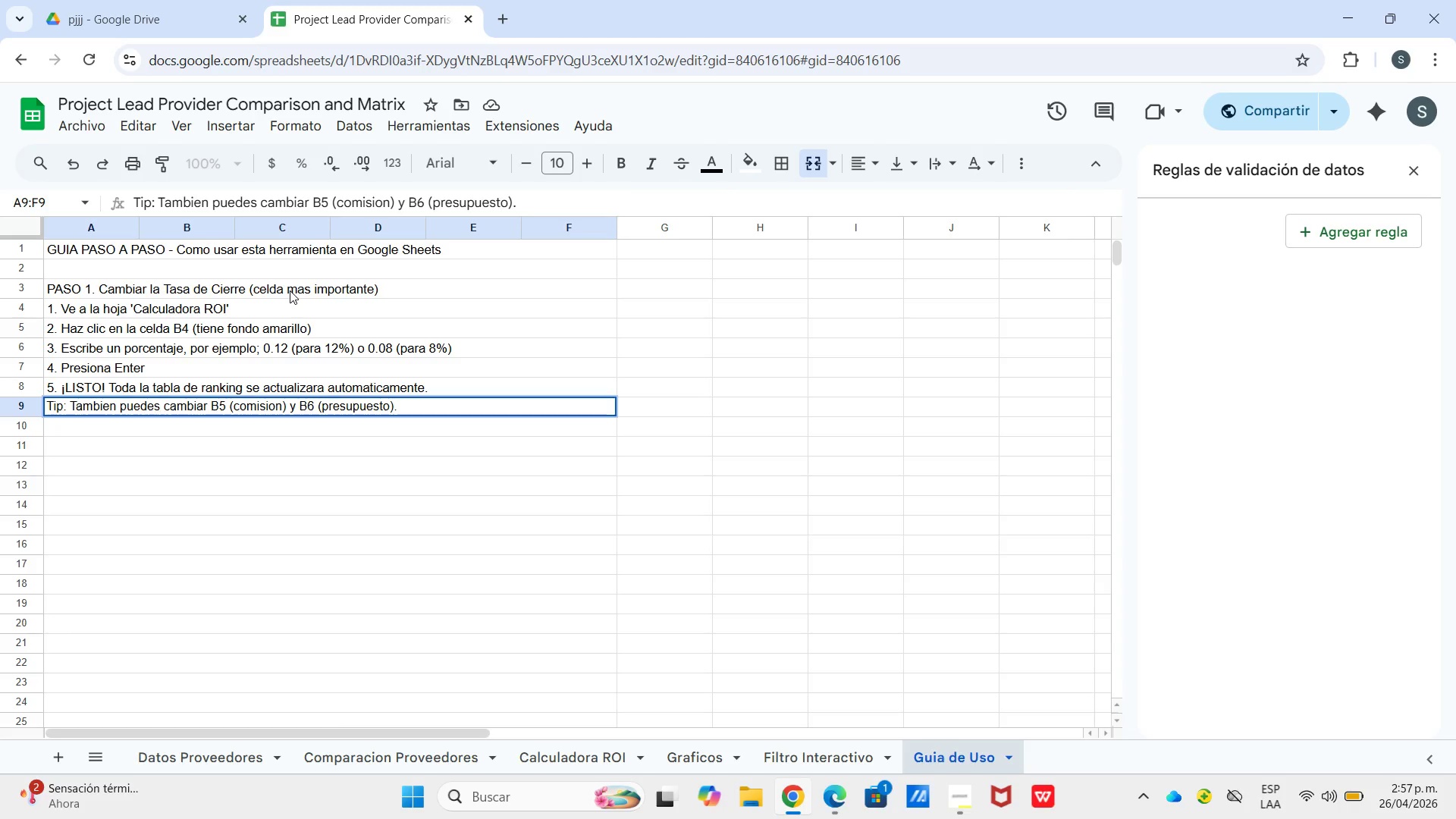 
key(Enter)
 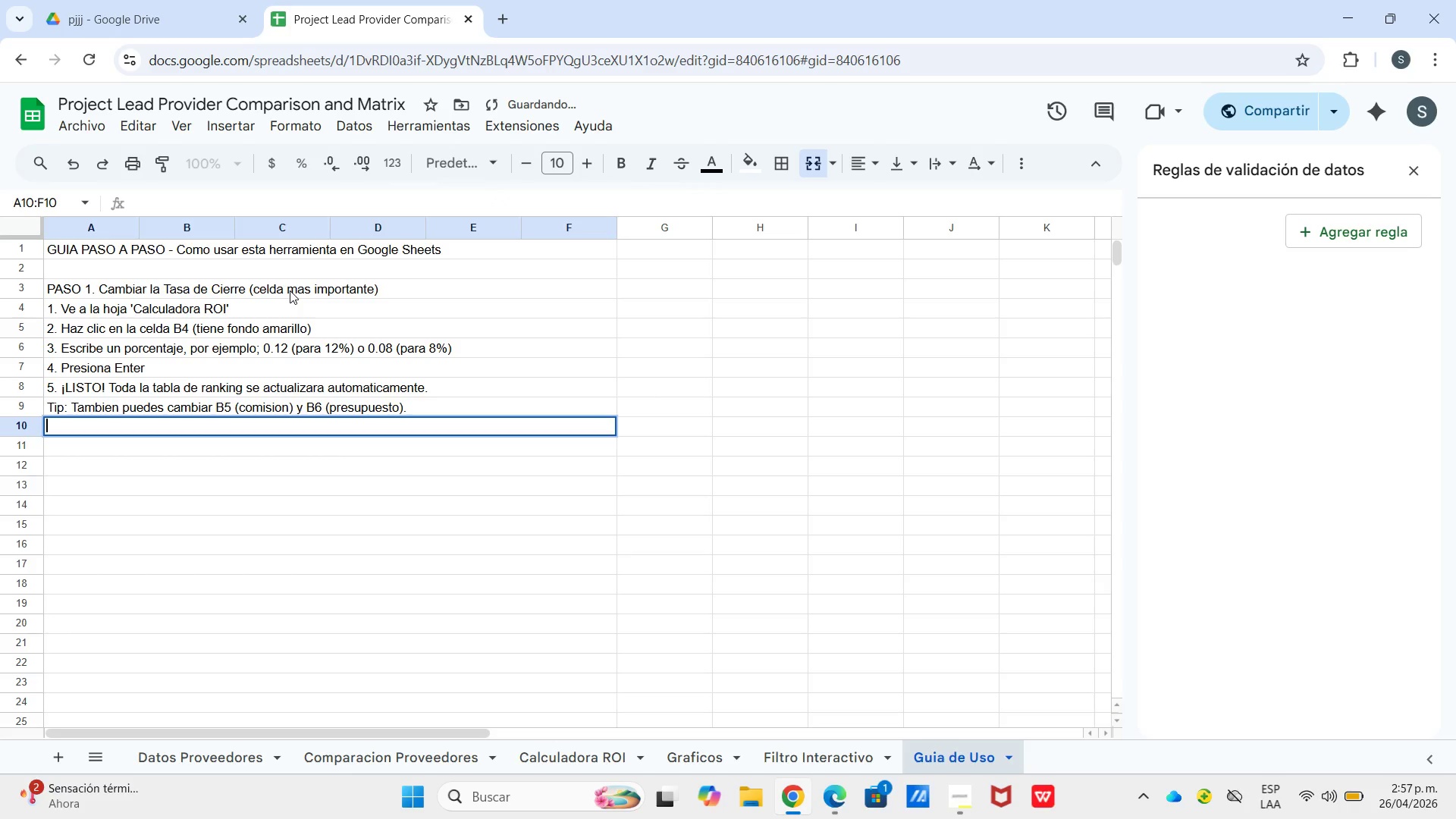 
key(Enter)
 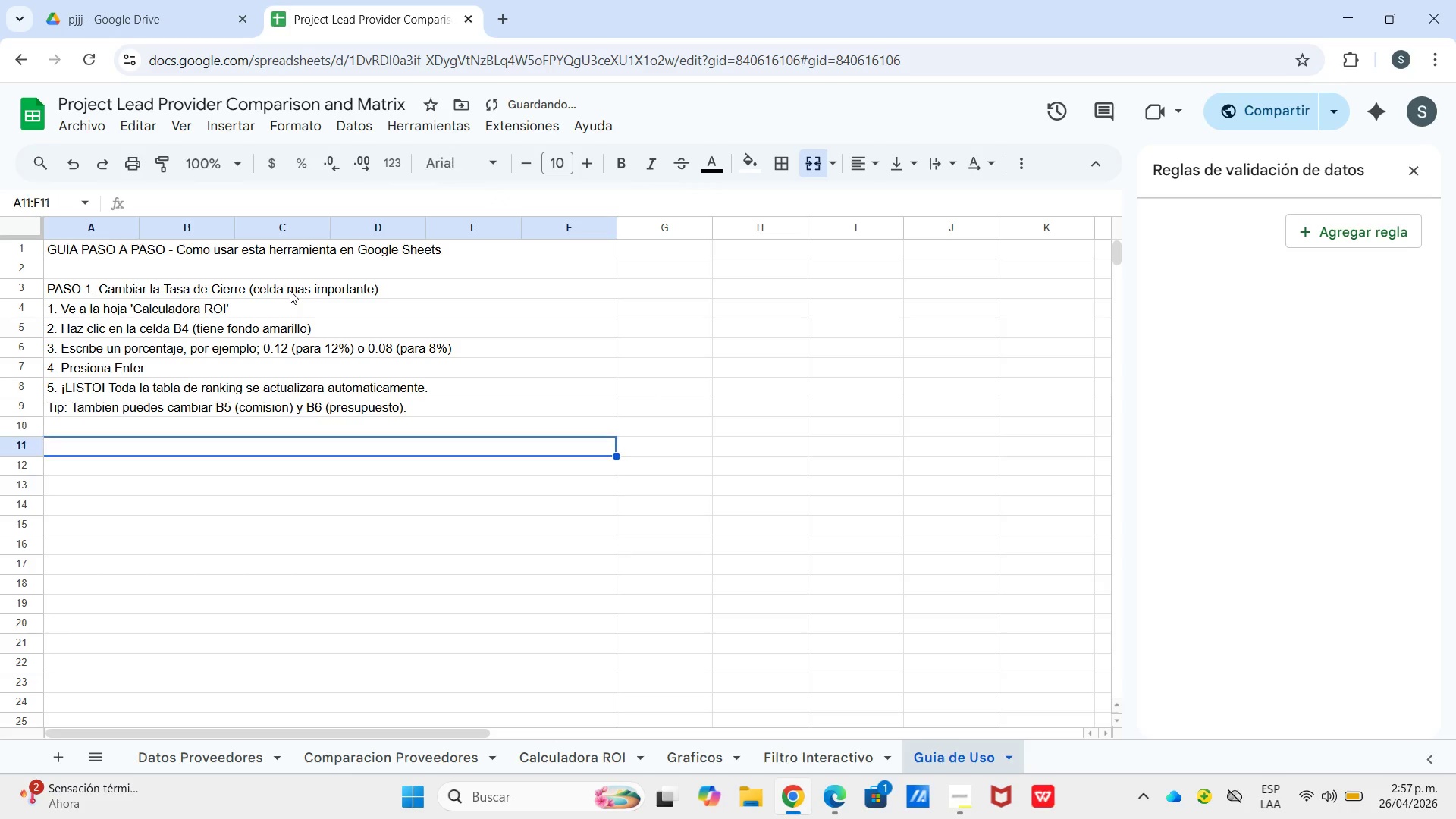 
key(Enter)
 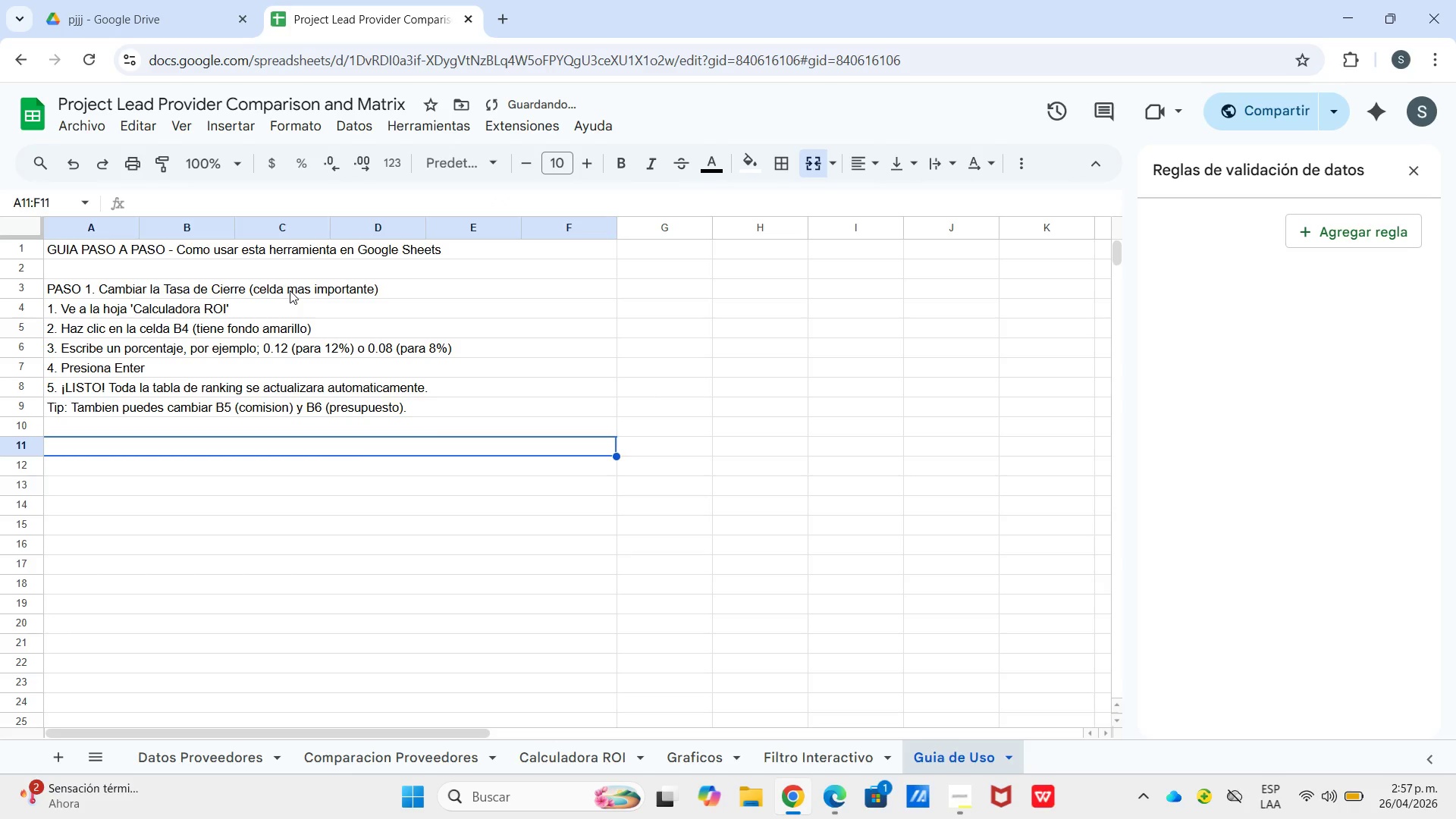 
type(PASO #)
key(Backspace)
type(3. Usar el D)
key(Backspace)
type(Filtro Interactivo)
 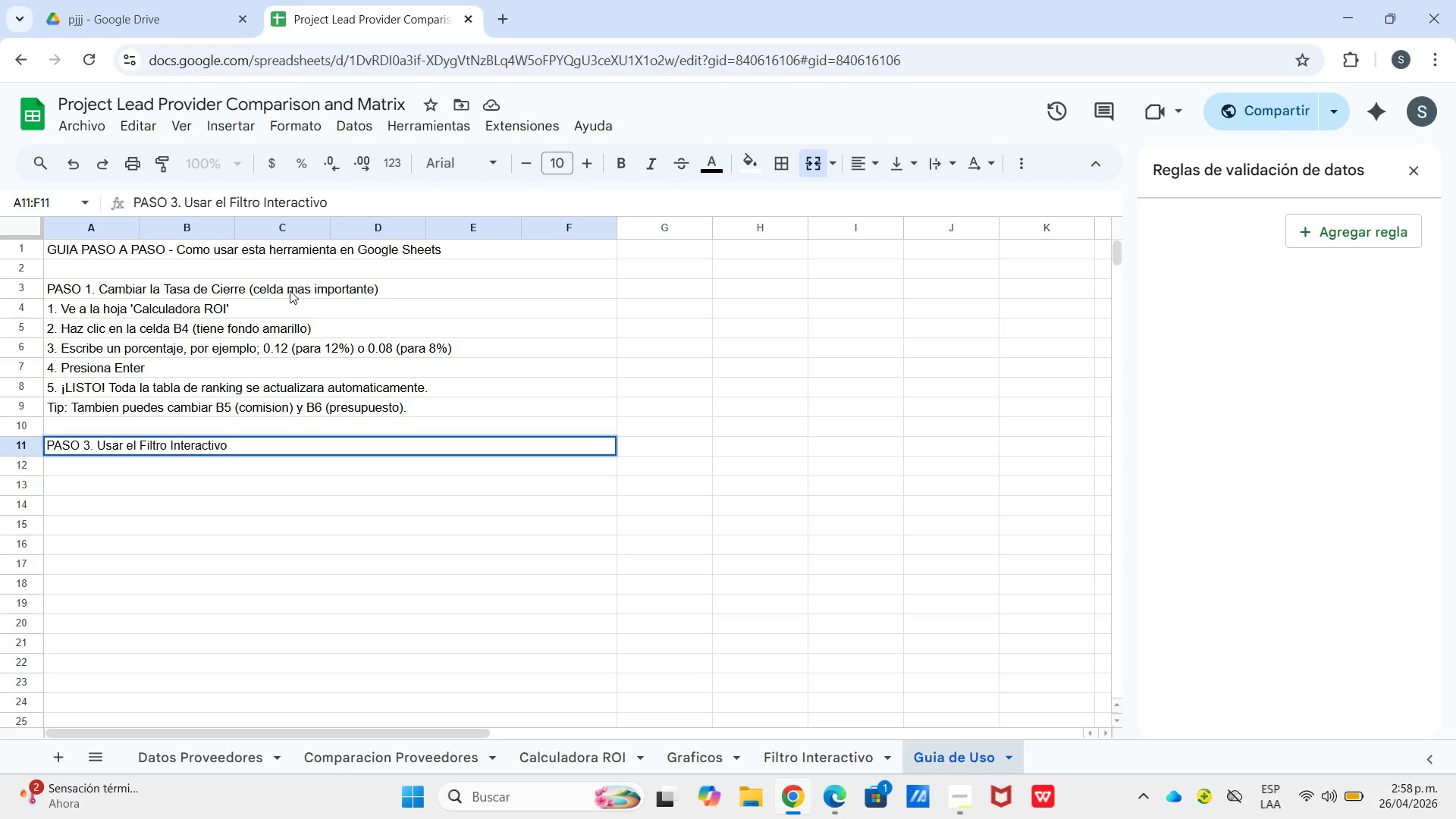 
key(Enter)
 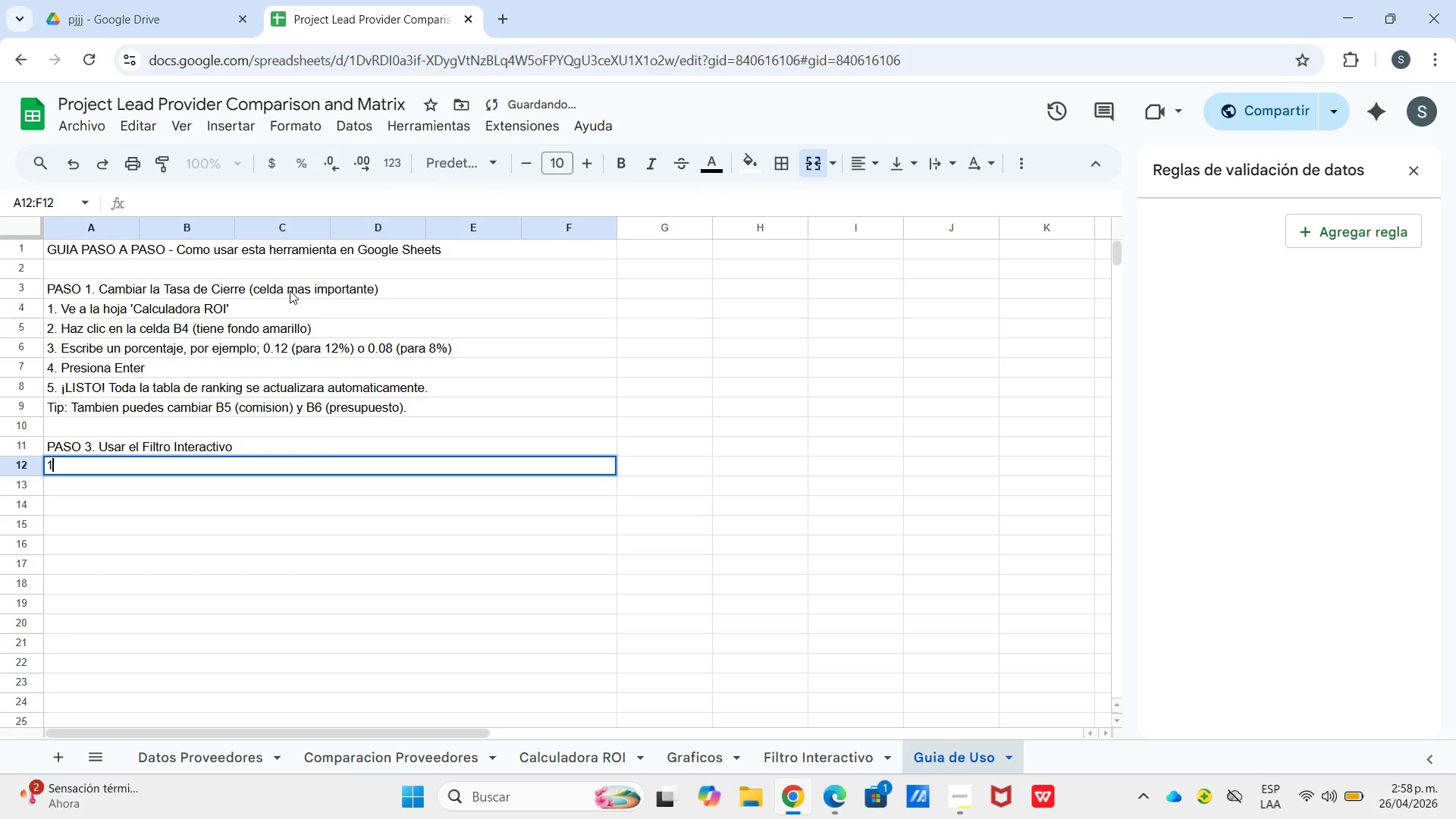 
type(1. Ve a la hoja Filtro Interactivo.)
 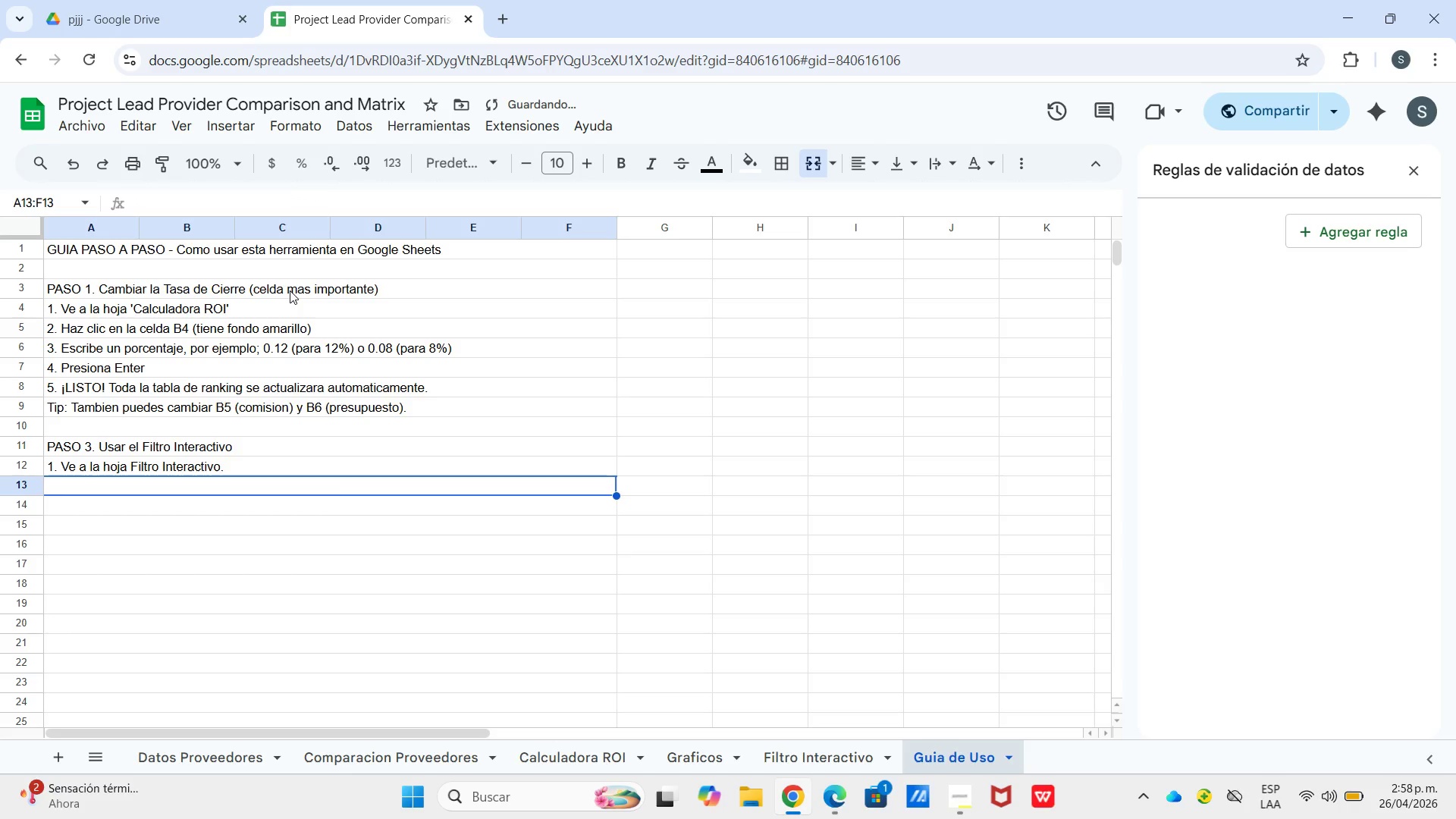 
 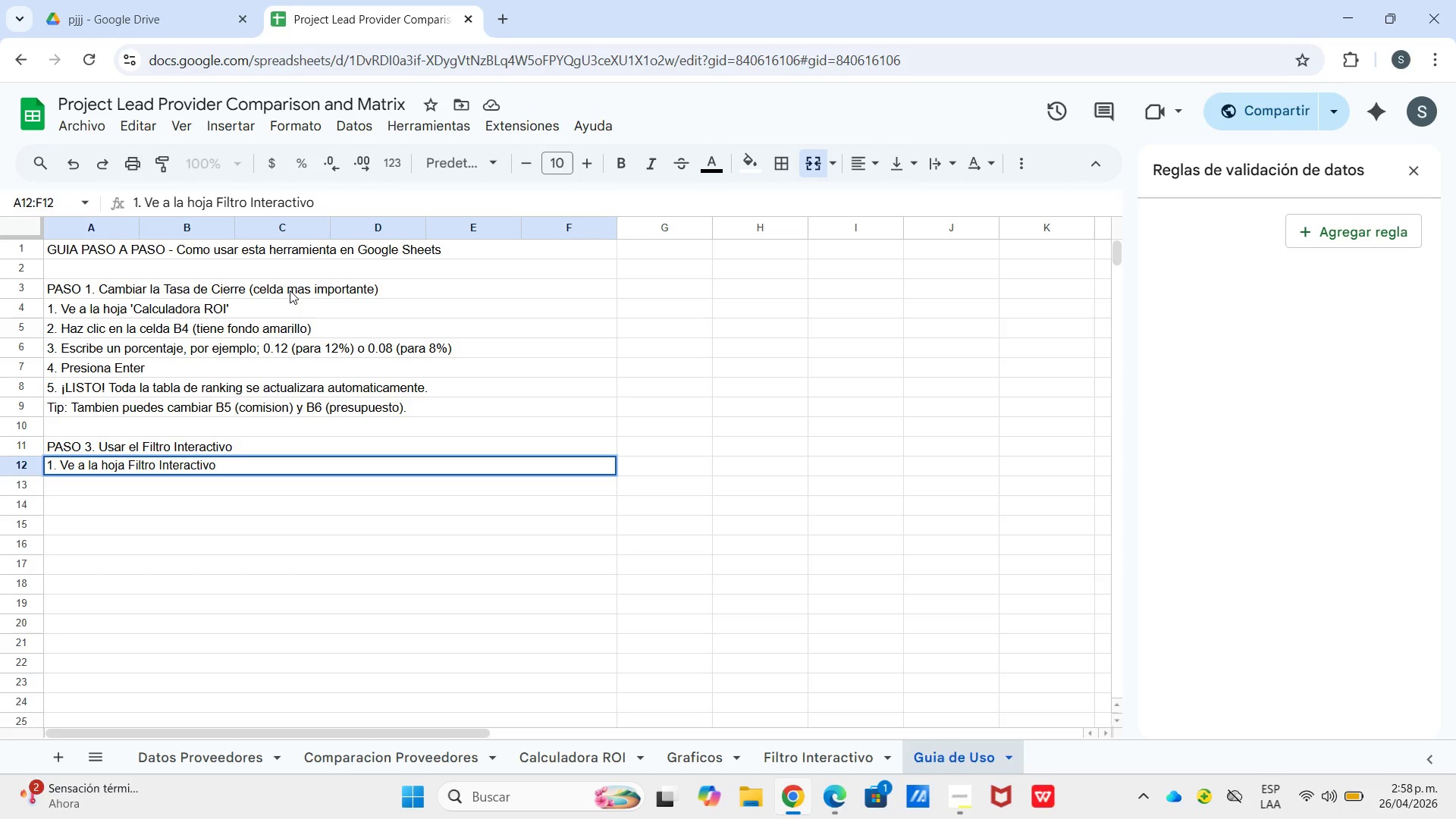 
key(Enter)
 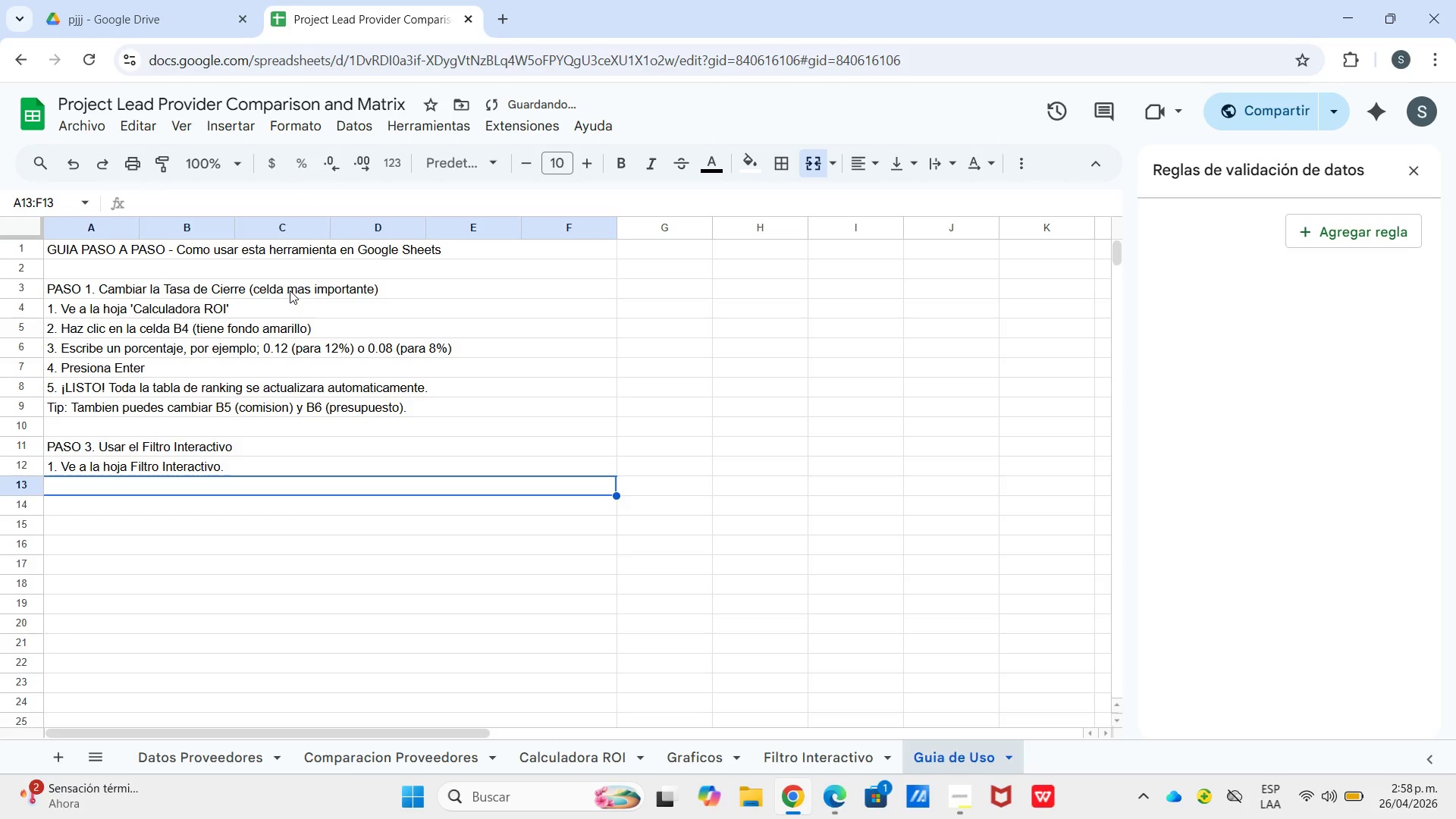 
key(2)
 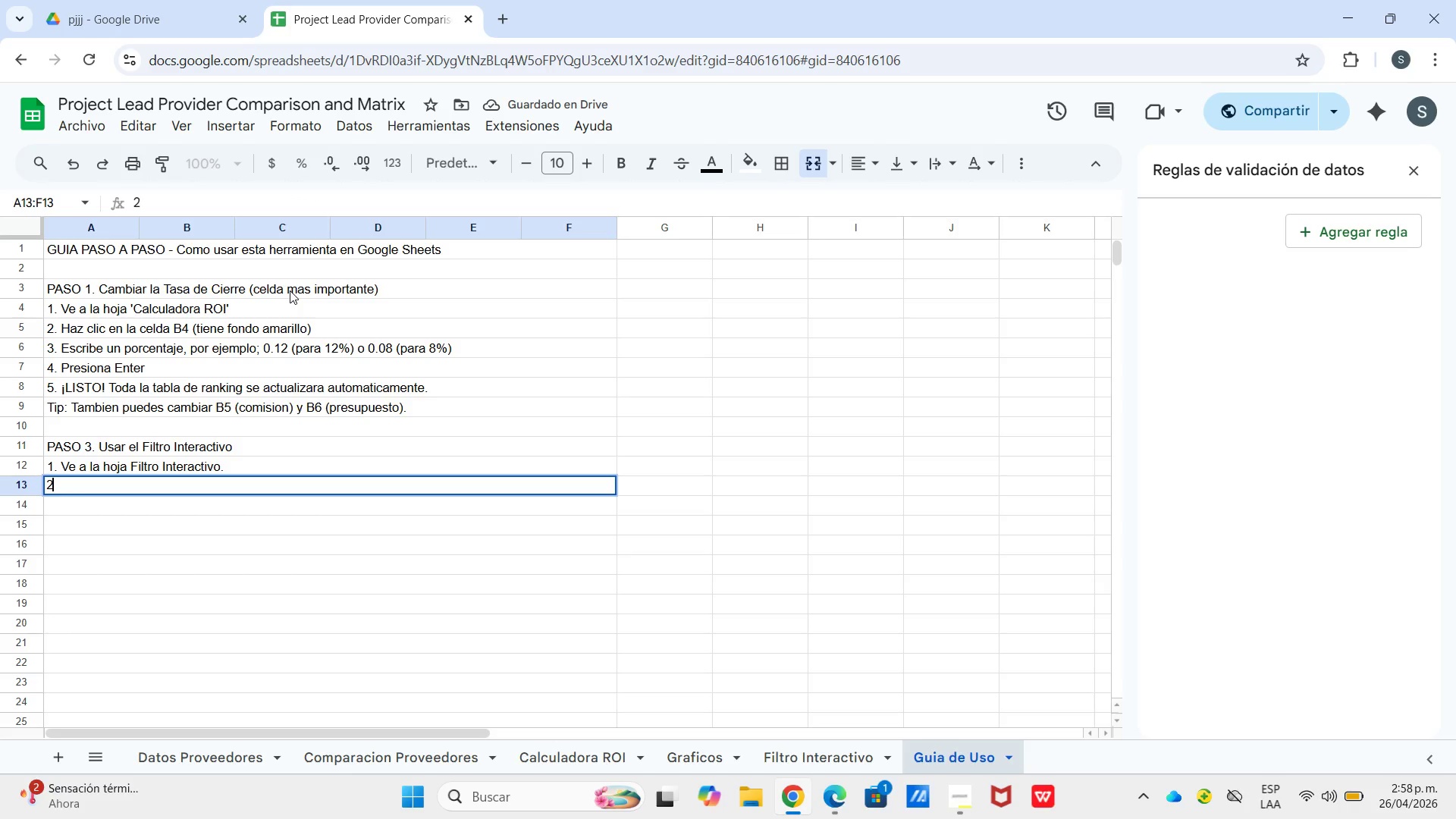 
type(. Haz clic en la celda B3)
 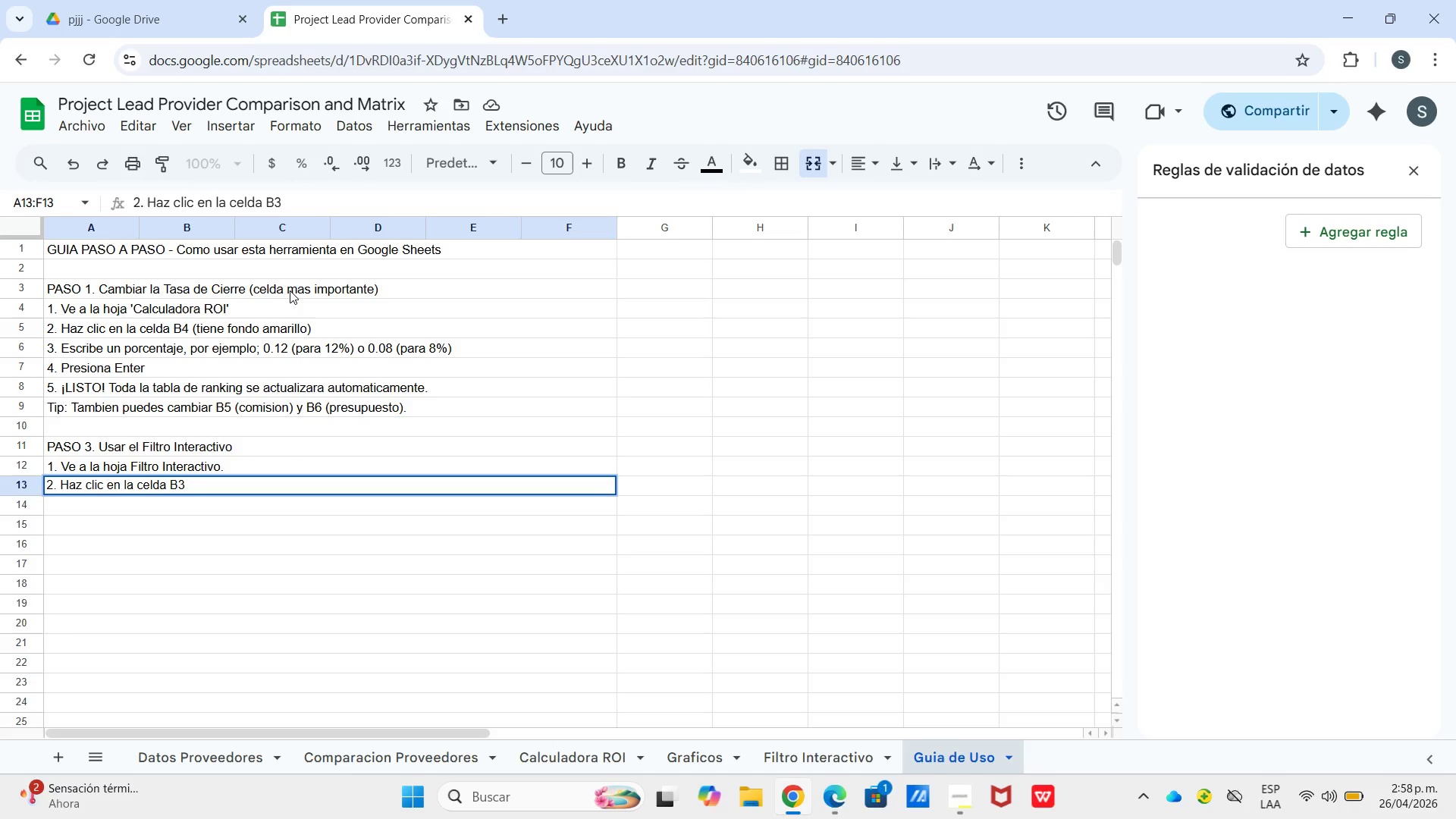 
key(Enter)
 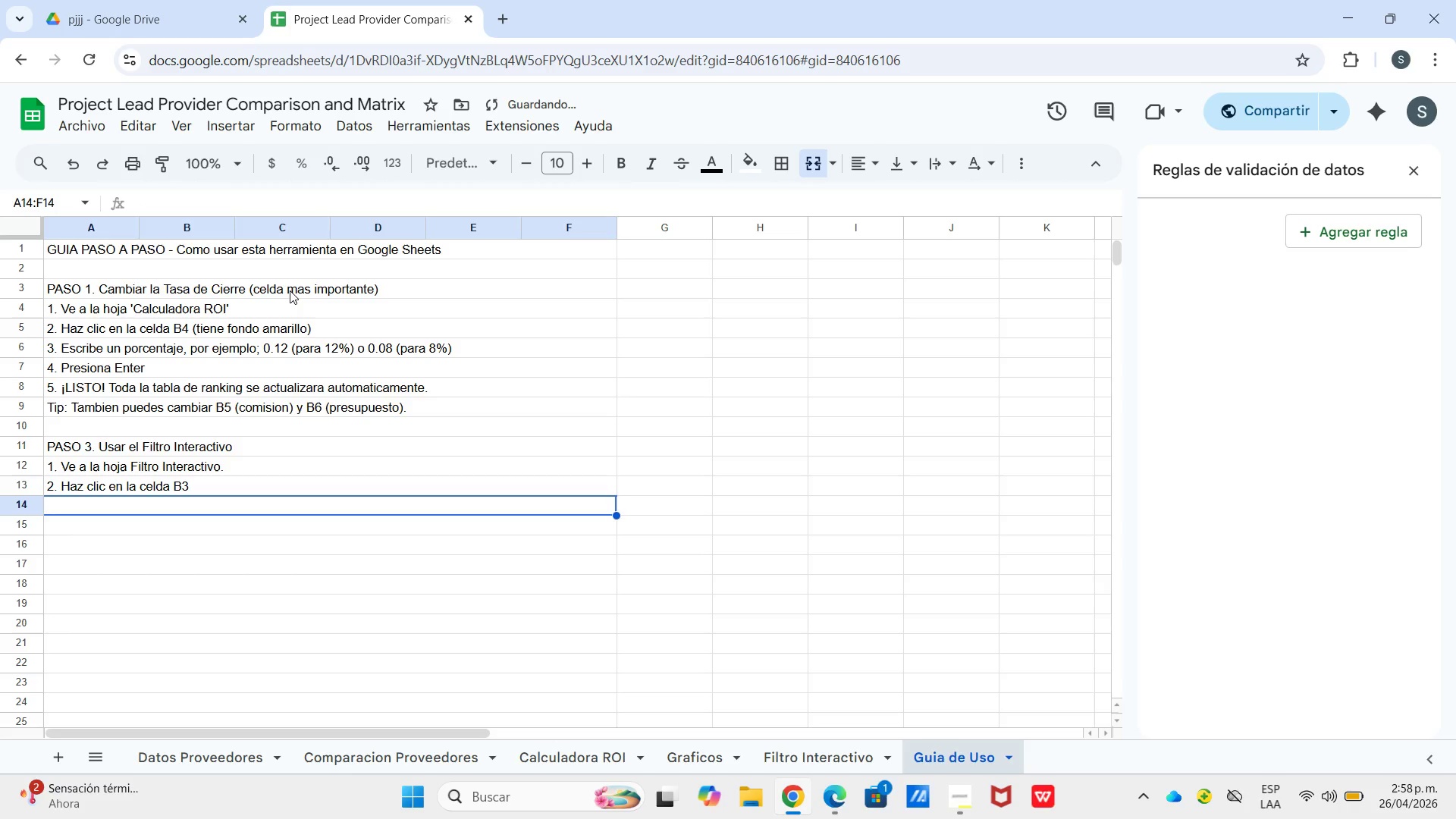 
type(3. Aparecera una flecha a la derecha de la celda --[Break] haz clc)
key(Backspace)
type(ic en ella)
 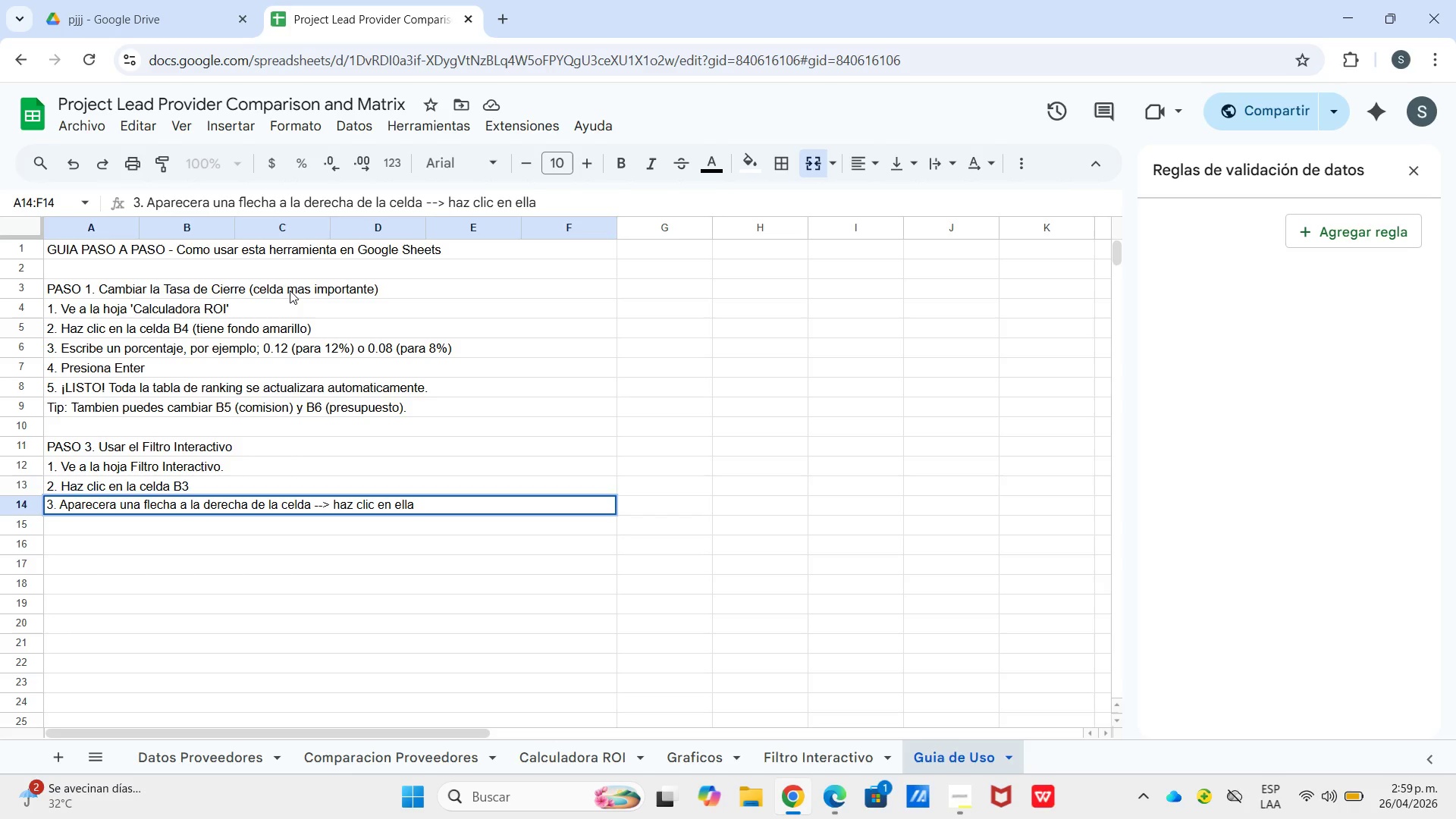 
key(Enter)
 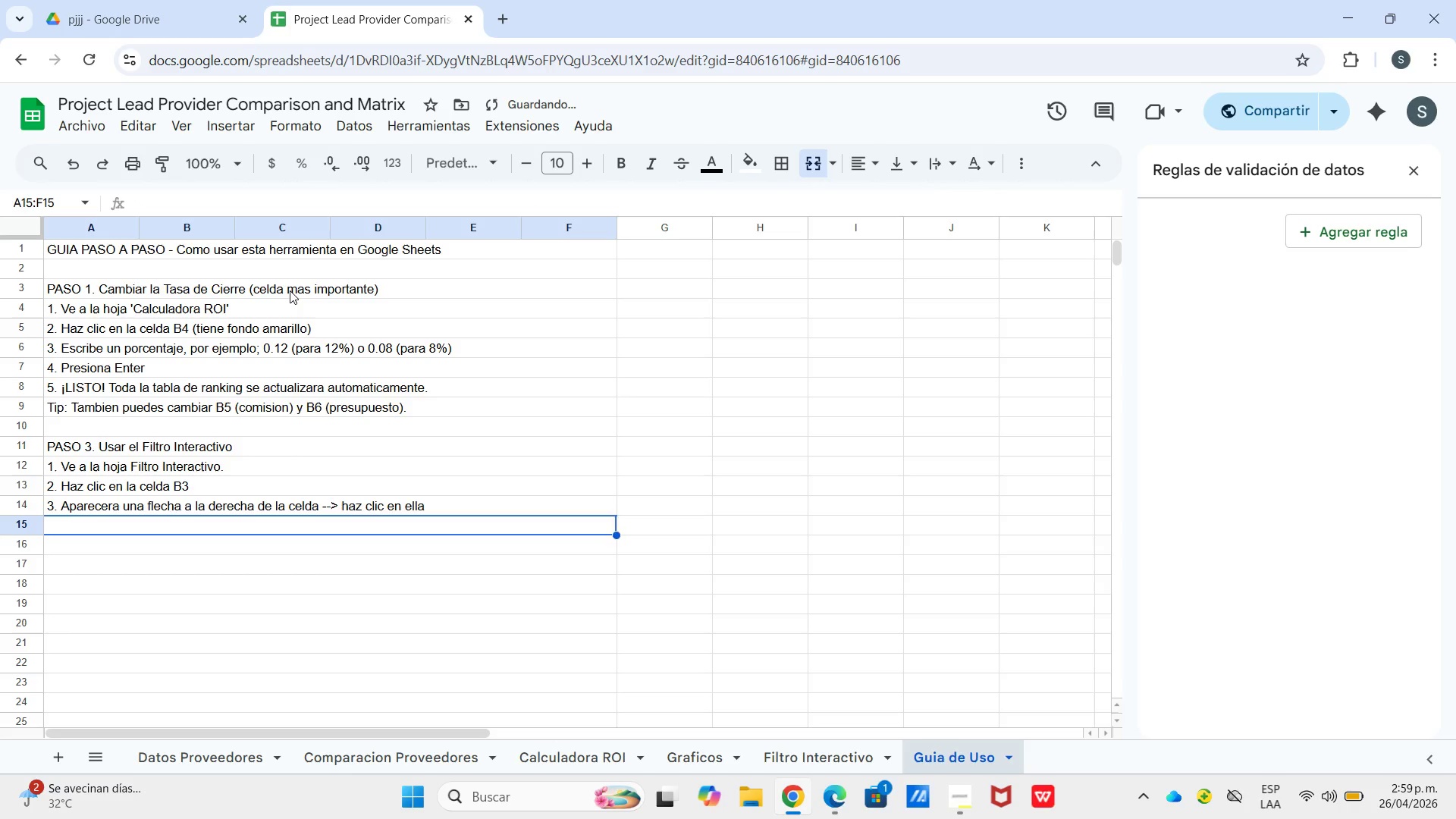 
type(4. Presiona Enter)
 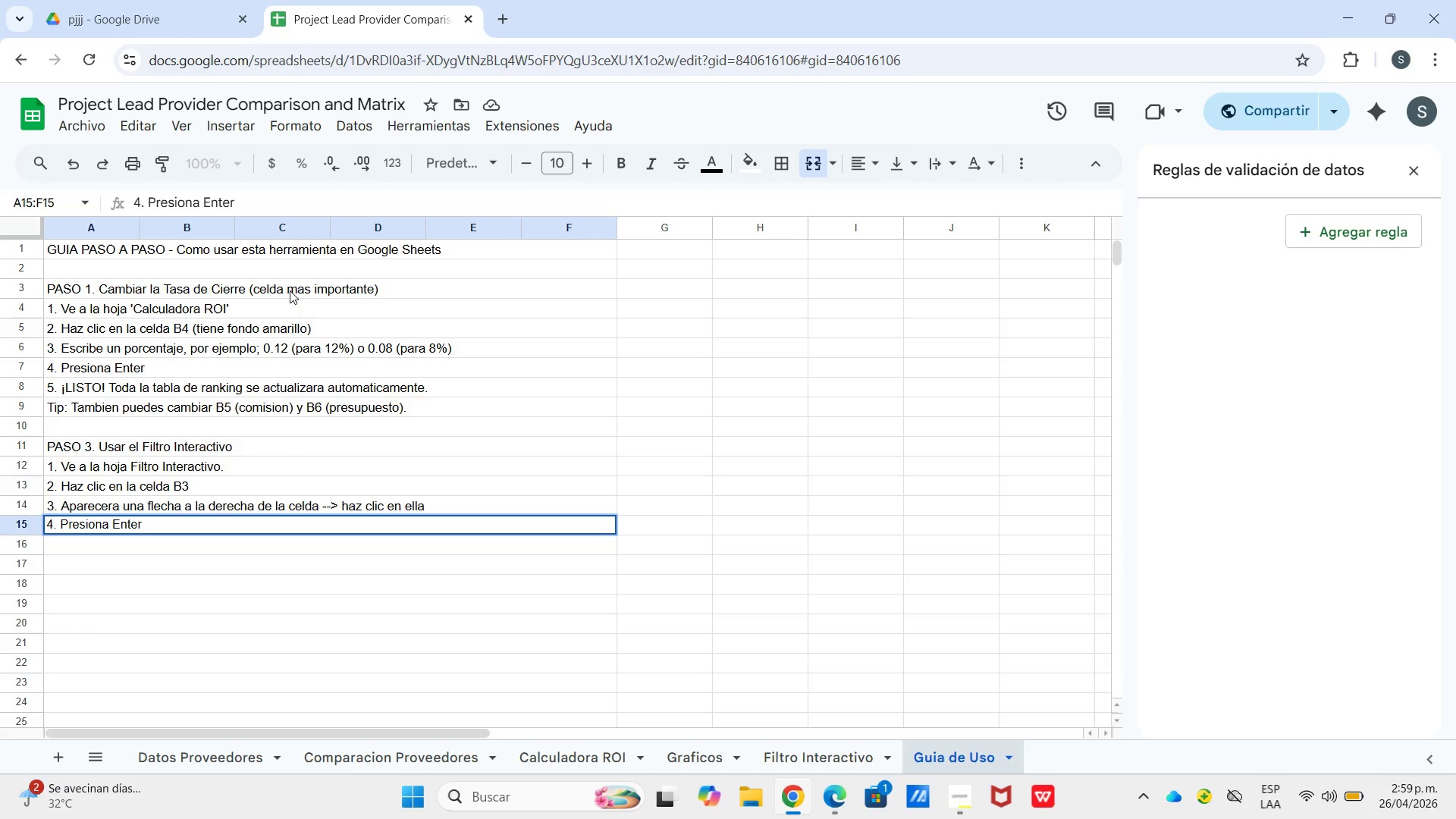 
wait(5.58)
 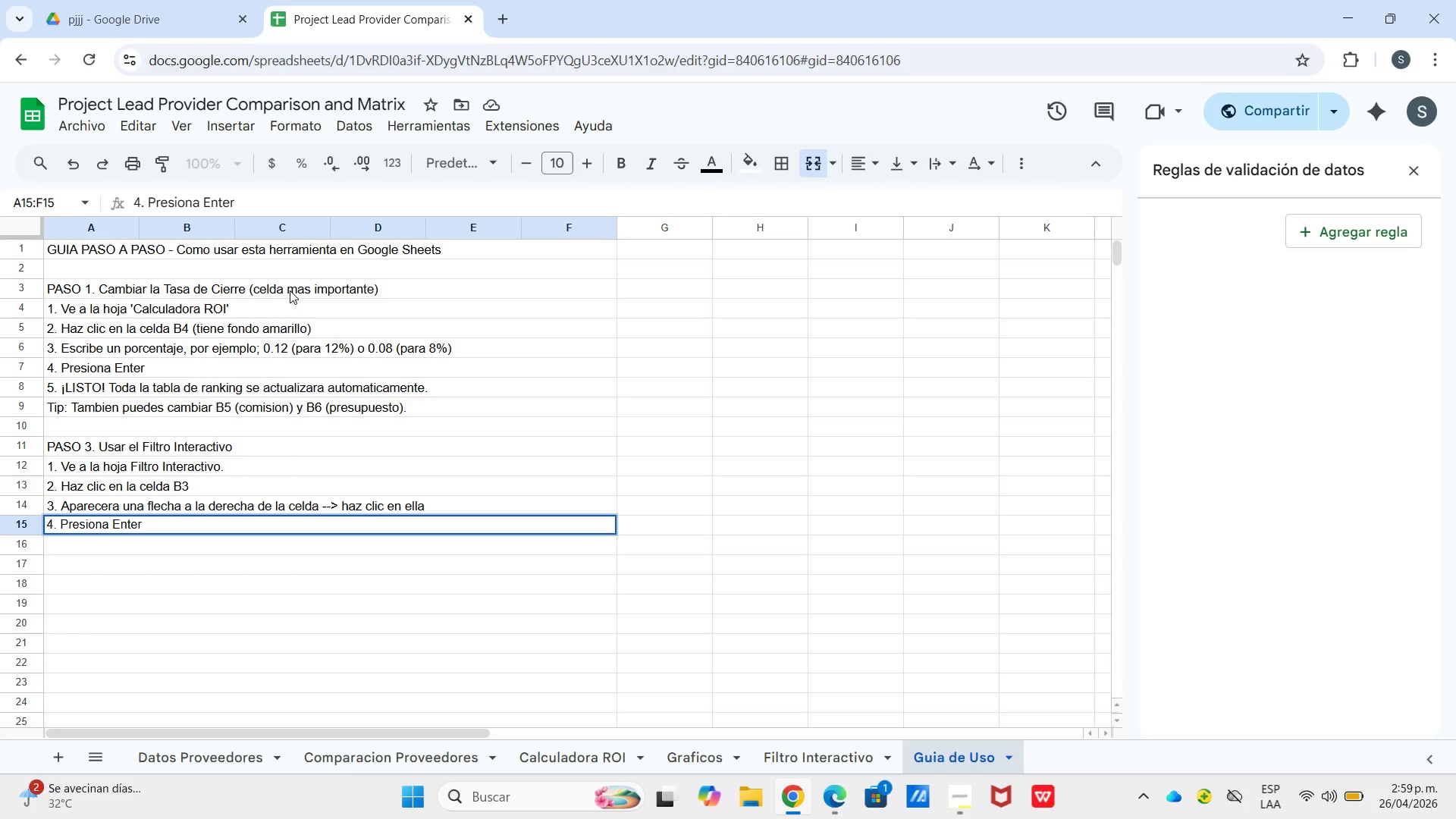 
key(Enter)
 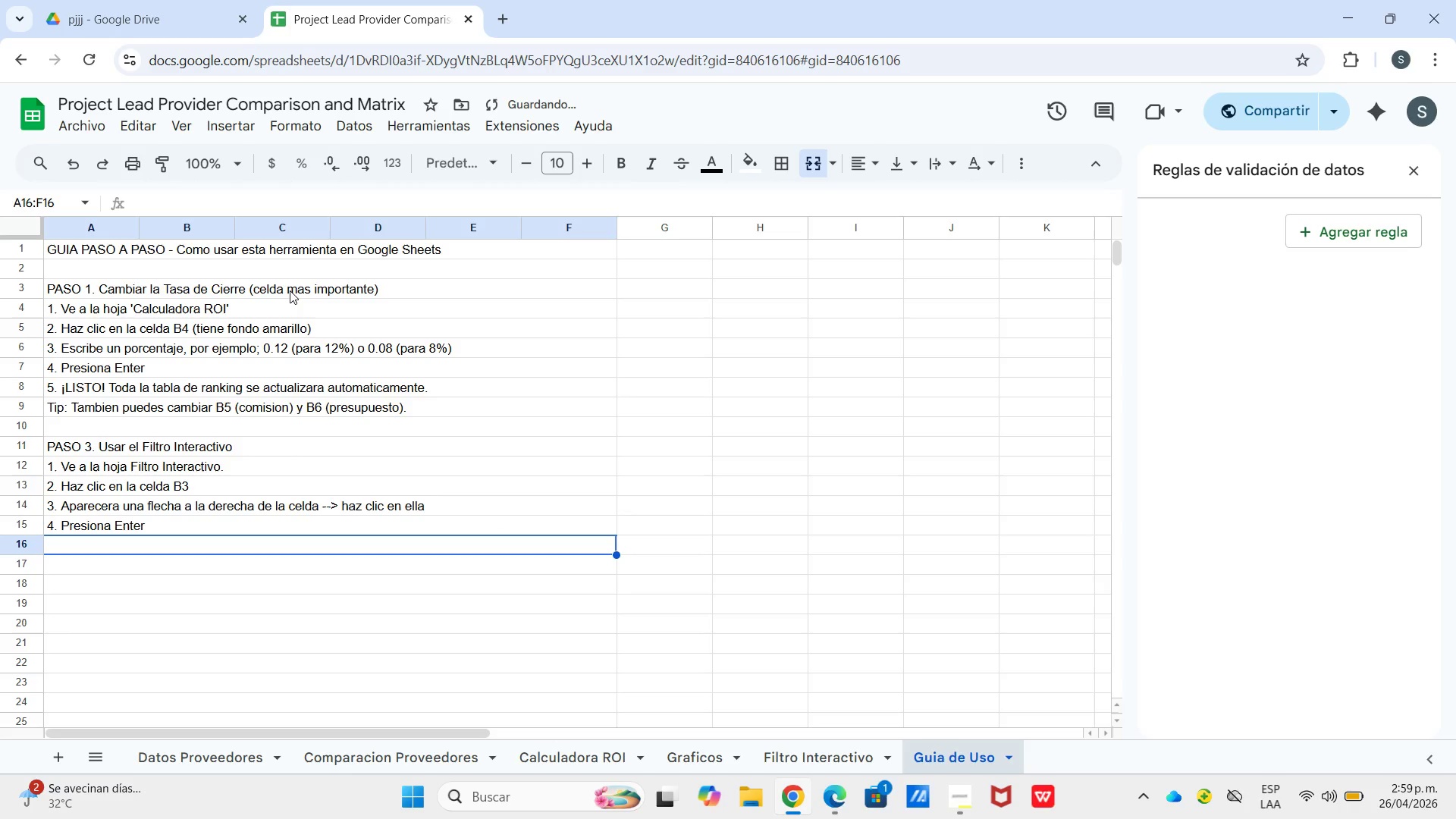 
type(5. T)
key(Backspace)
type(LISTO>)
key(Backspace)
type(, Toda la tabla)
 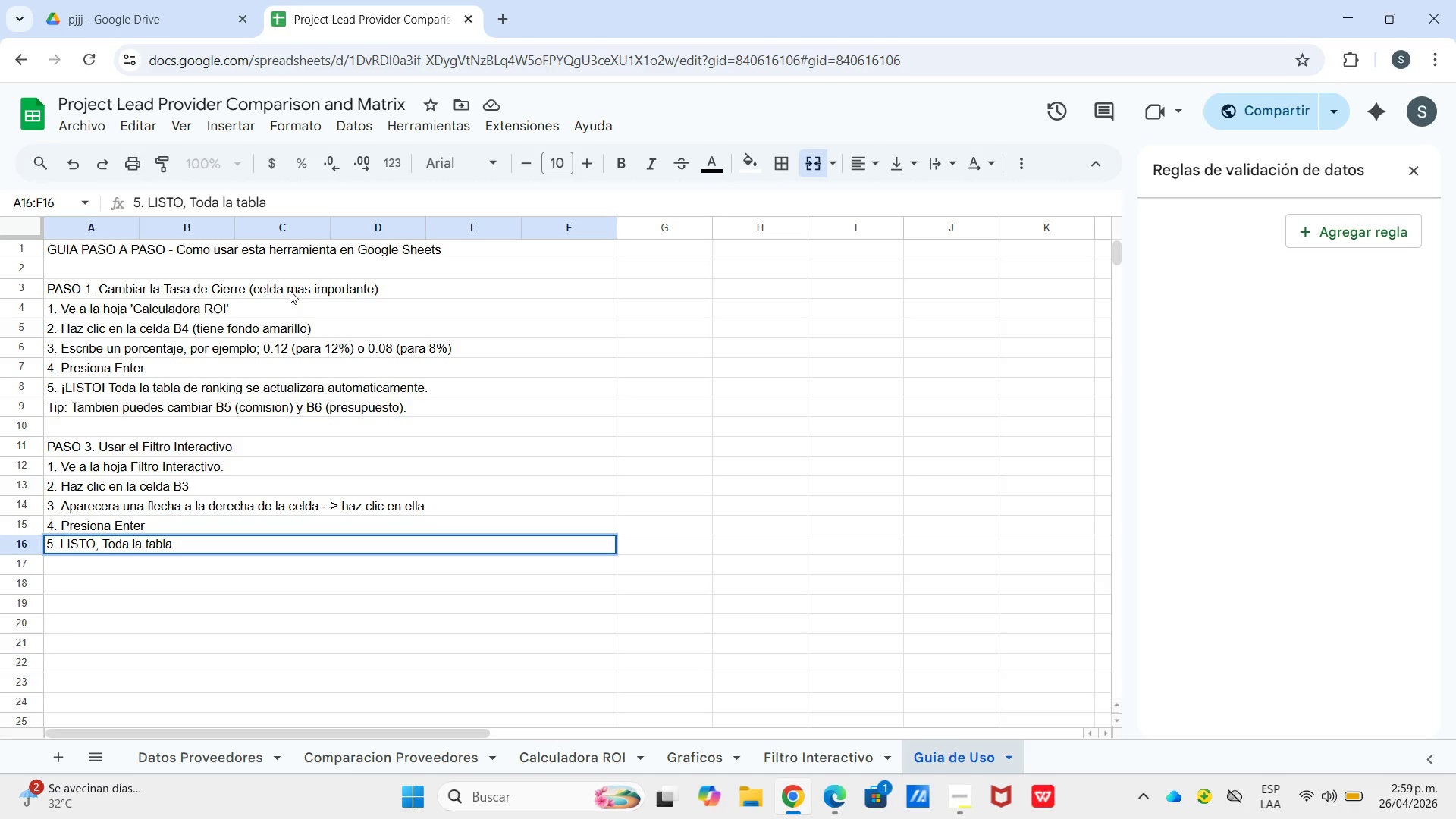 
wait(20.31)
 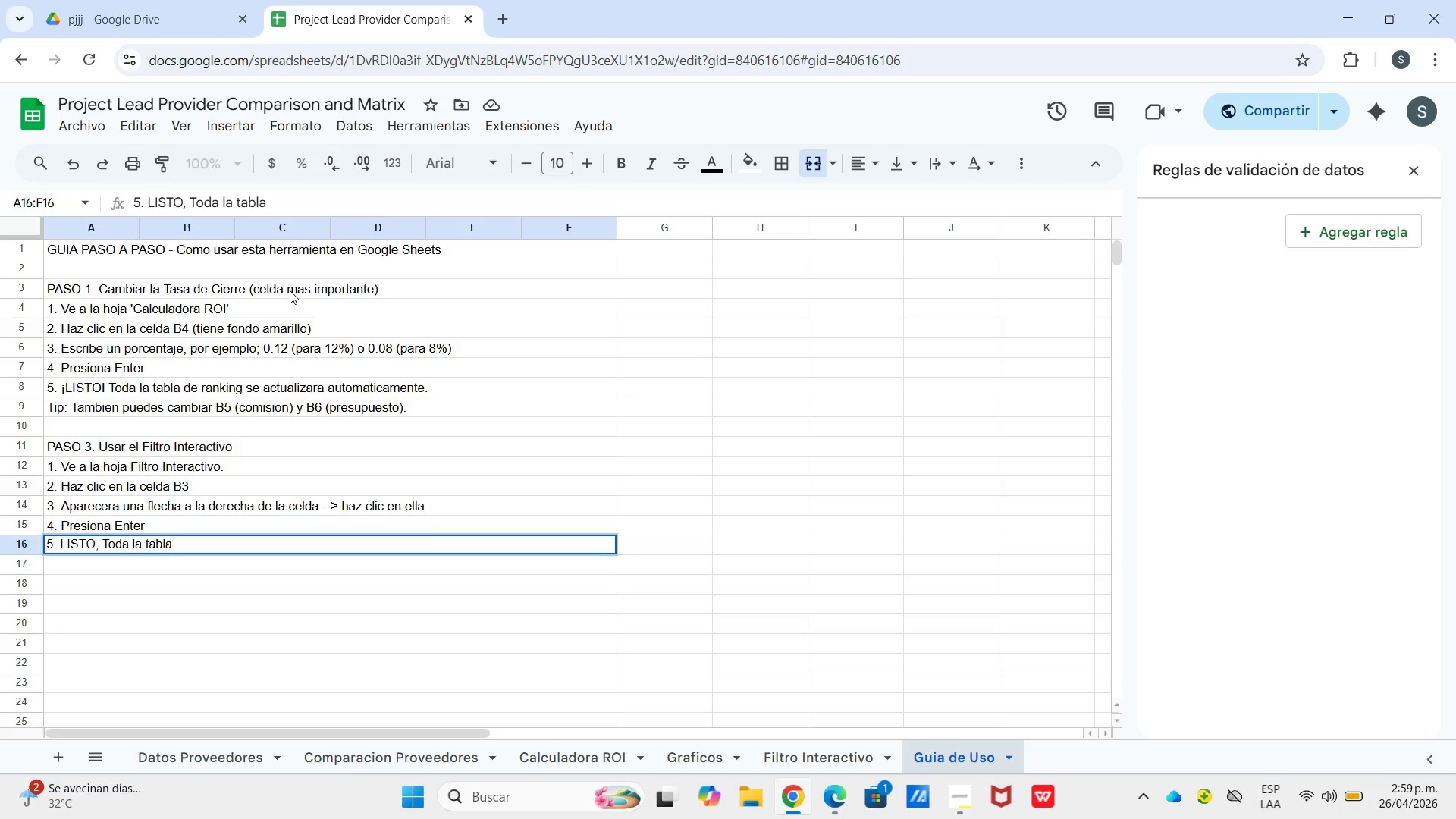 
key(ArrowUp)
 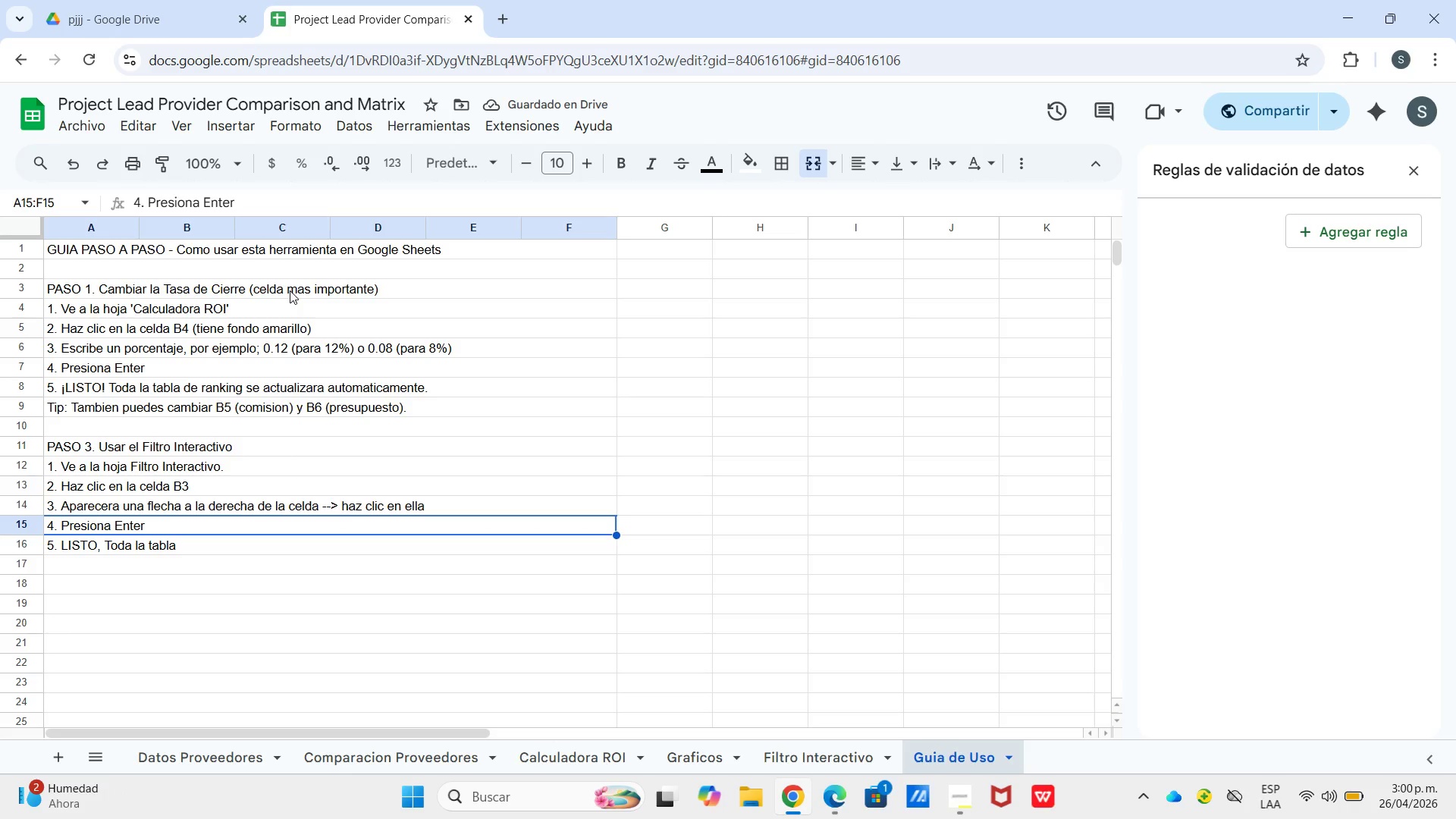 
type(/)
key(Backspace)
key(Backspace)
key(Backspace)
key(Backspace)
key(Backspace)
type(Selecciona un proveedor que qiere)
key(Backspace)
key(Backspace)
key(Backspace)
key(Backspace)
type(uieres analizar)
 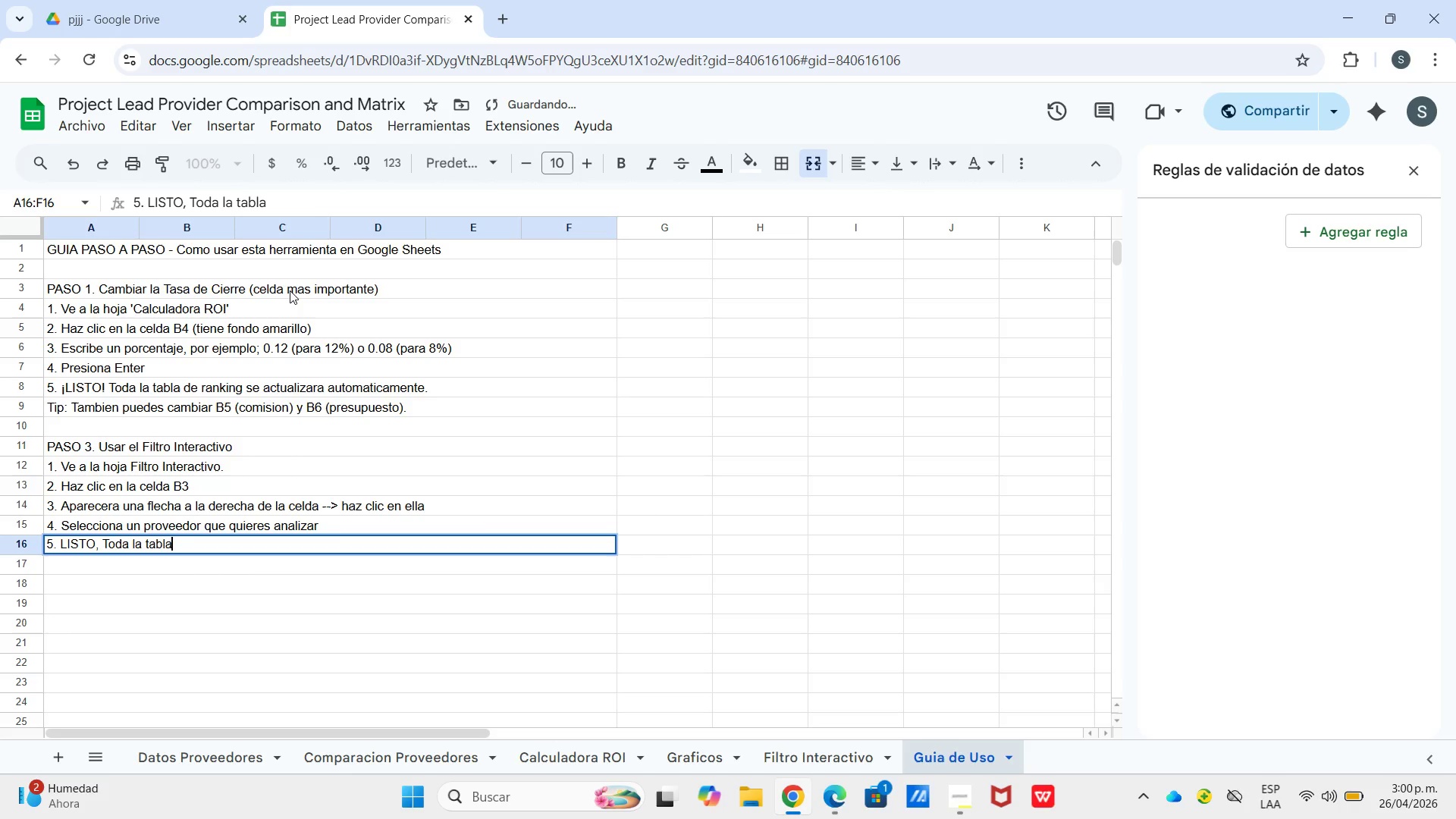 
hold_key(key=Enter, duration=0.34)
 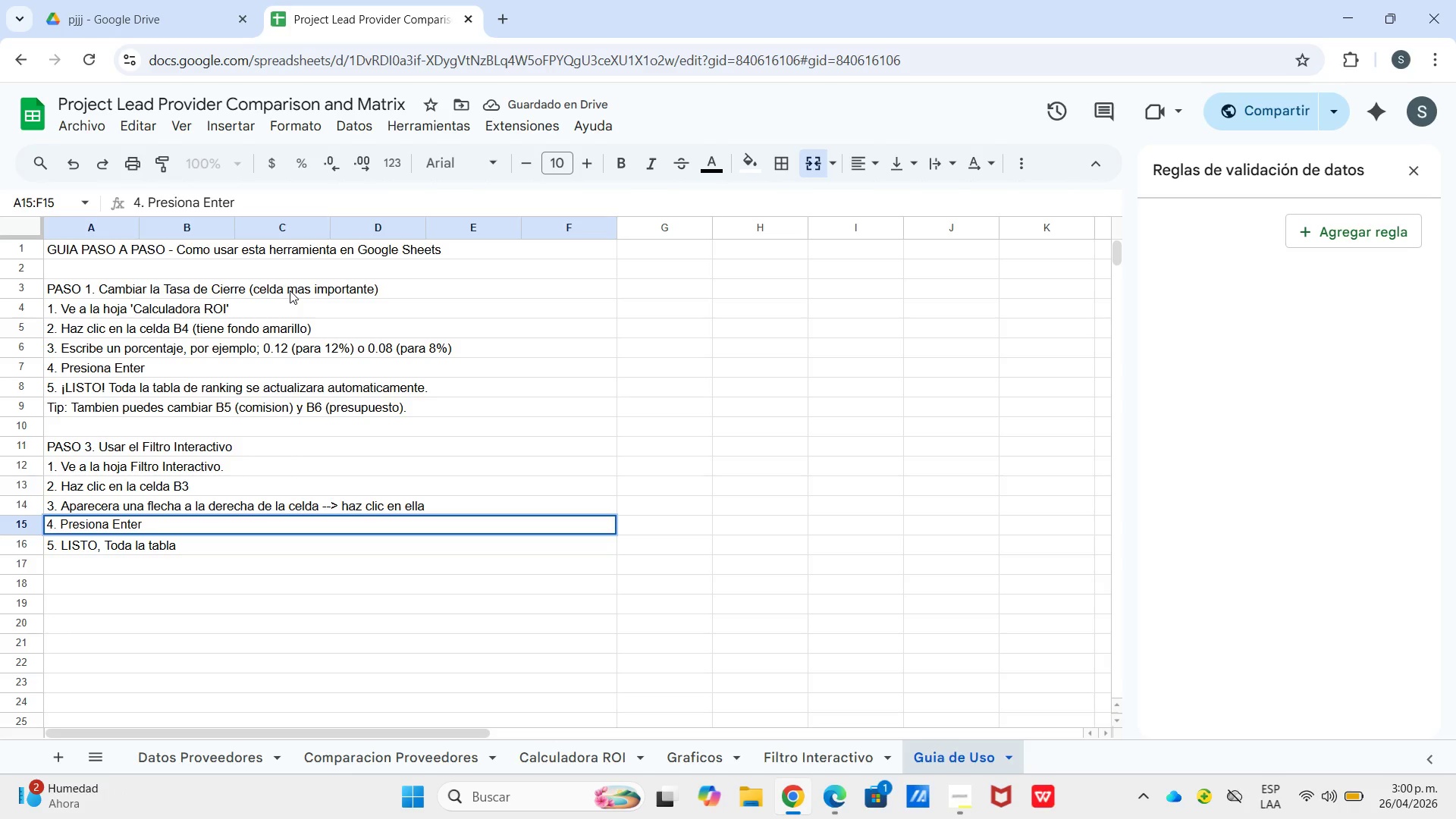 
key(Enter)
 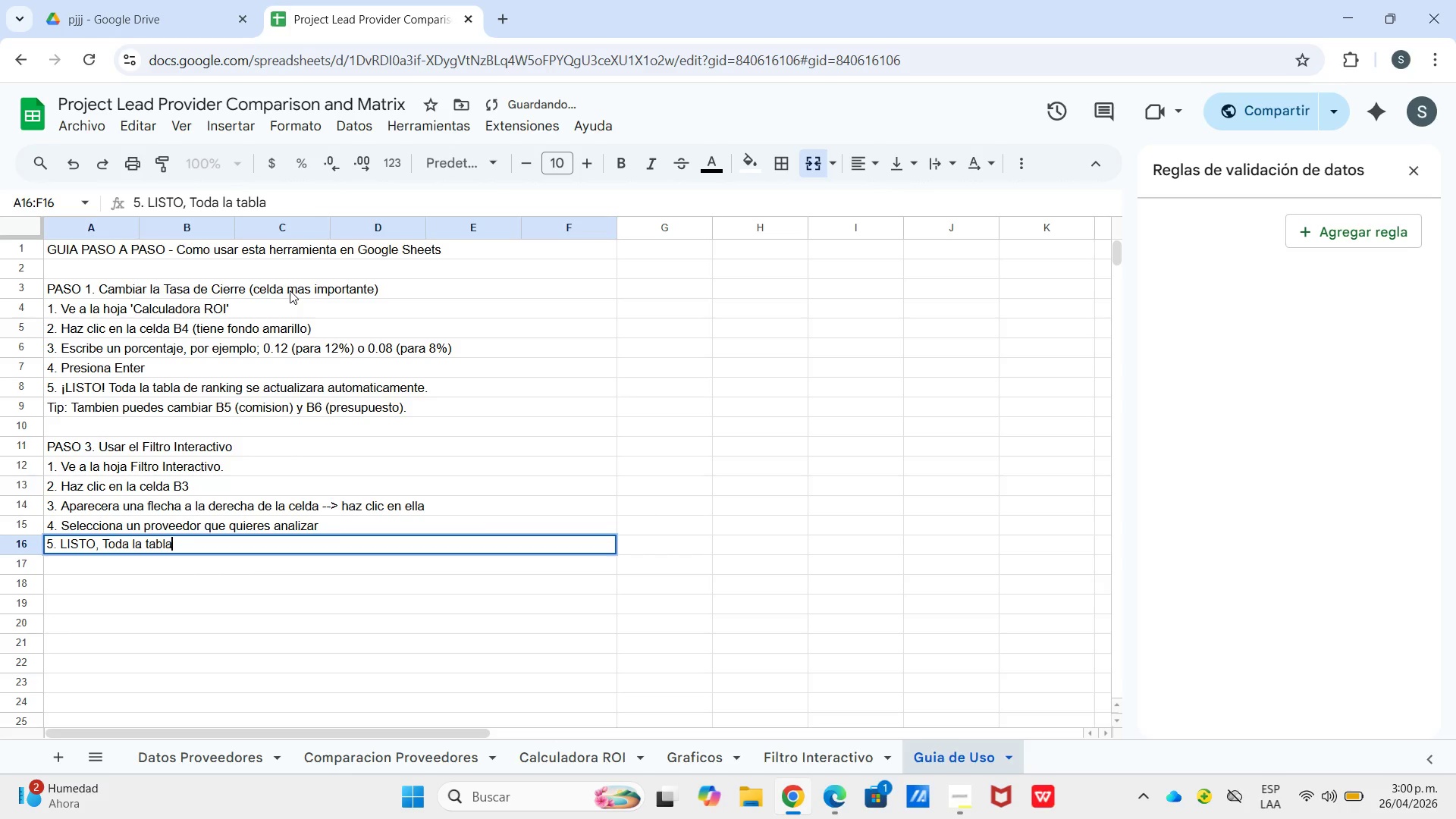 
key(Enter)
 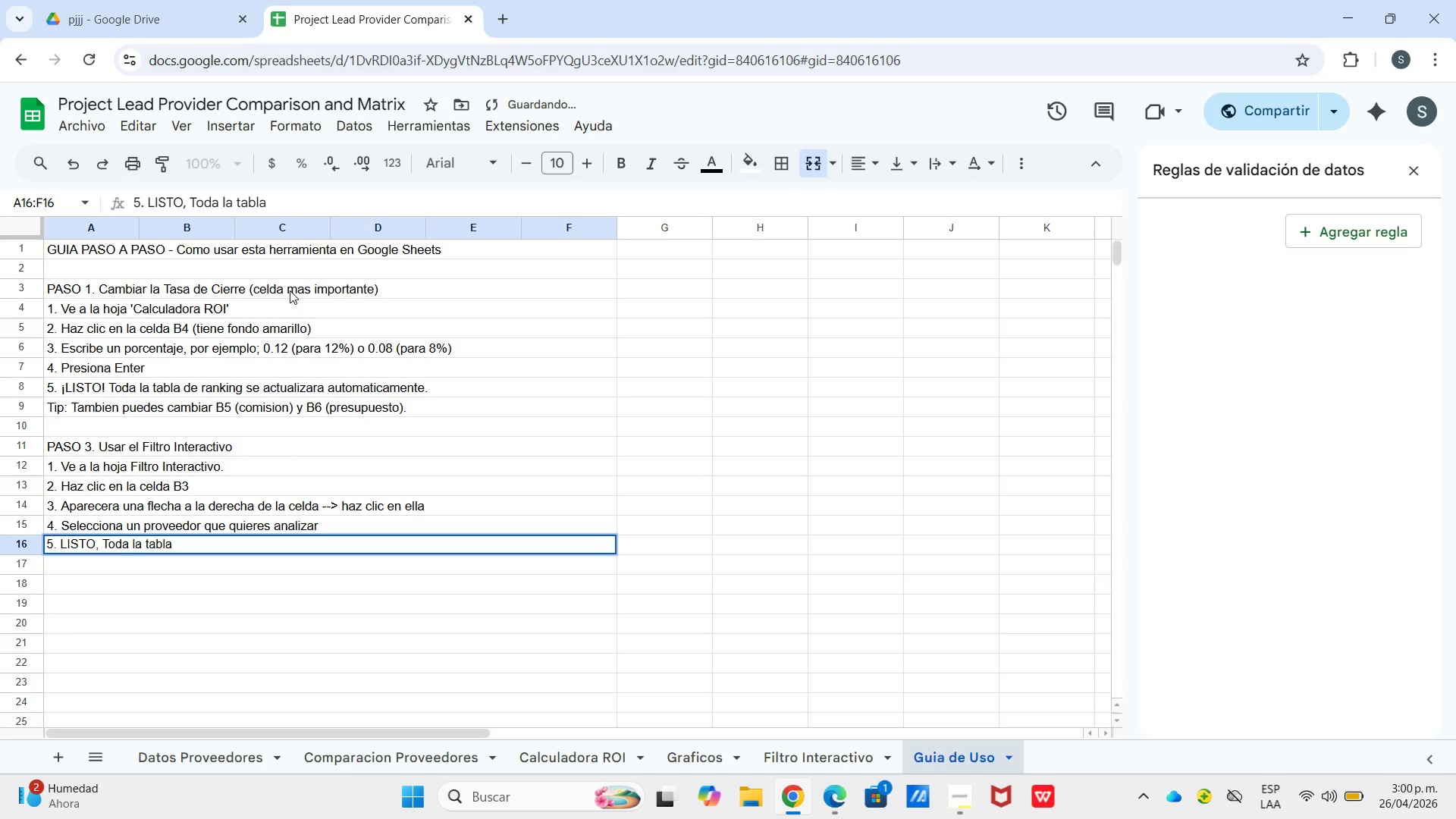 
key(Backspace)
key(Backspace)
key(Backspace)
key(Backspace)
key(Backspace)
key(Backspace)
key(Backspace)
key(Backspace)
key(Backspace)
key(Backspace)
key(Backspace)
type(Haz los)
key(Backspace)
type( mismo en B4 para elegir el tipo de lead.)
 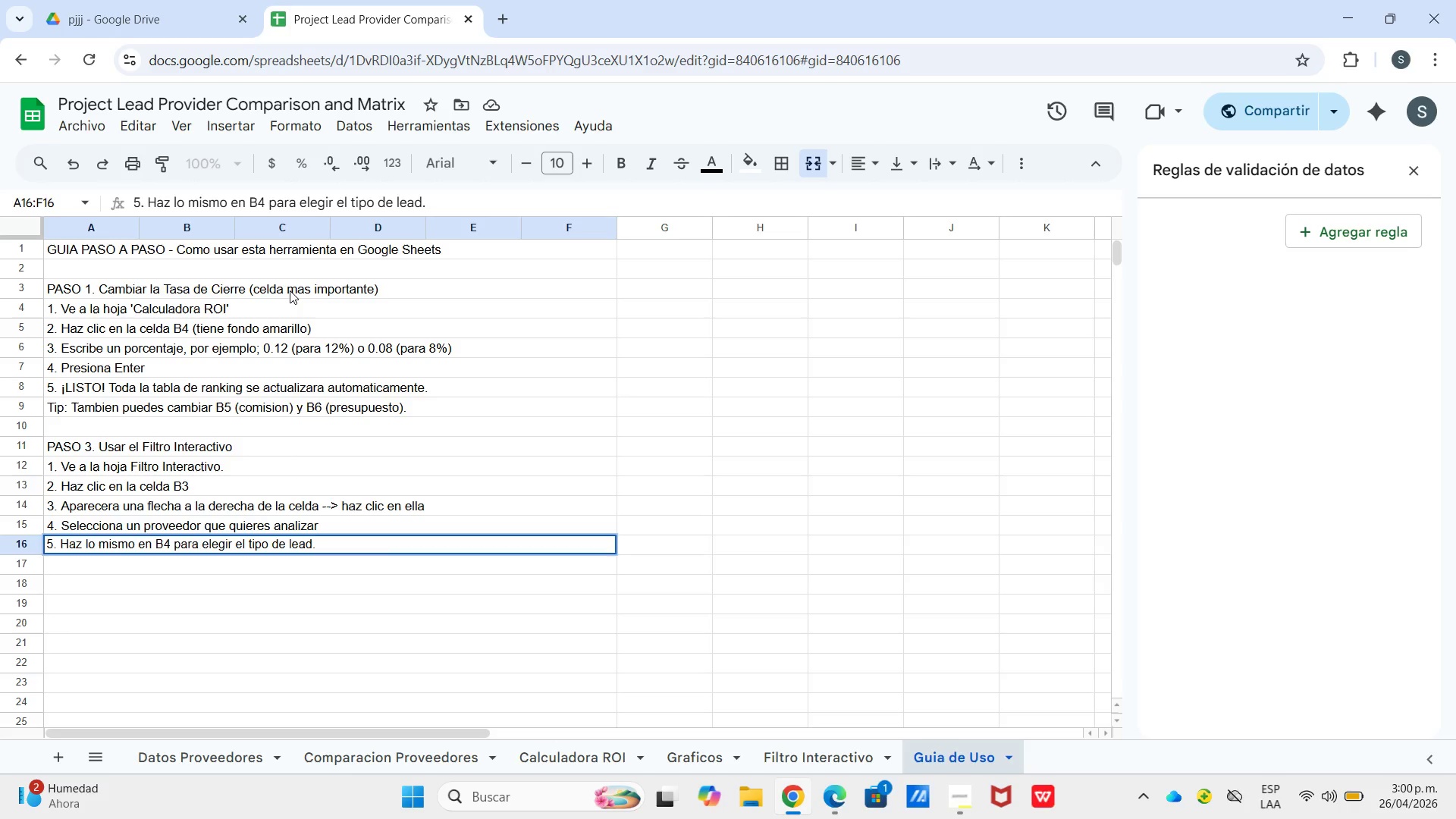 
key(Enter)
 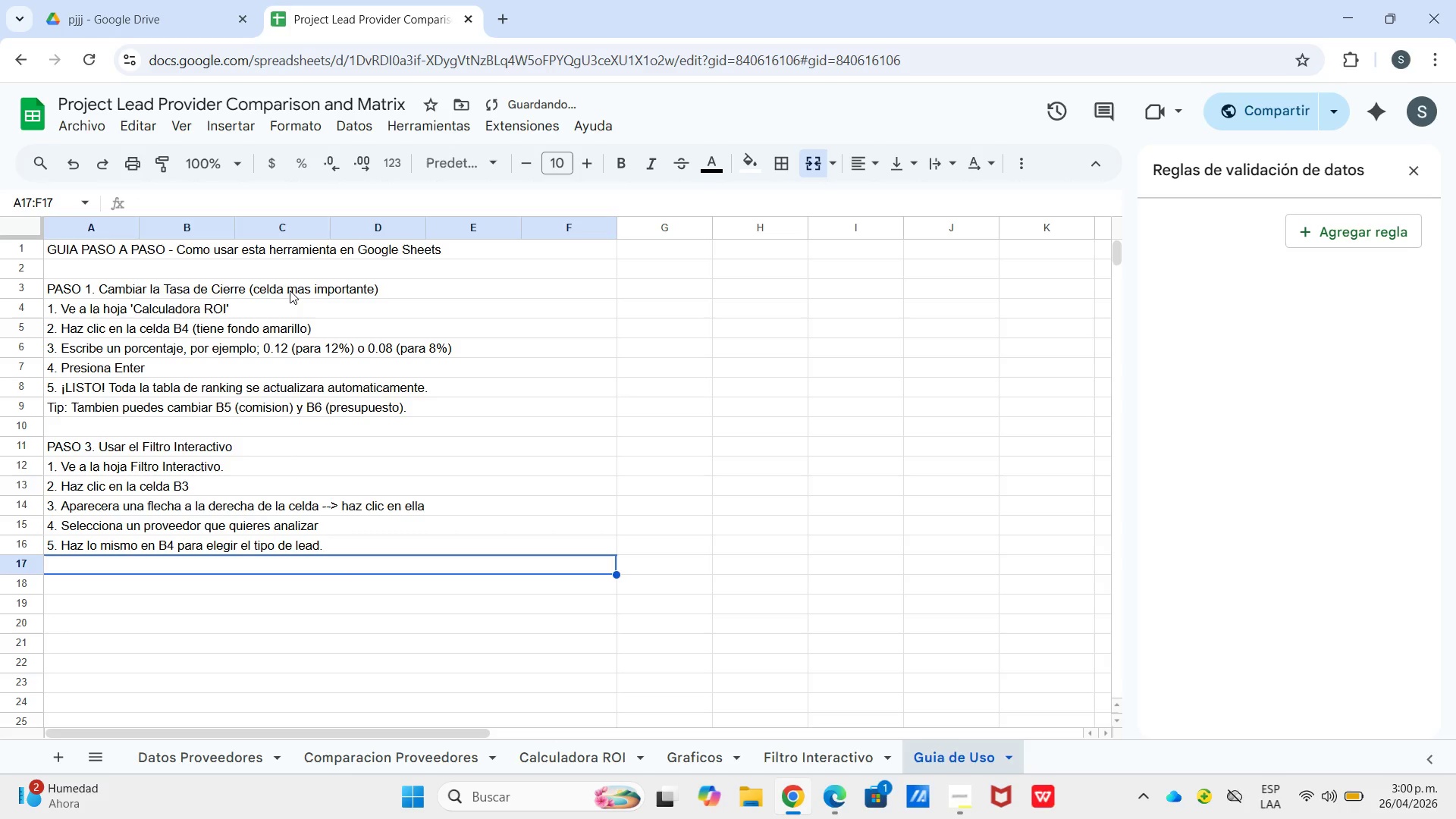 
type(6. Los resultados aparecran automaticamente en la fila 8.)
 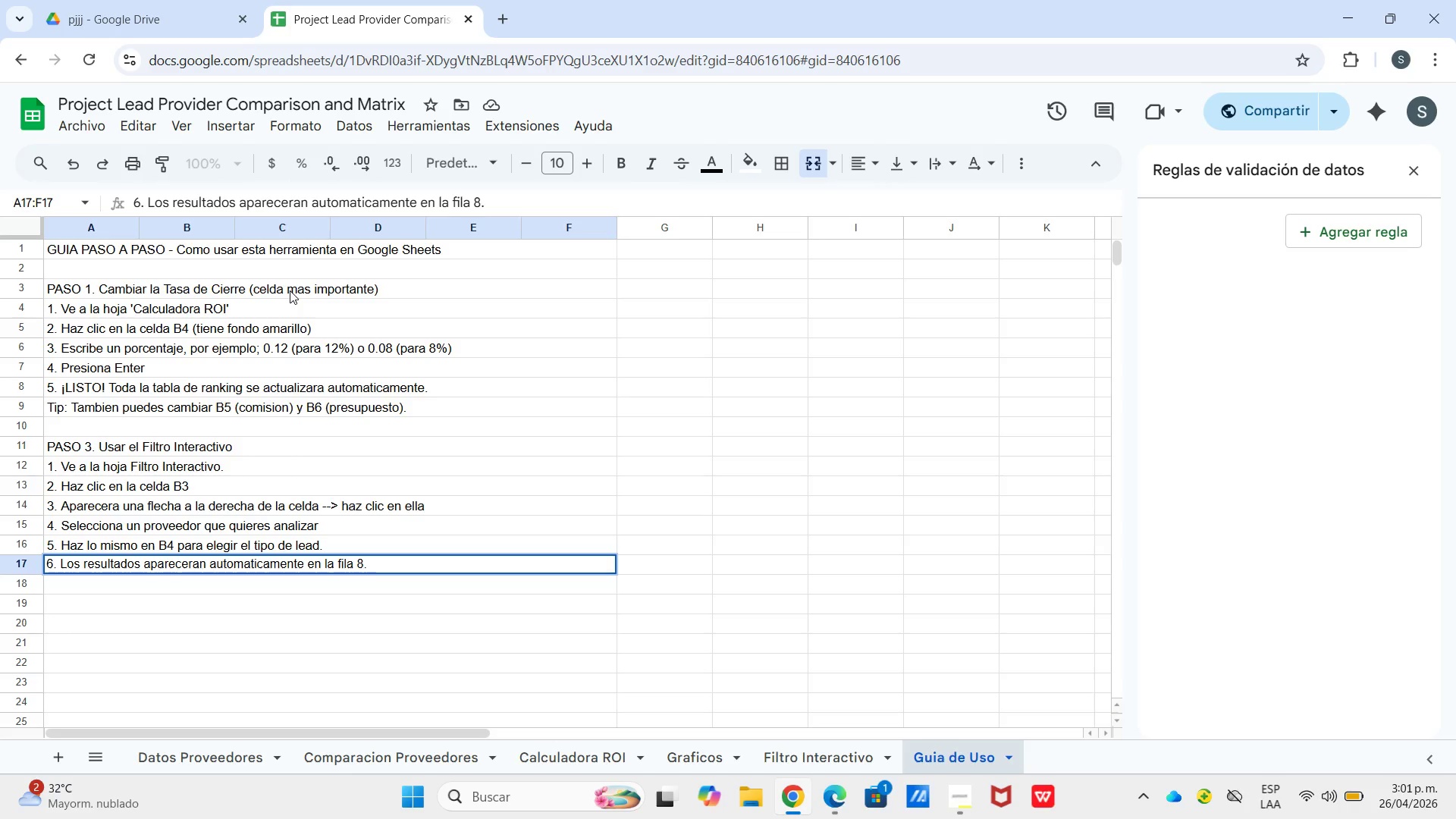 
key(Enter)
 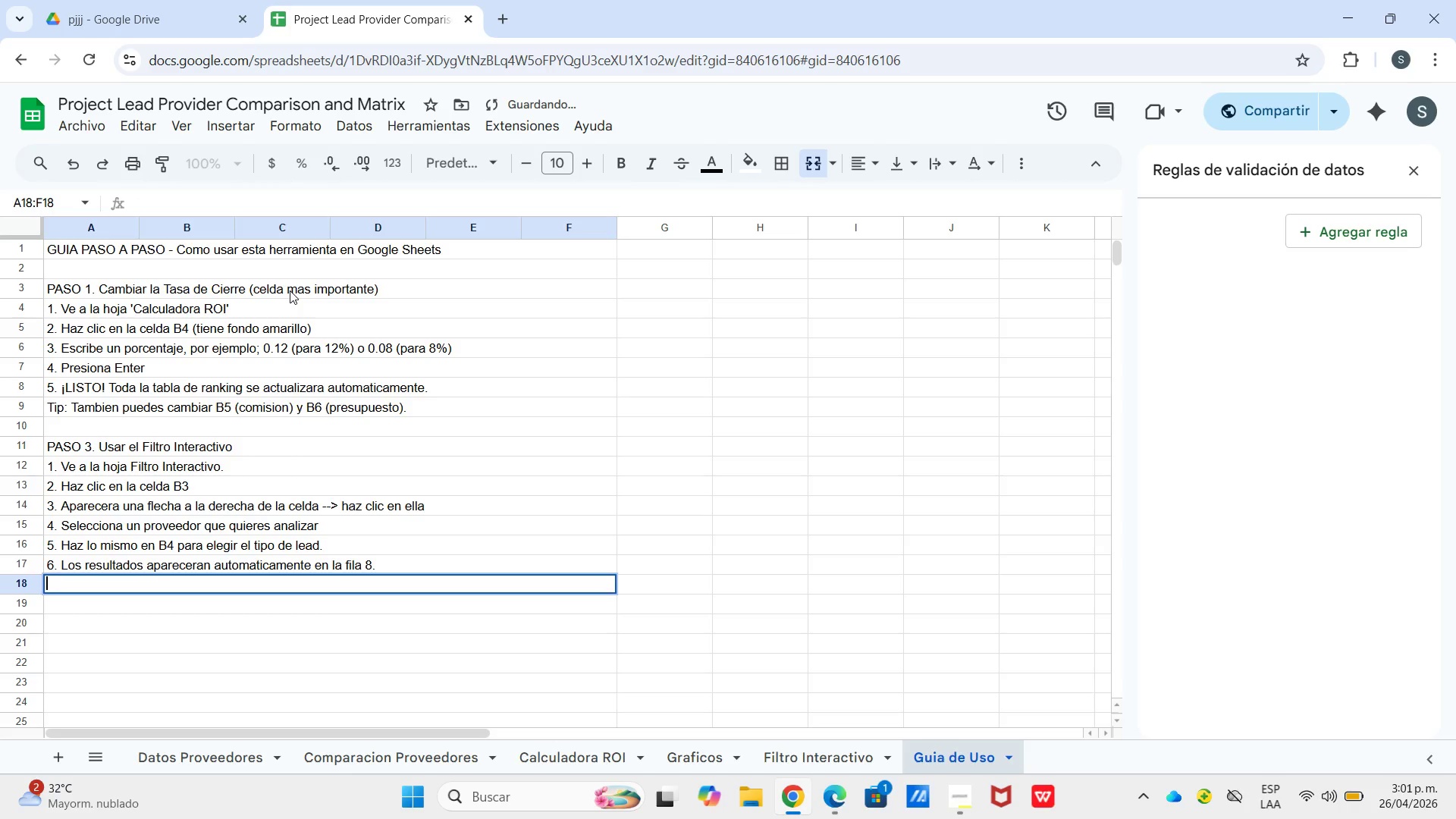 
key(Enter)
 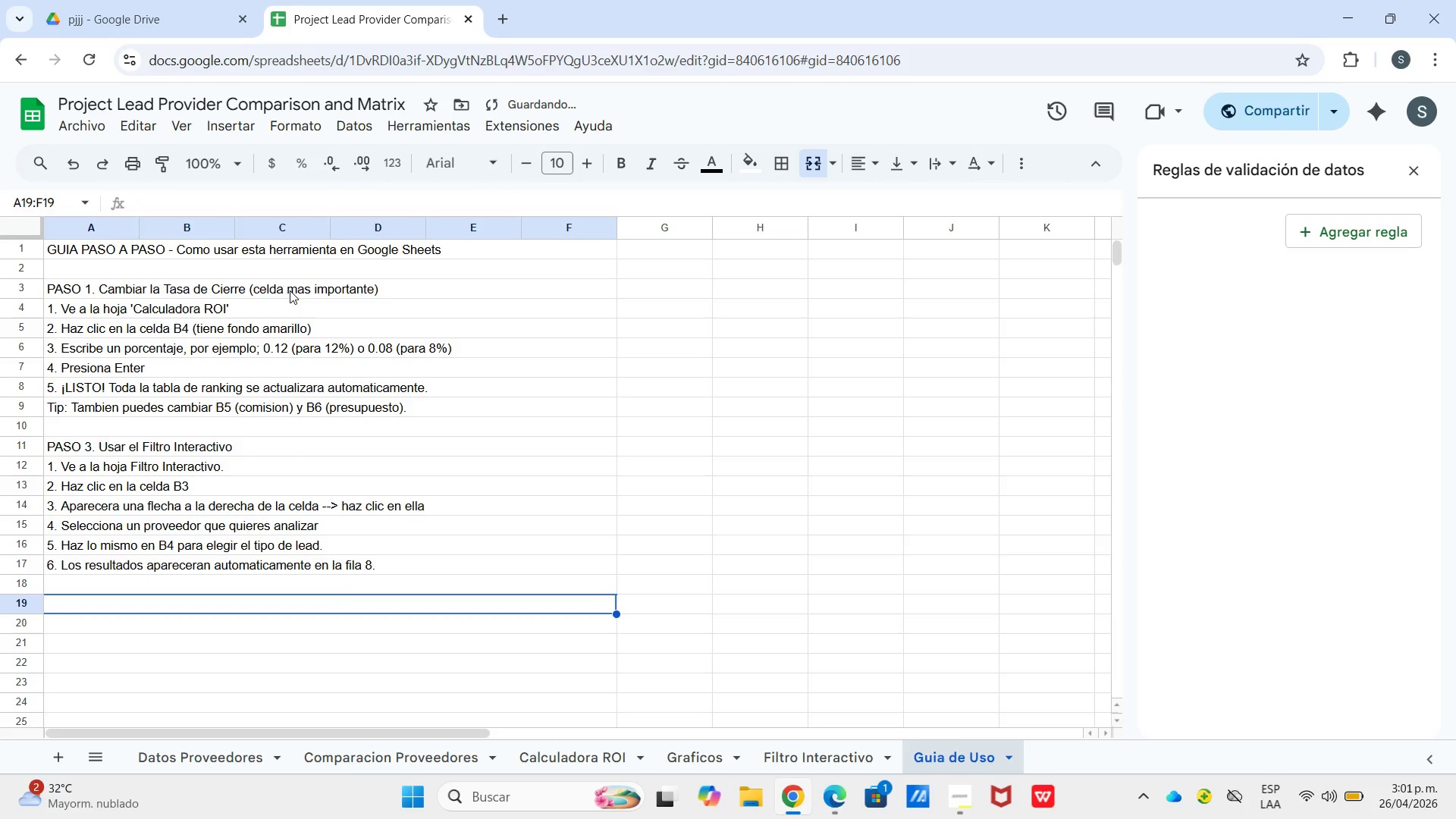 
key(Enter)
 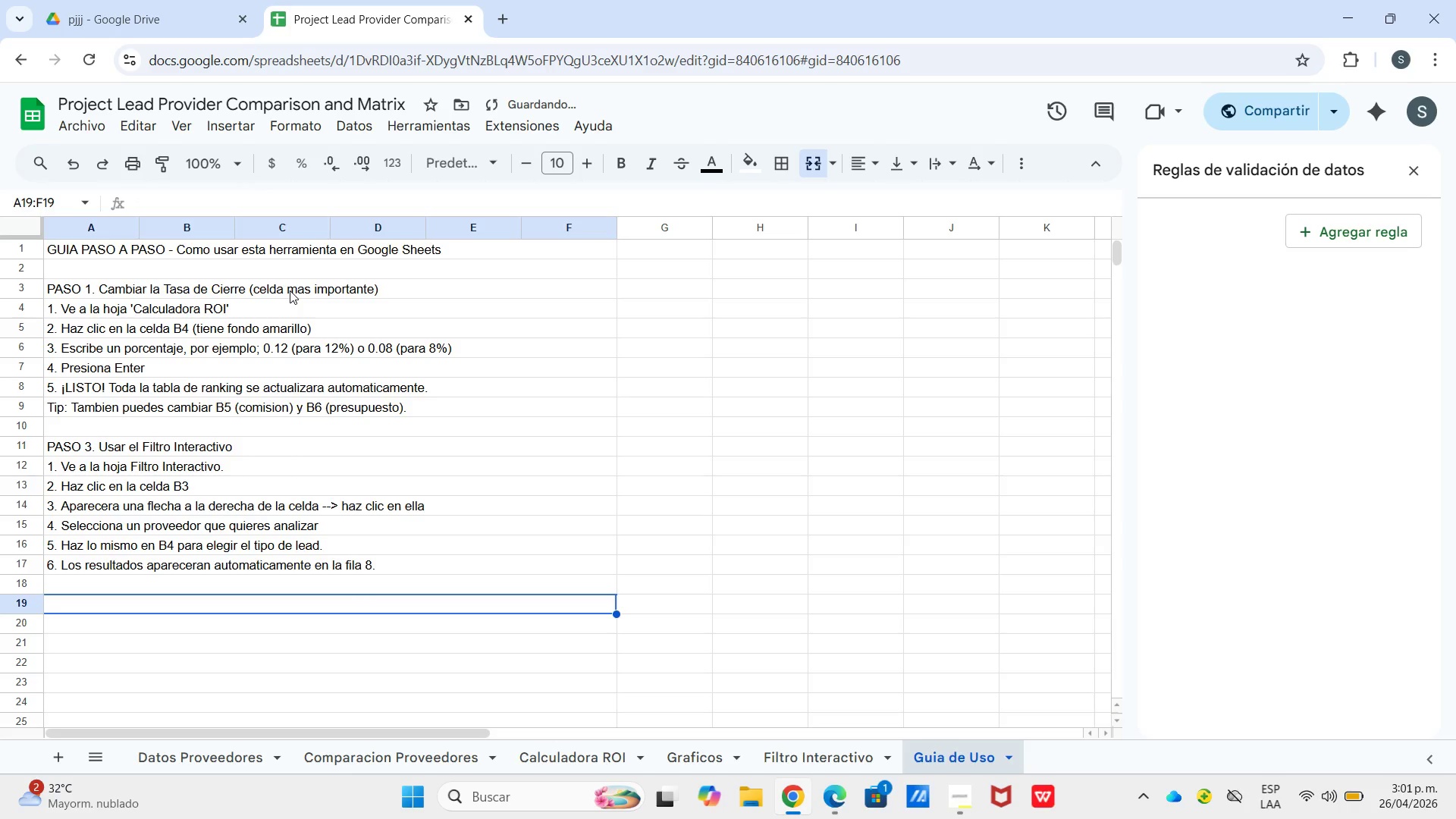 
type(PSO 4. Intrpretar los Colores)
 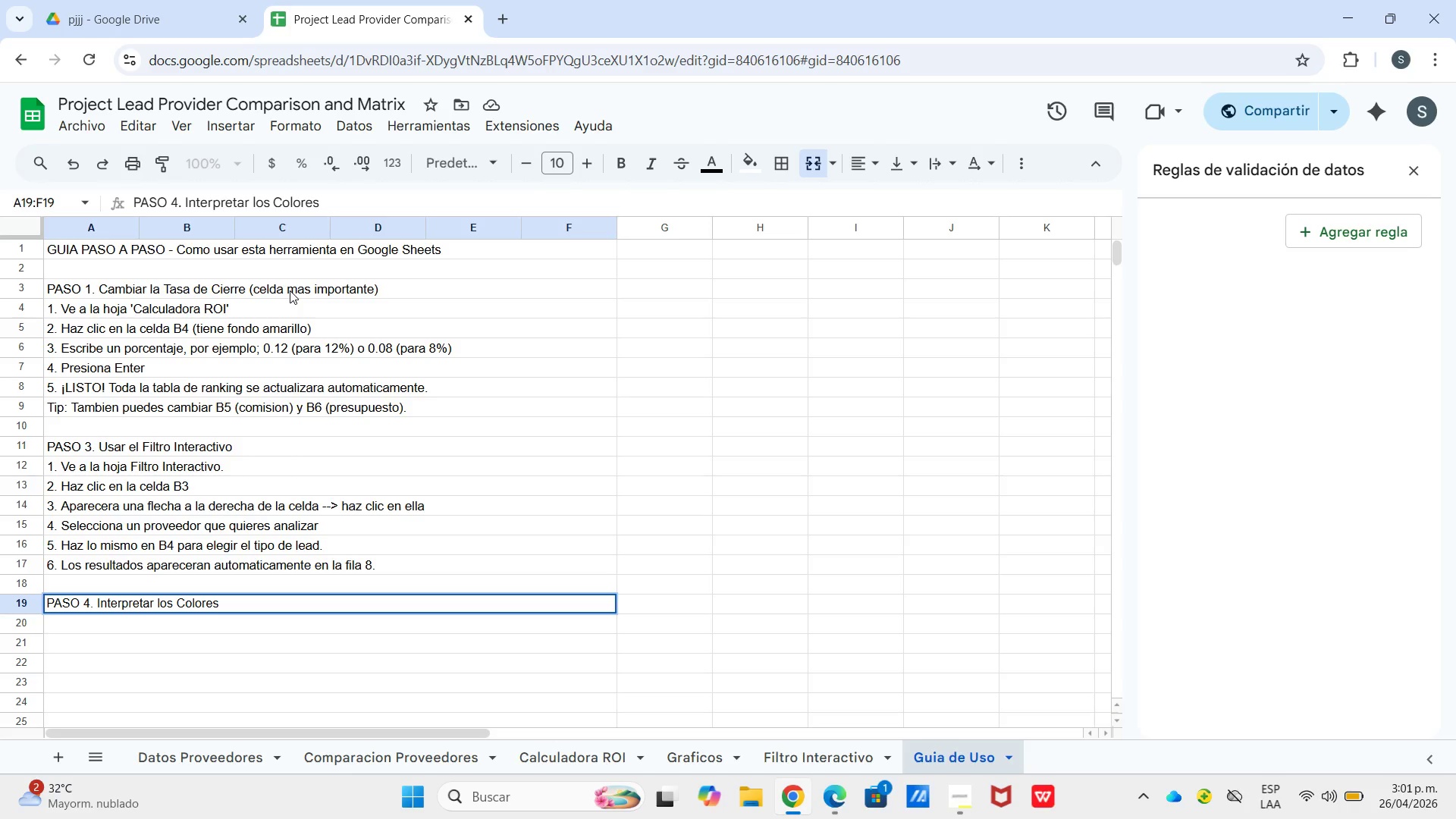 
key(Enter)
 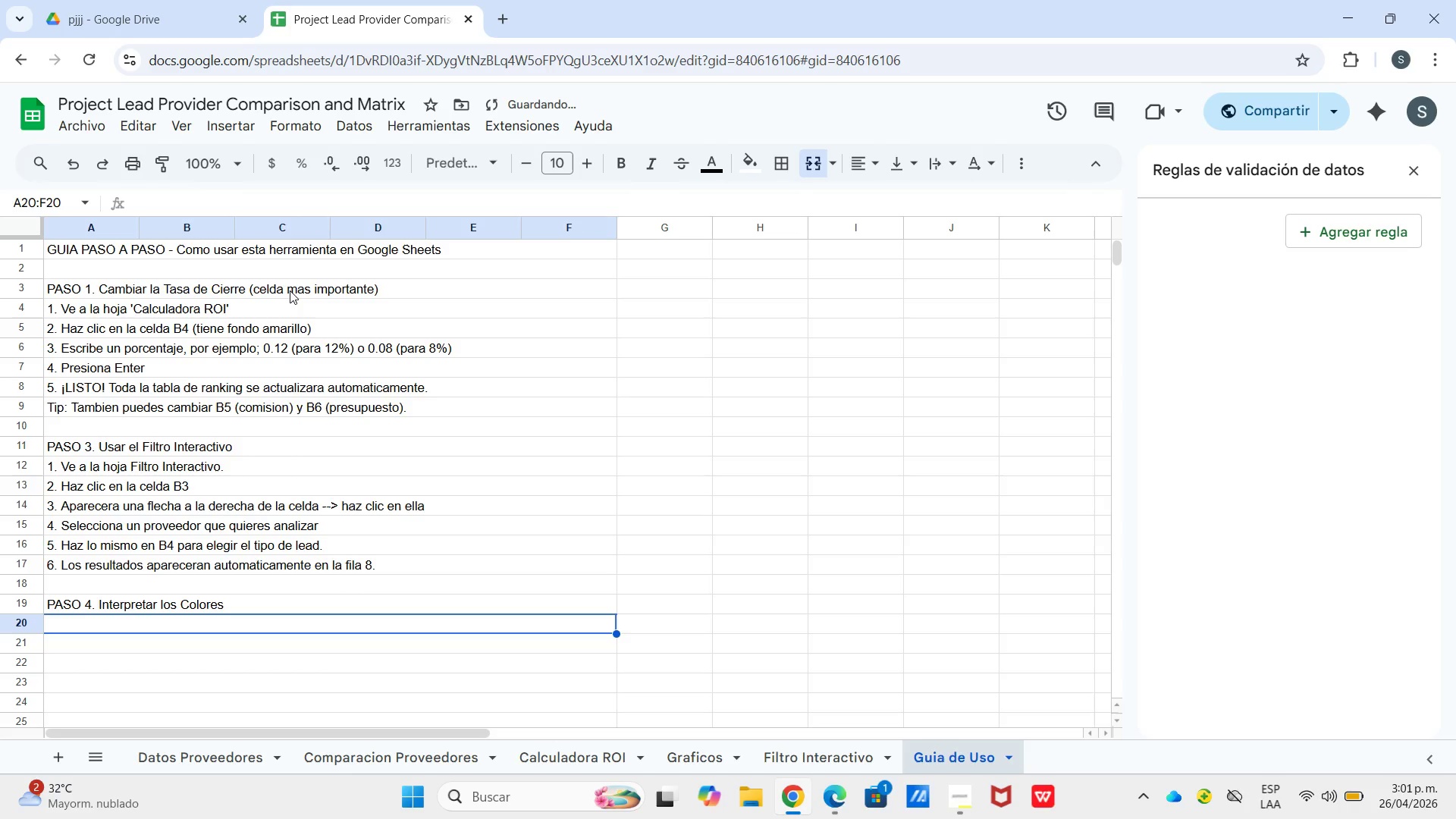 
type(VRDE en ROI> Este proveedor supera tu umbral)
 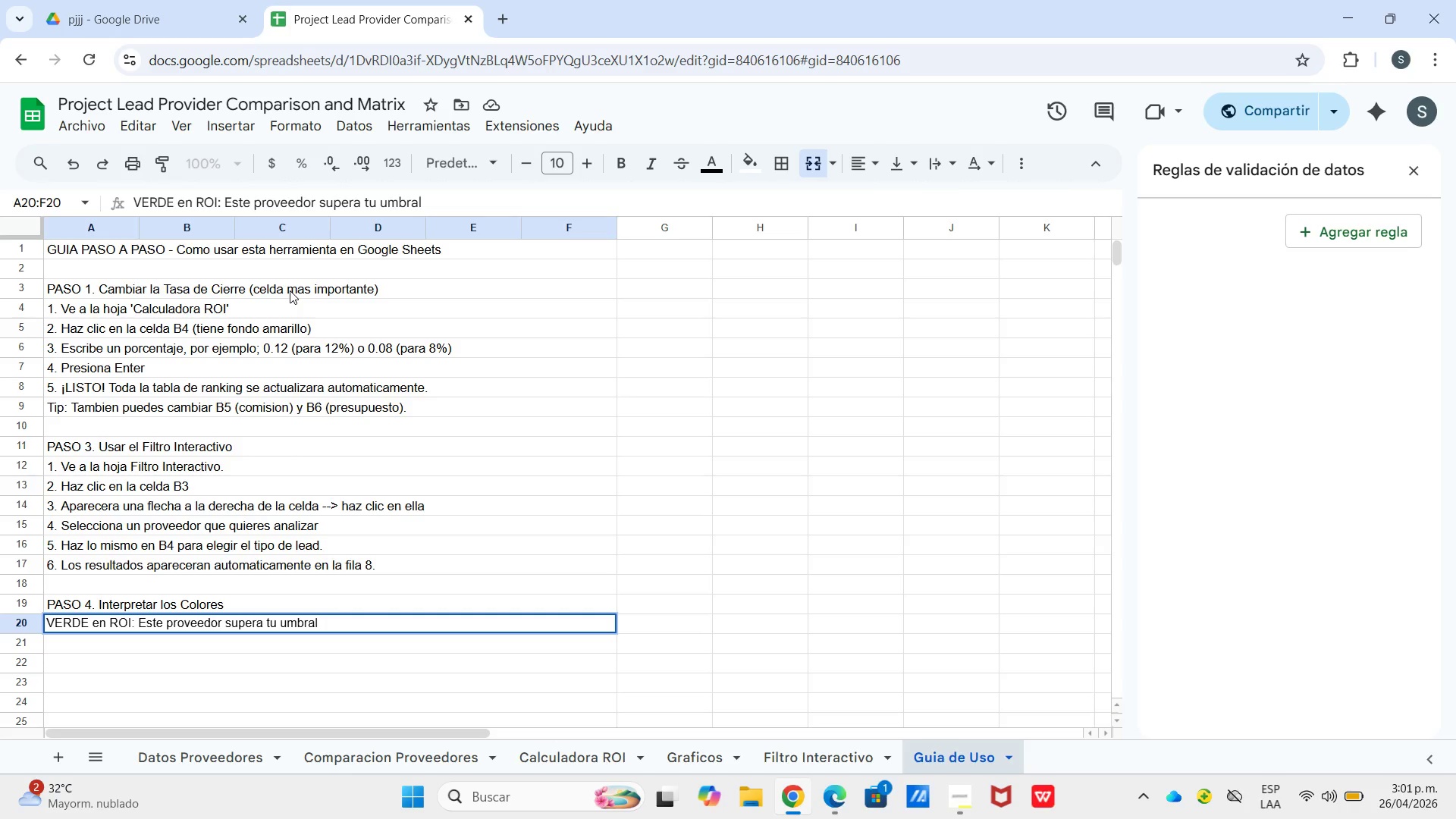 
type( minimo de rentabilidad)
 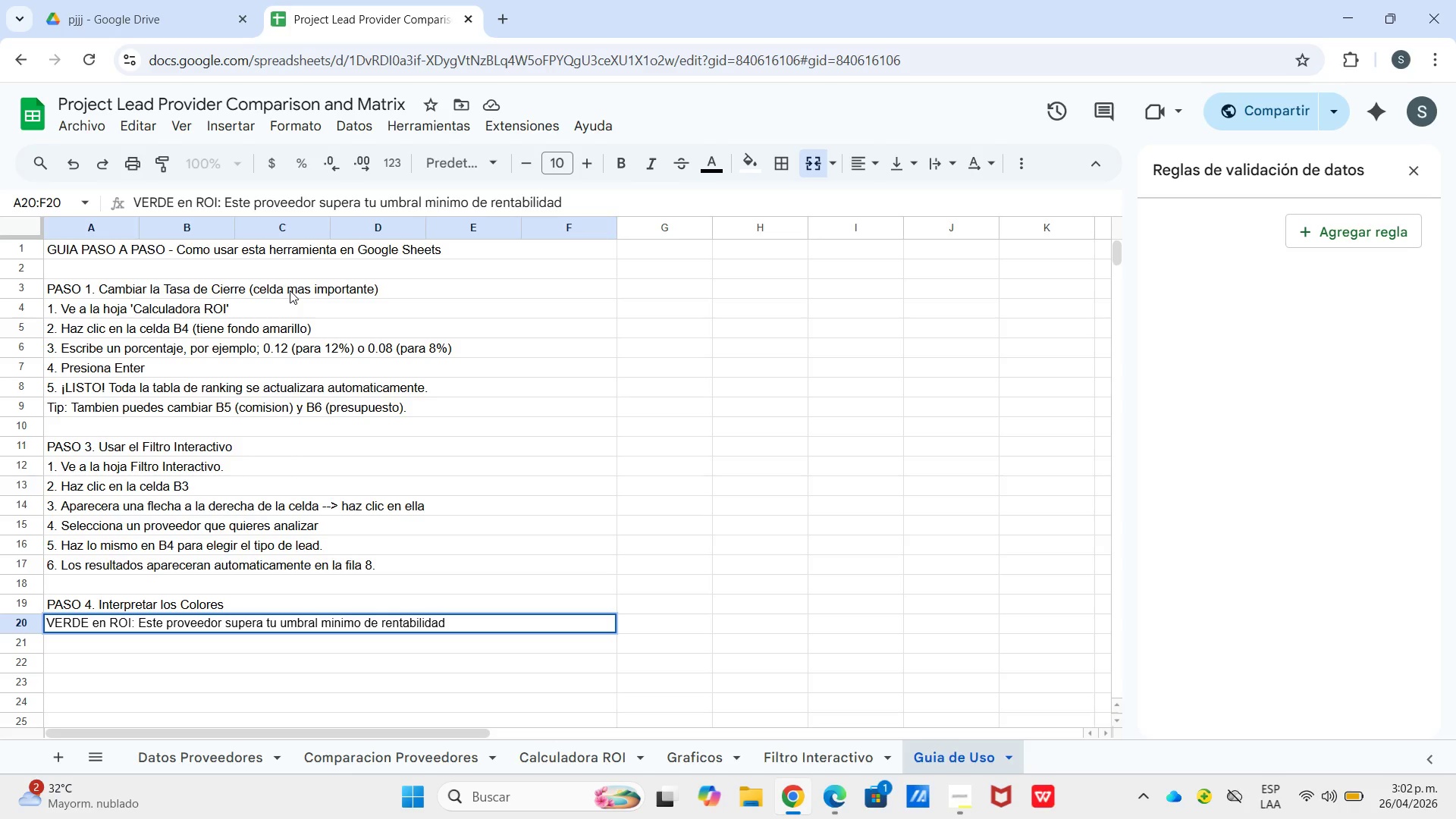 
key(Enter)
 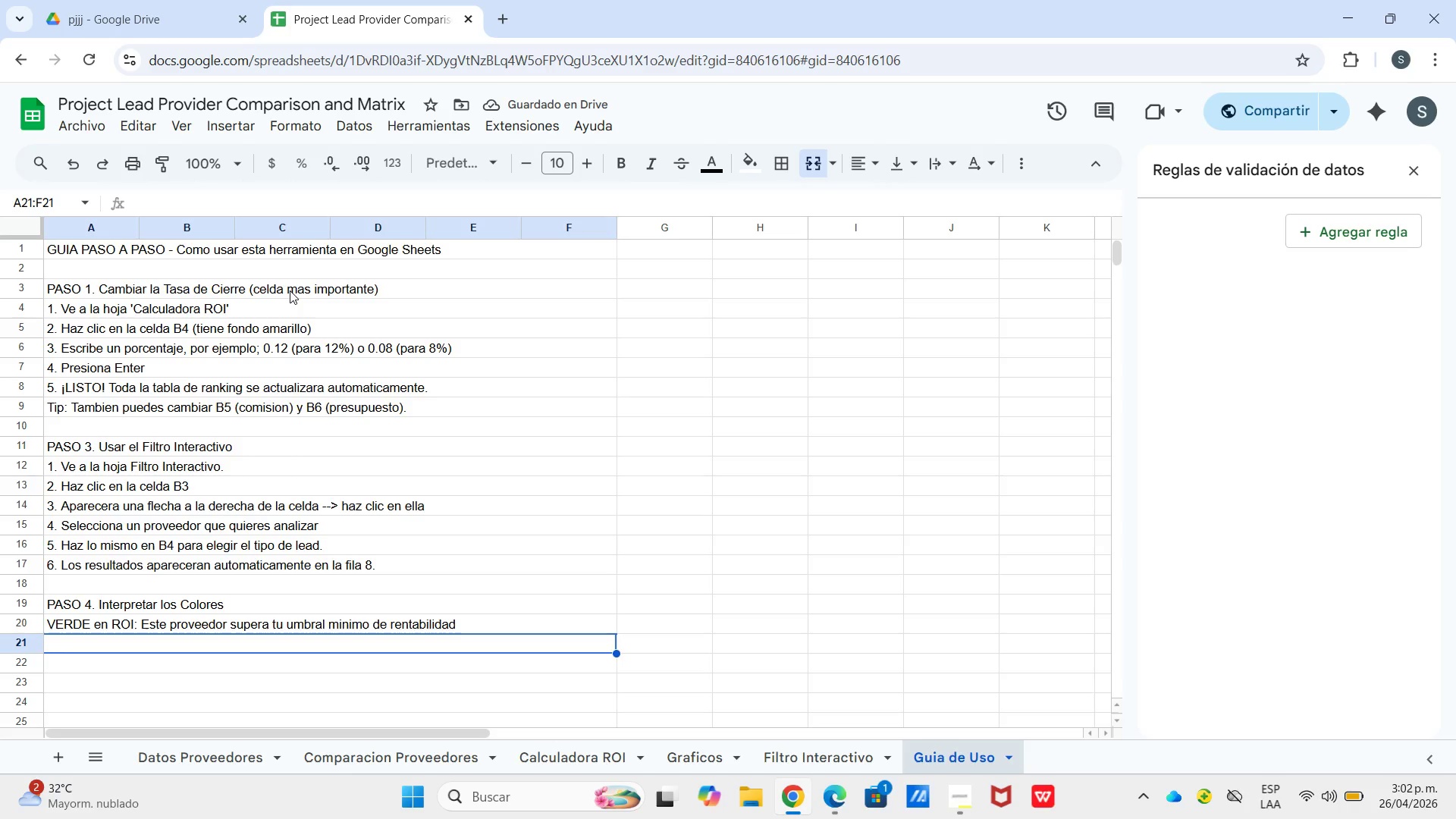 
type(ROJO en OI)
key(Backspace)
key(Backspace)
type(ROI> Este proveedor esta por DEBAJO del umba)
key(Backspace)
type(ral -_[Break])
key(Backspace)
key(Backspace)
type(-[Break])
 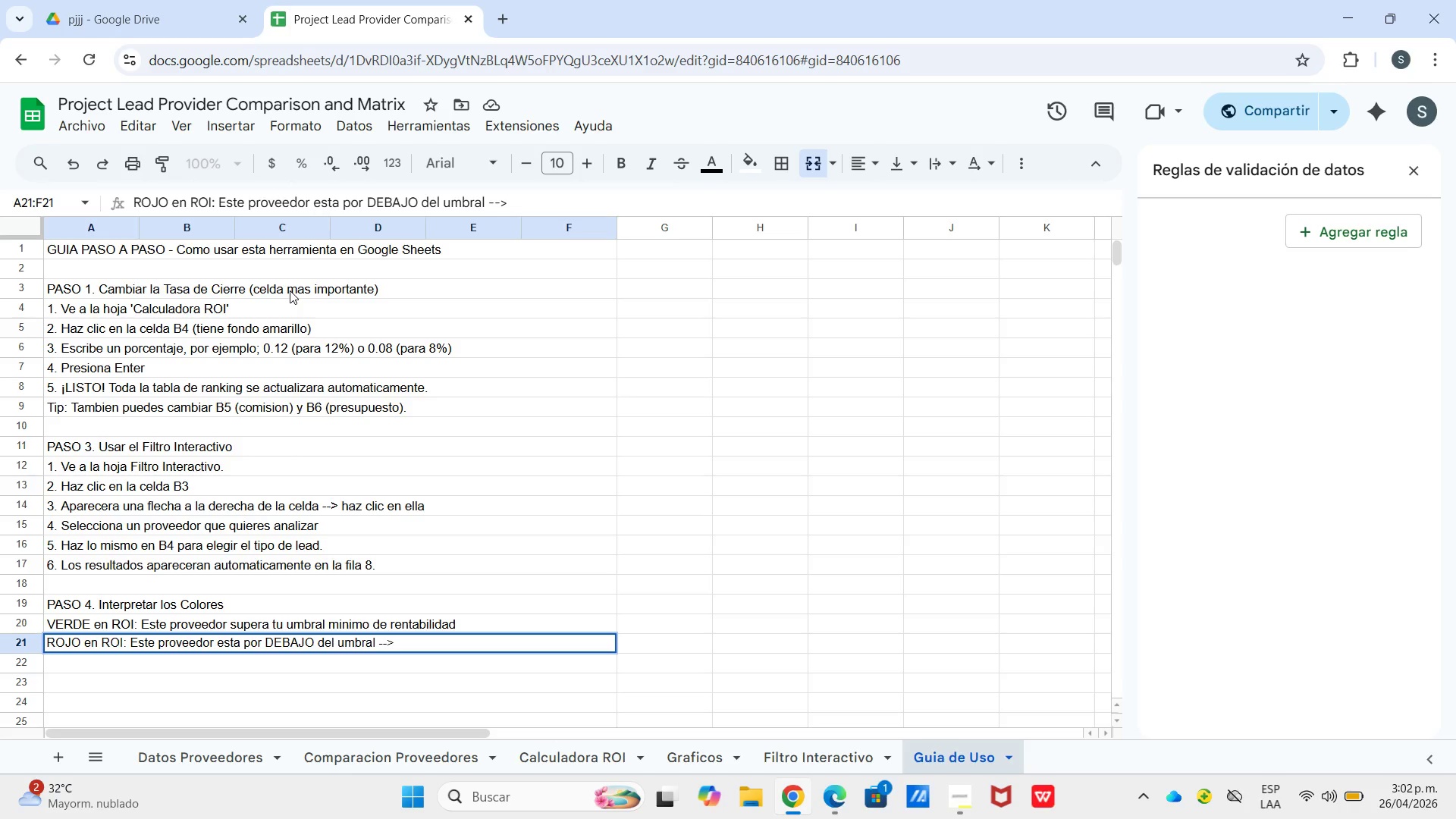 
type( considera eliminar)
 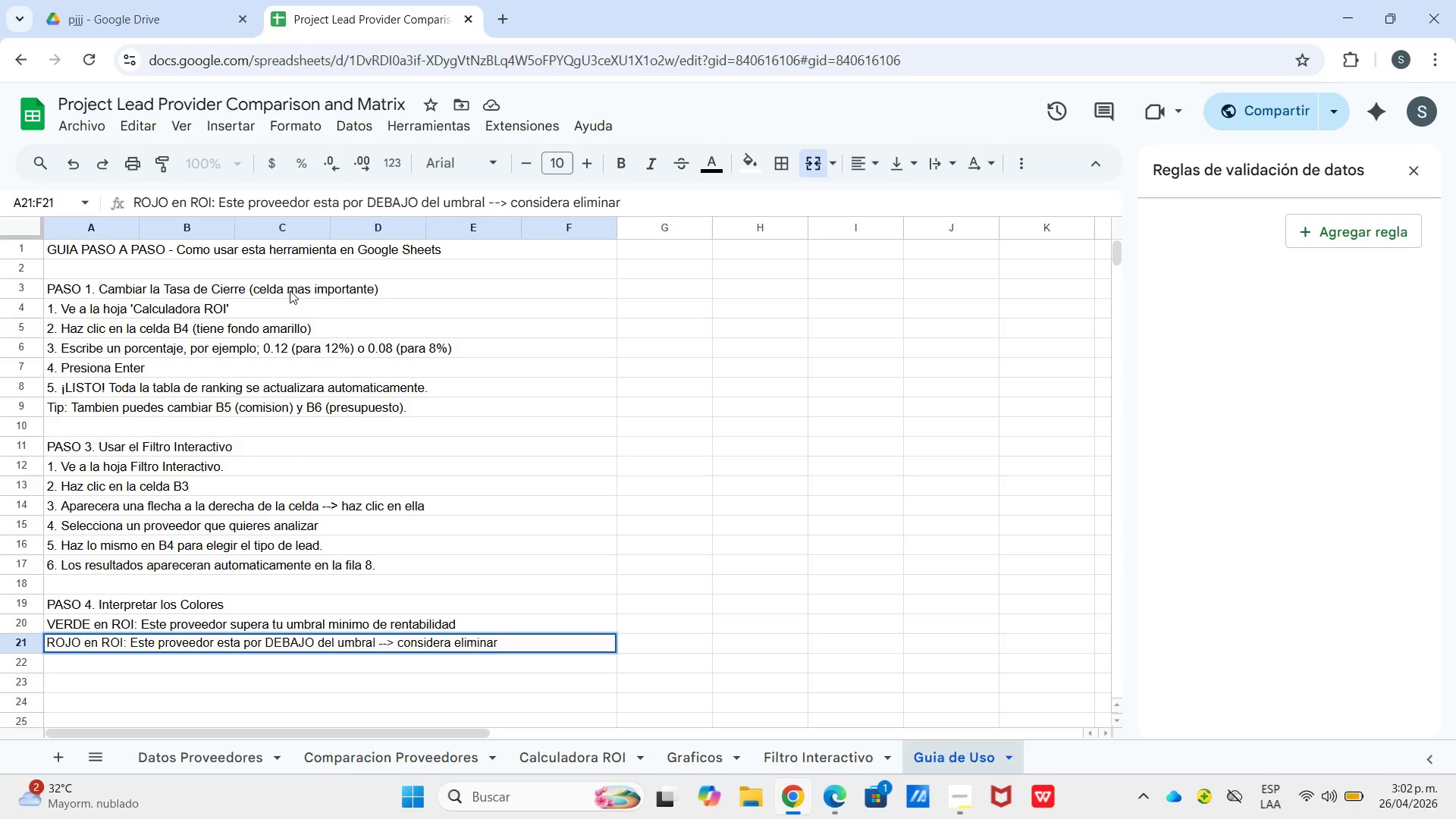 
key(Enter)
 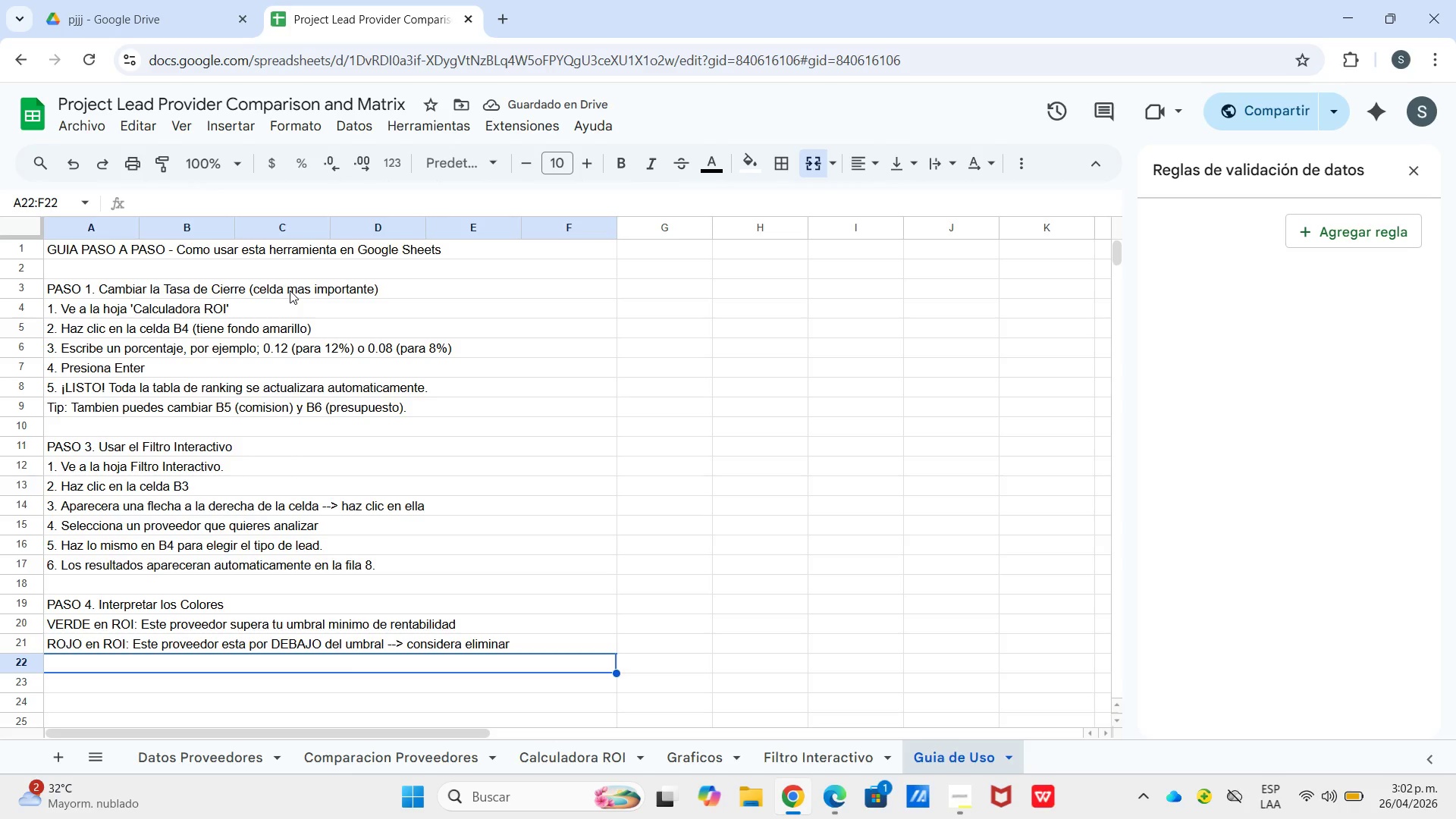 
type(En CPA *c)
key(Backspace)
type(Costo por Adquisicion(> Vrde oscuro ) mas)
 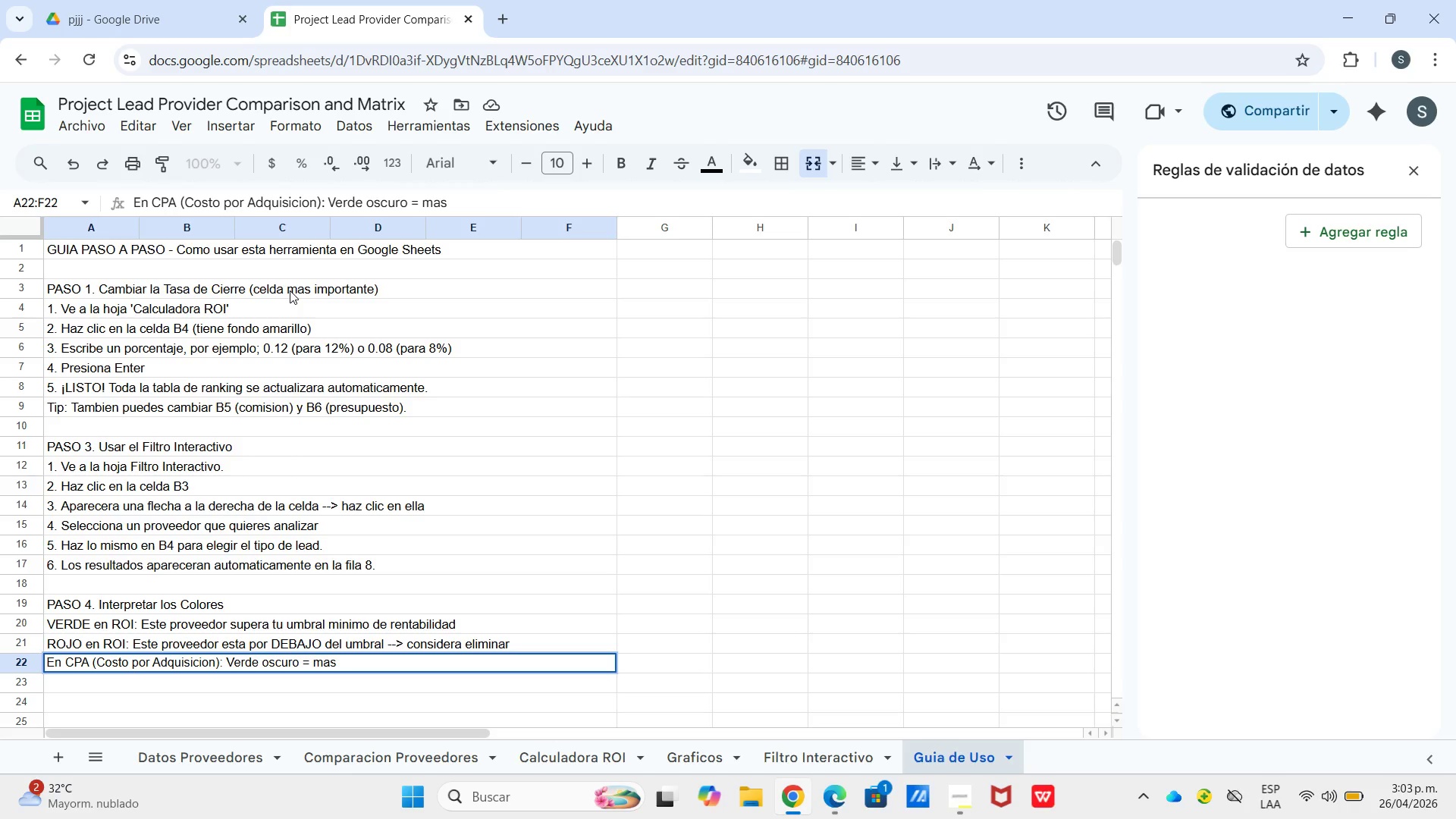 
type( barato, Rojo ) mas caro)
 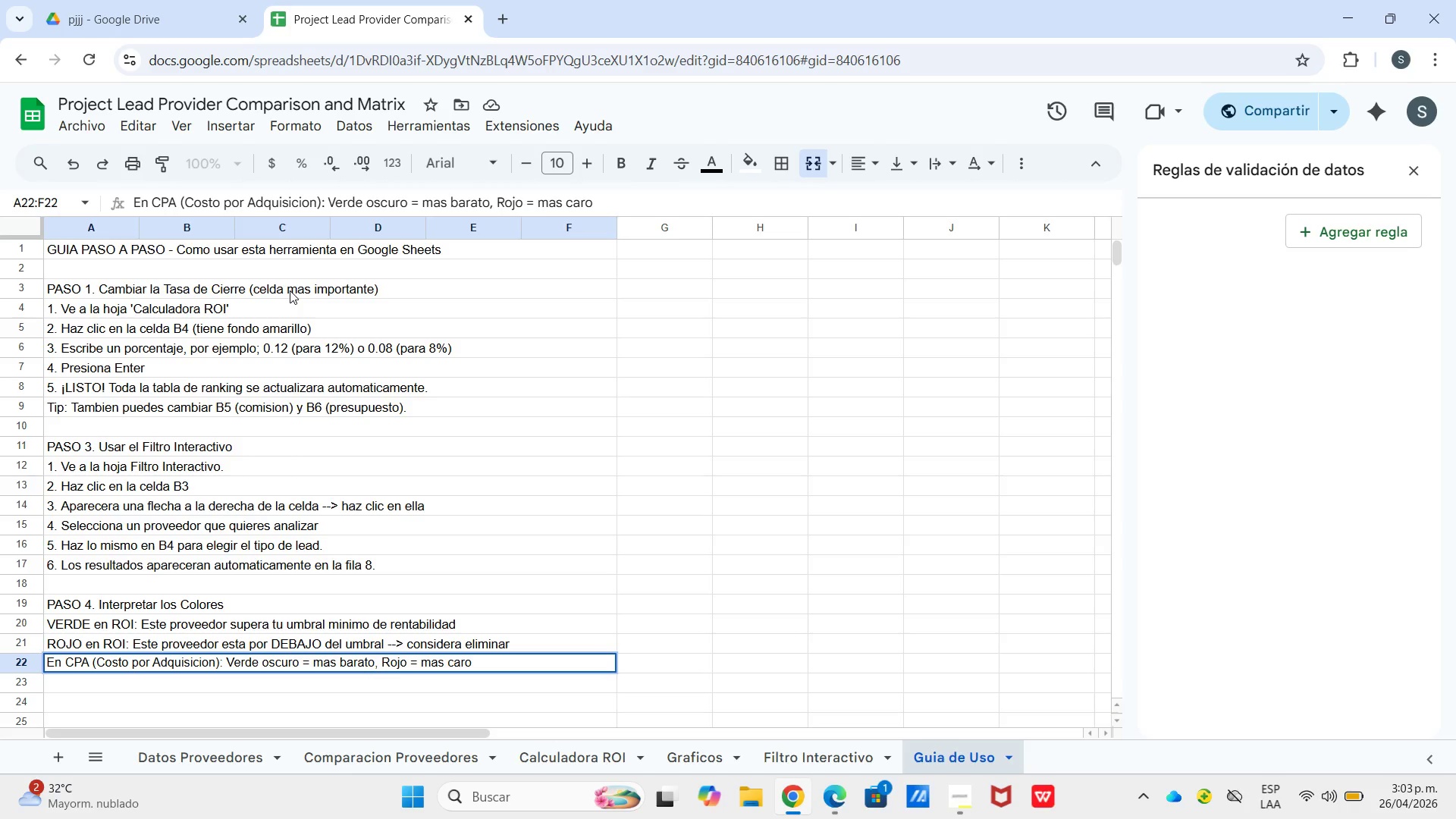 
key(Enter)
 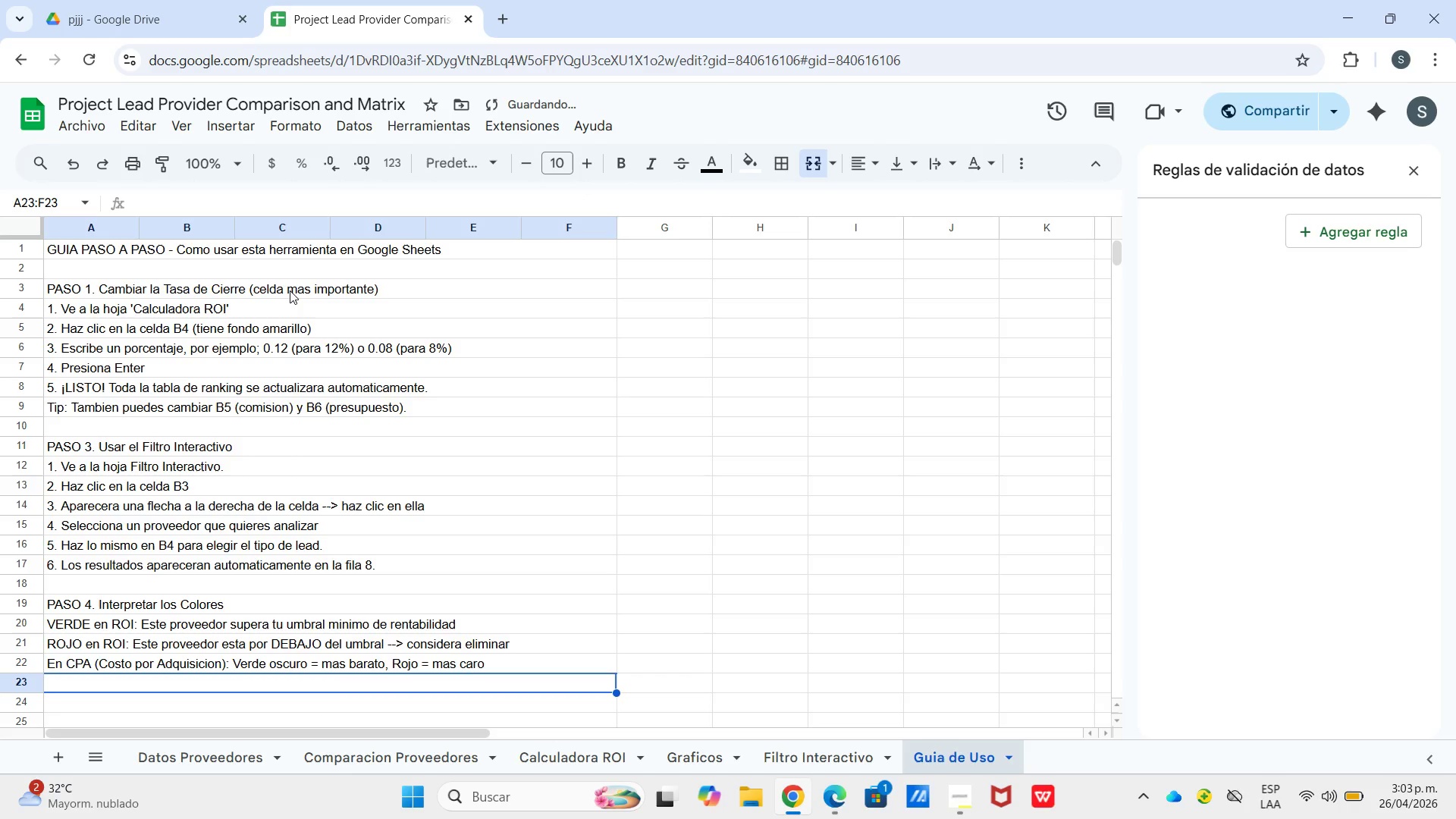 
type(Columna)
 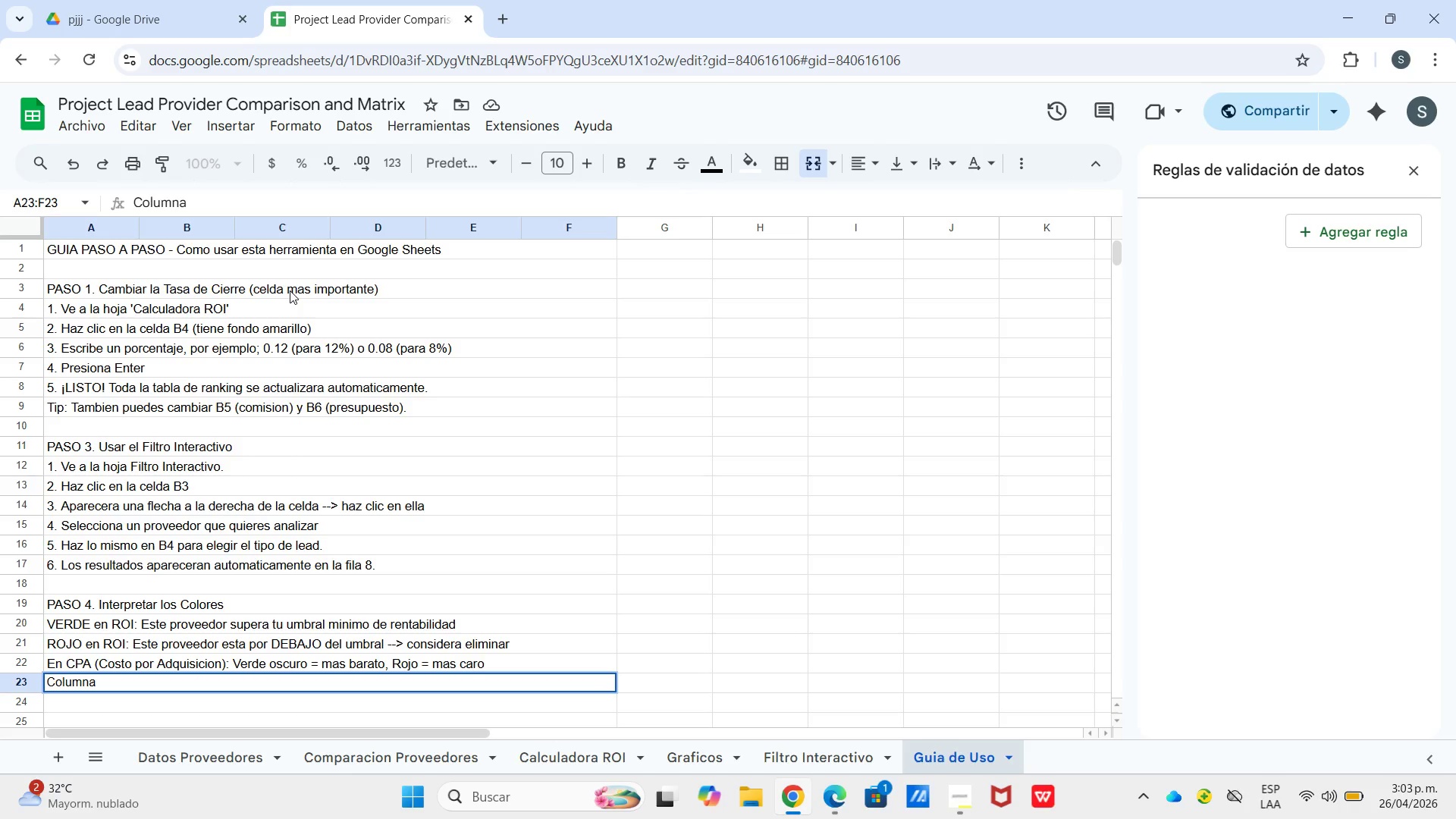 
wait(16.05)
 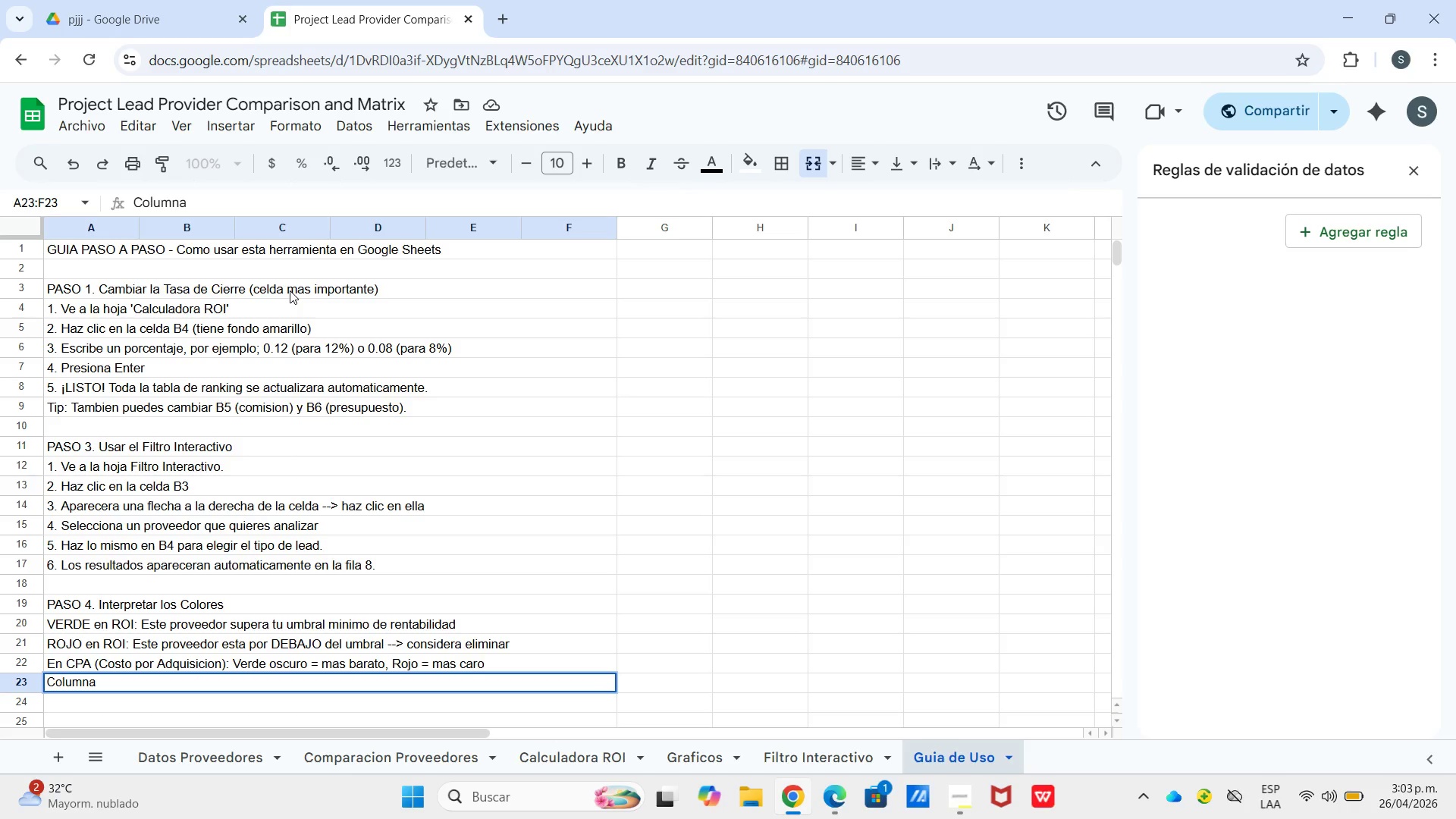 
type( [Ranking)
 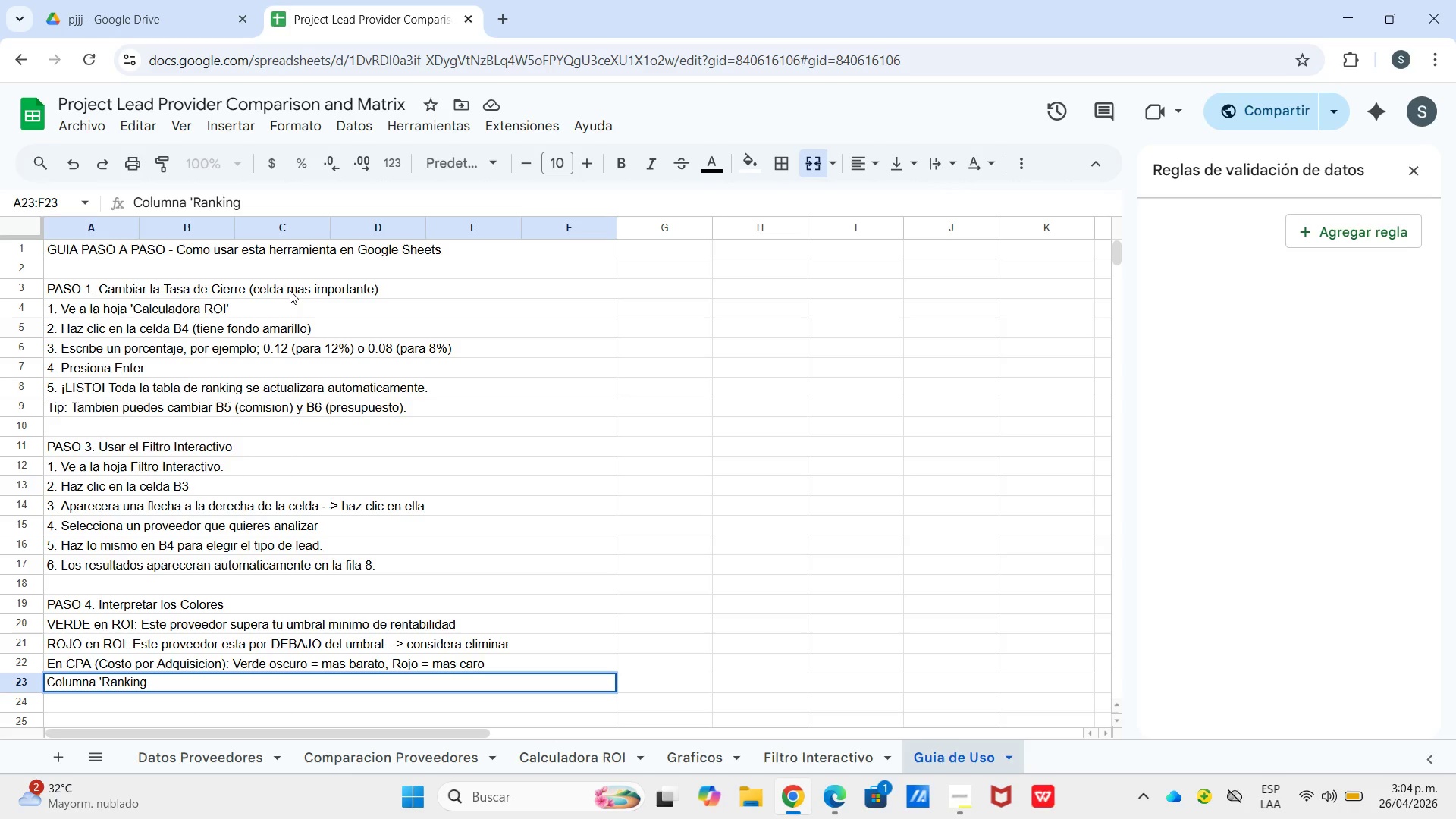 
wait(5.61)
 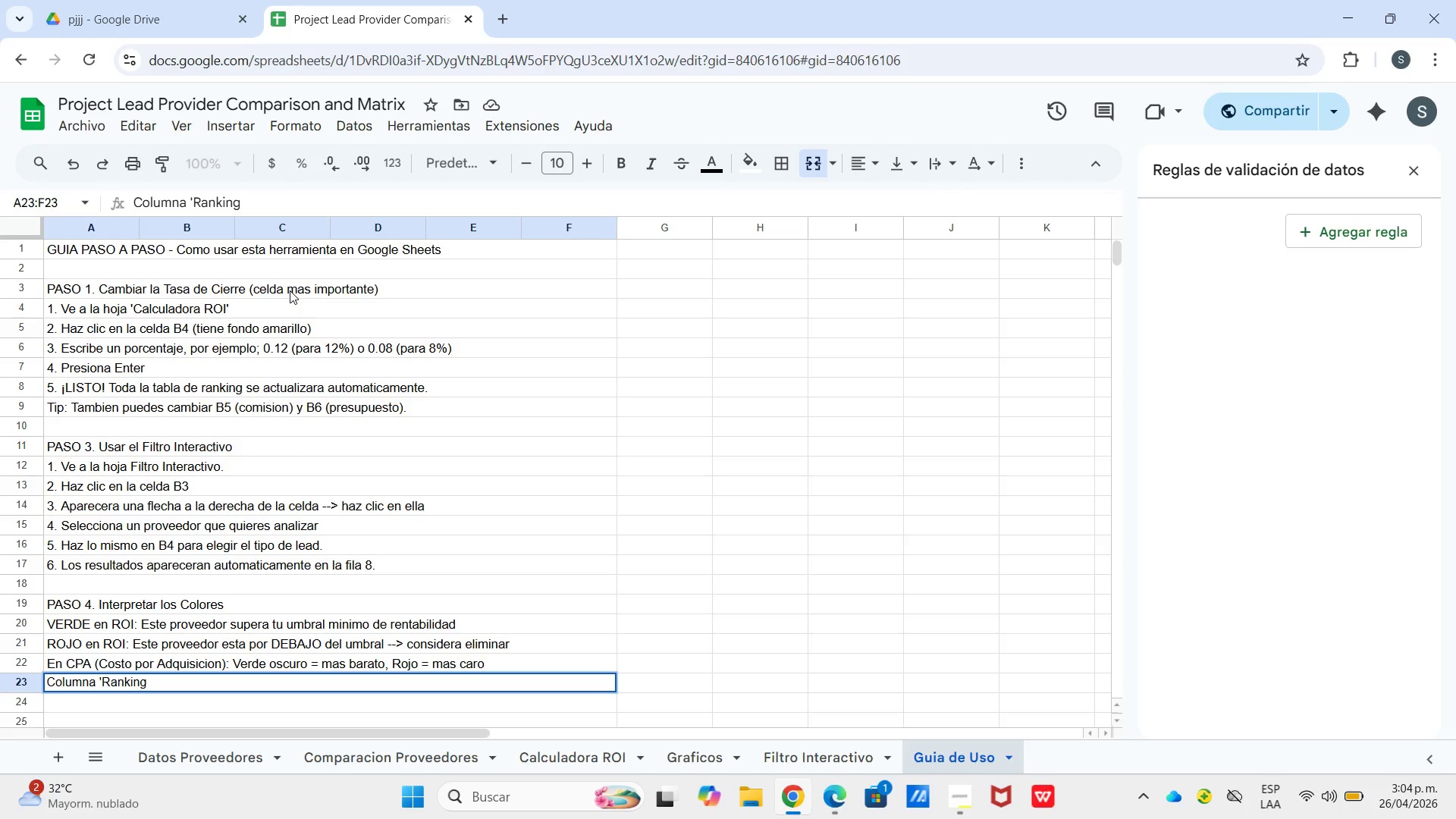 
type(> 1 ) mejor proveedor, 20 ) ;)
key(Backspace)
type(e)
key(Backspace)
type(per)
key(Backspace)
type(or)
 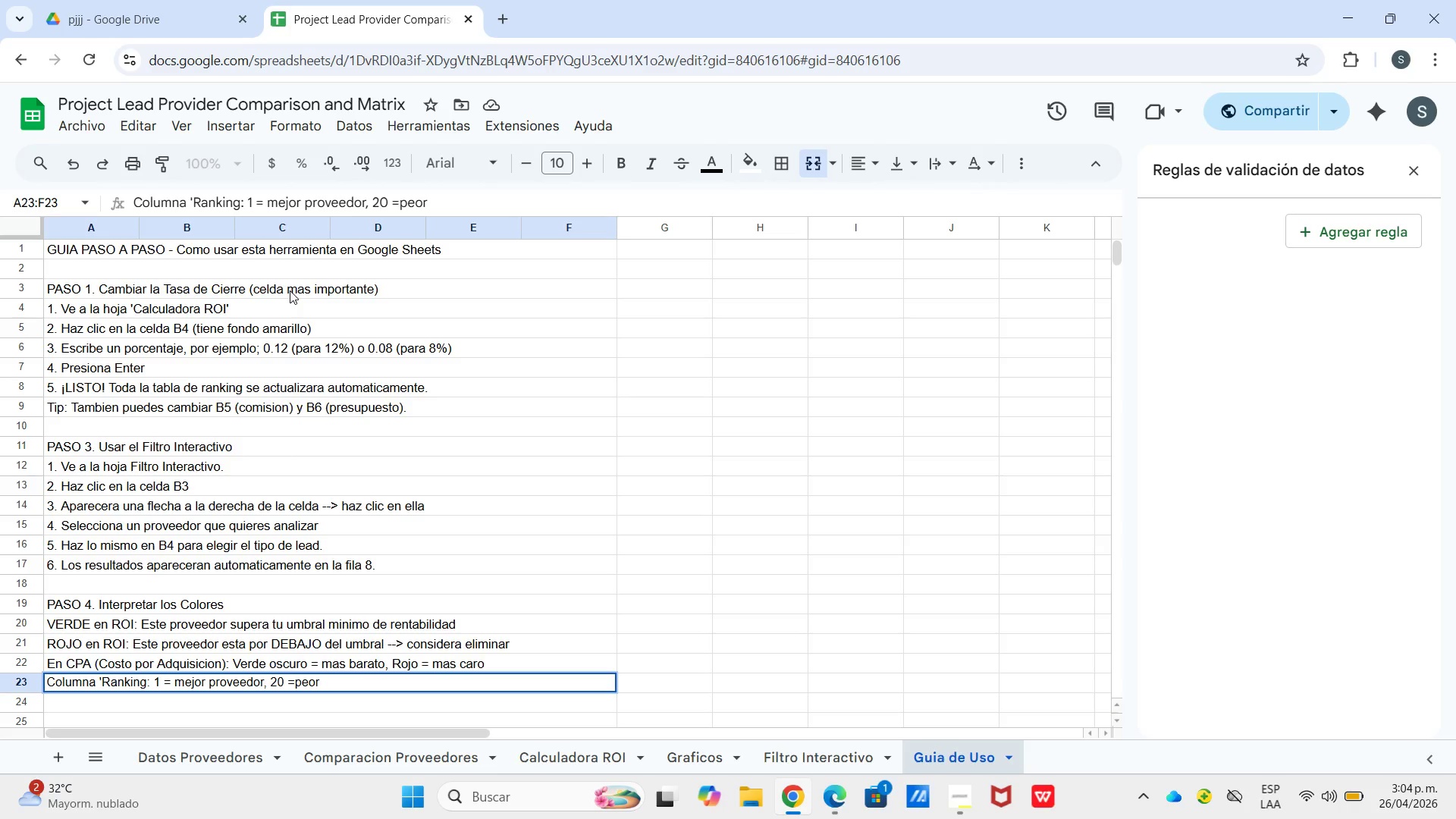 
key(Enter)
 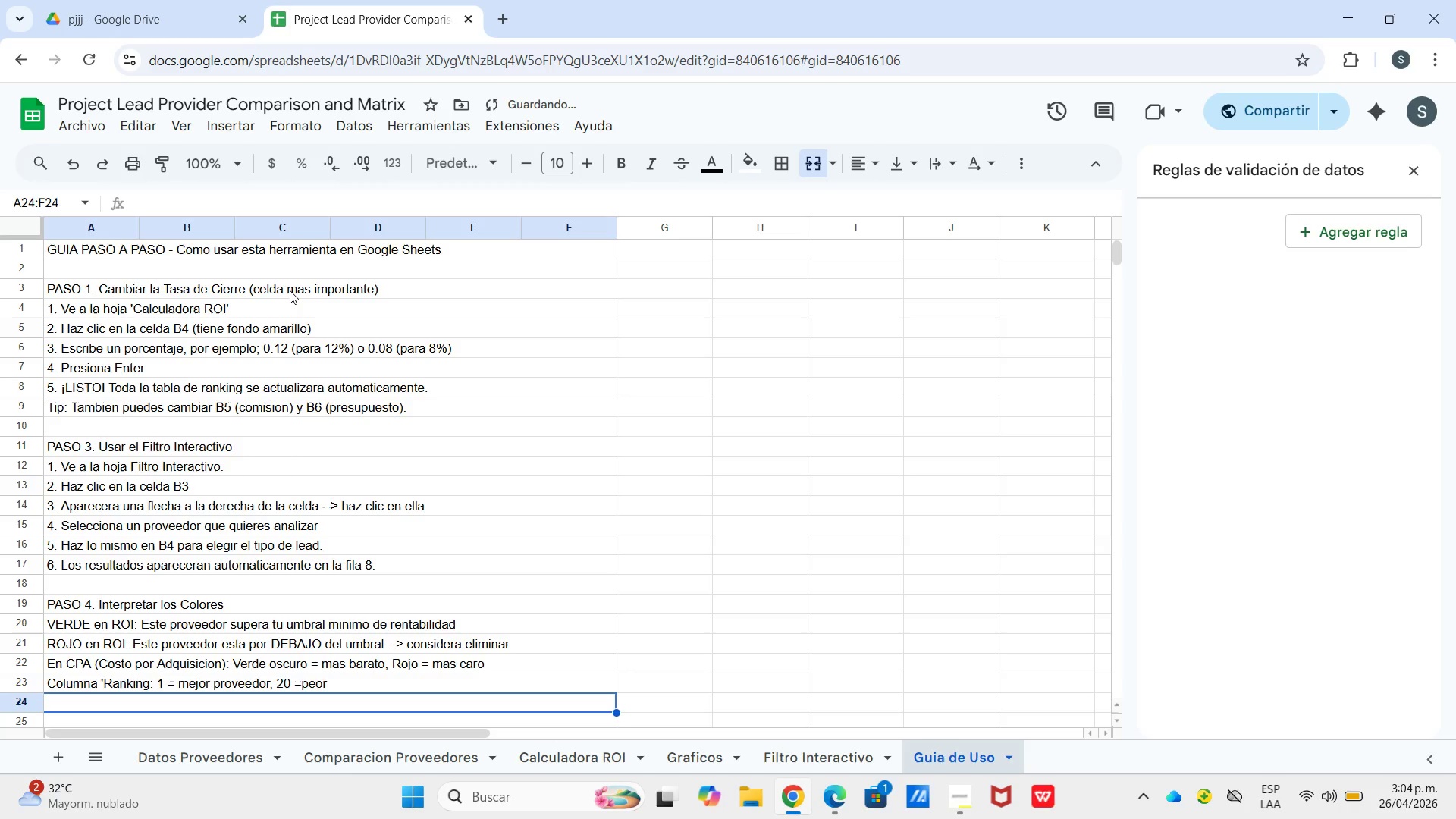 
type(Celda A33 en la calculadora> Muestra AUTOMATICAMENTE el mejor proveedor)
 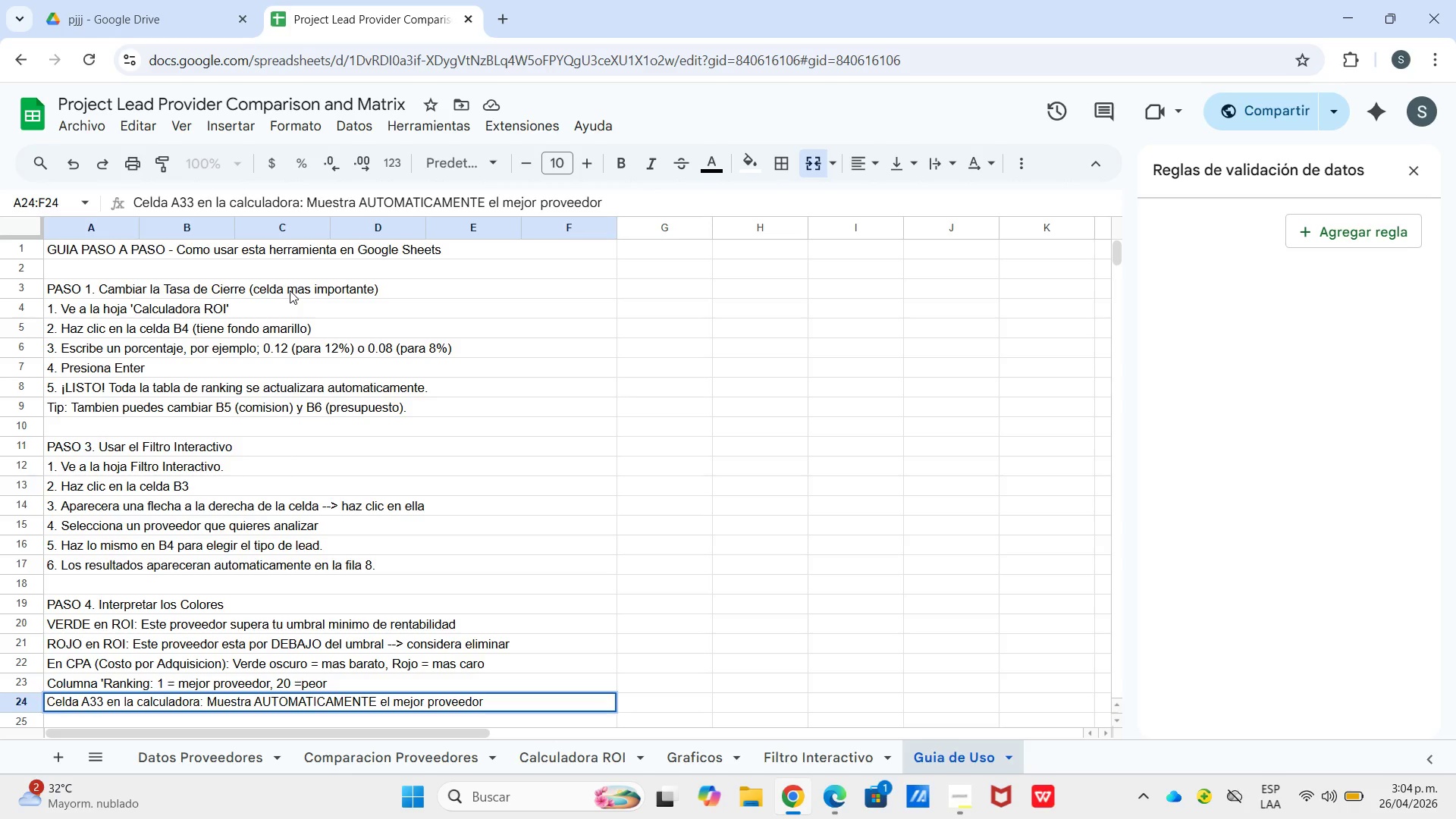 
key(Enter)
 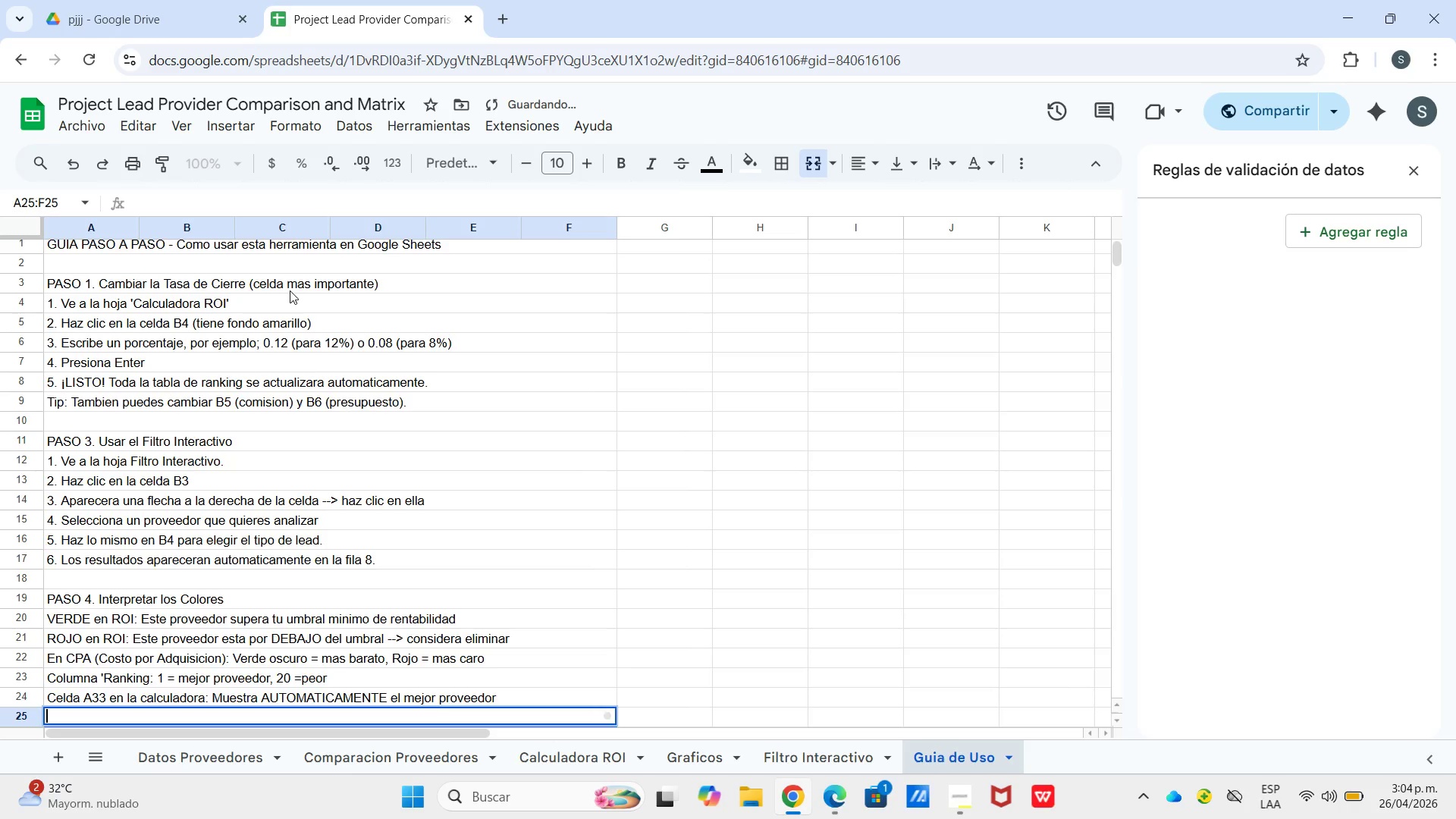 
key(Enter)
 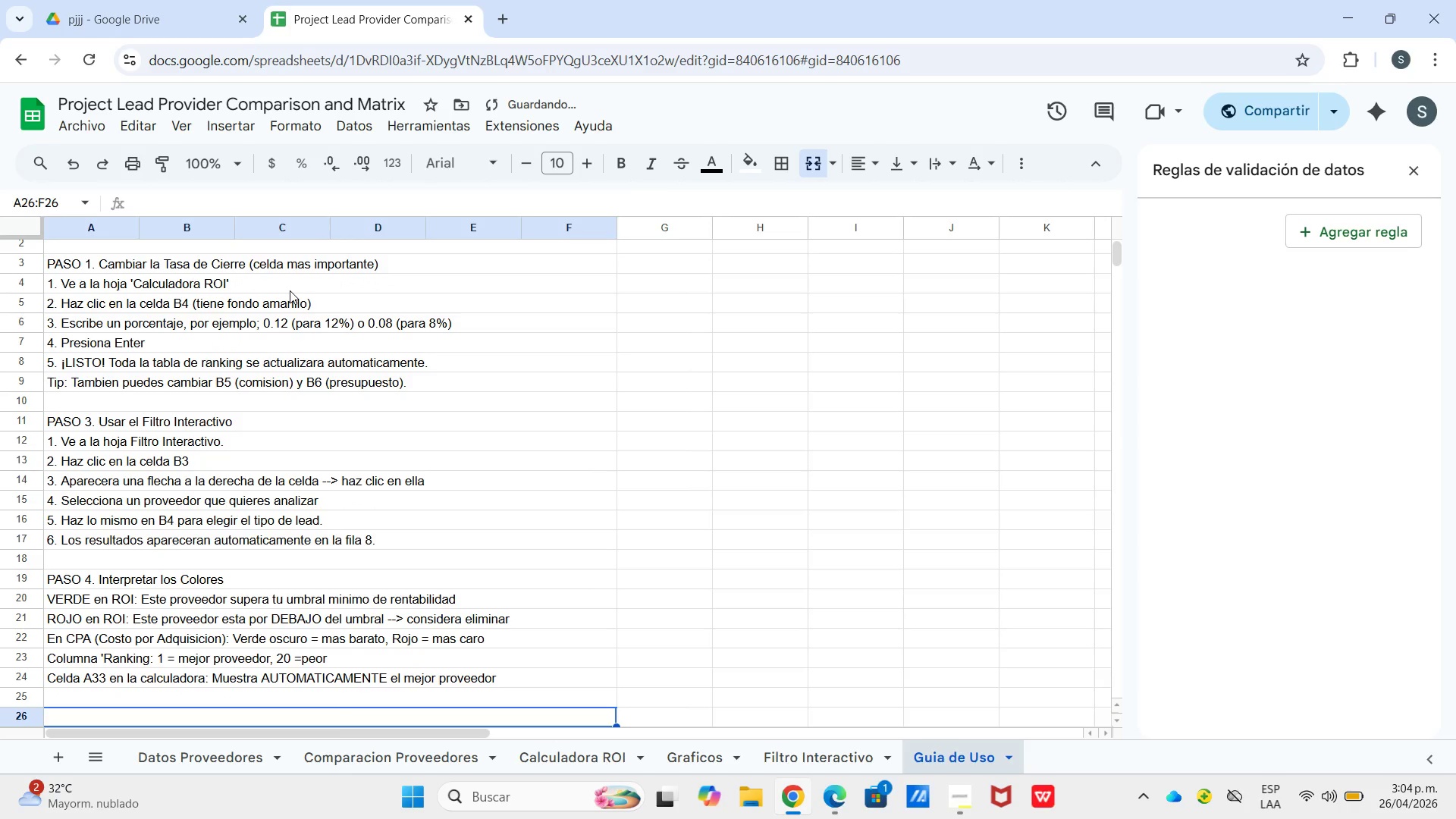 
key(Enter)
 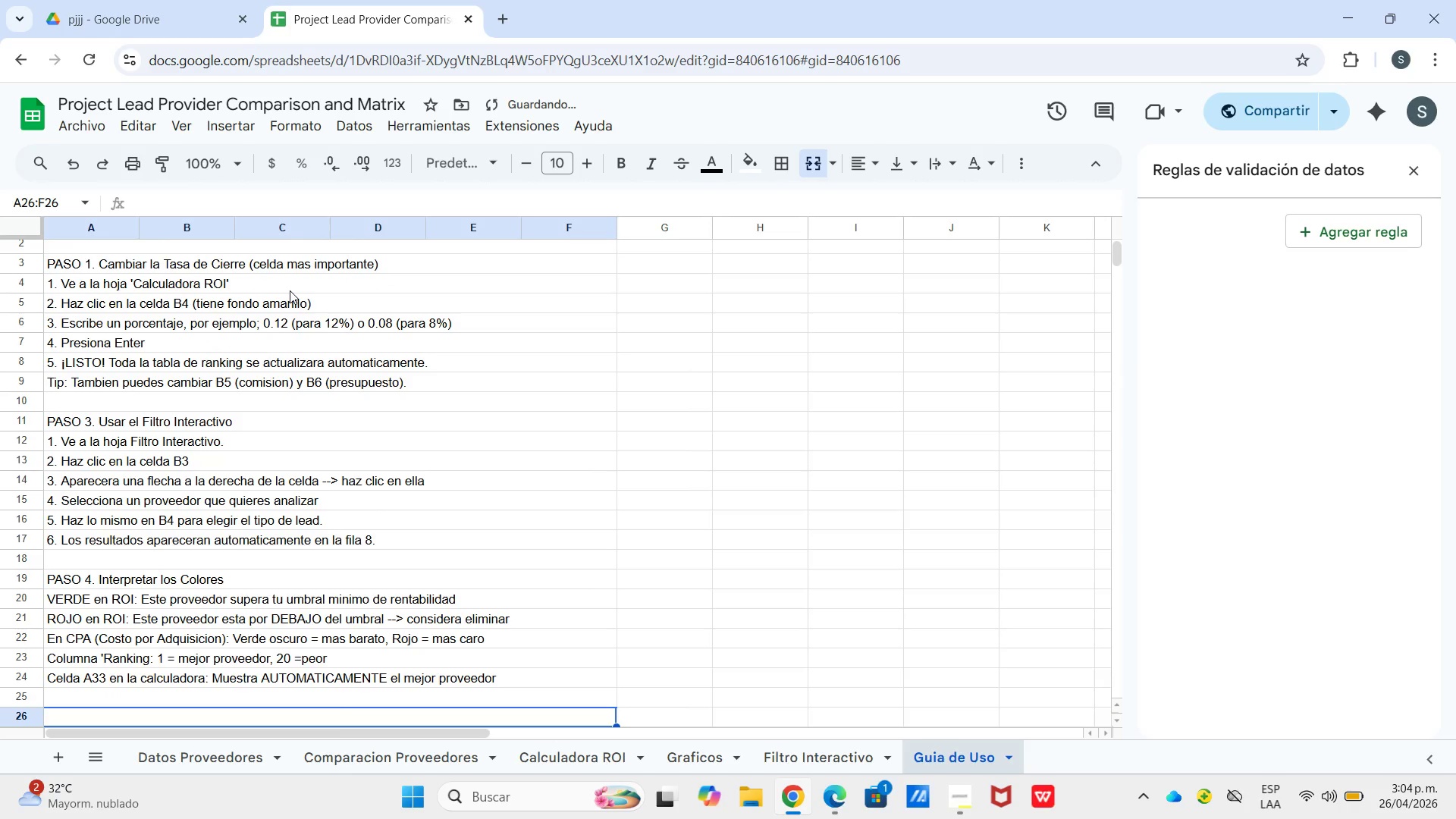 
type(PASO 5 V)
key(Backspace)
key(Backspace)
type(. Ver el Grafico)
 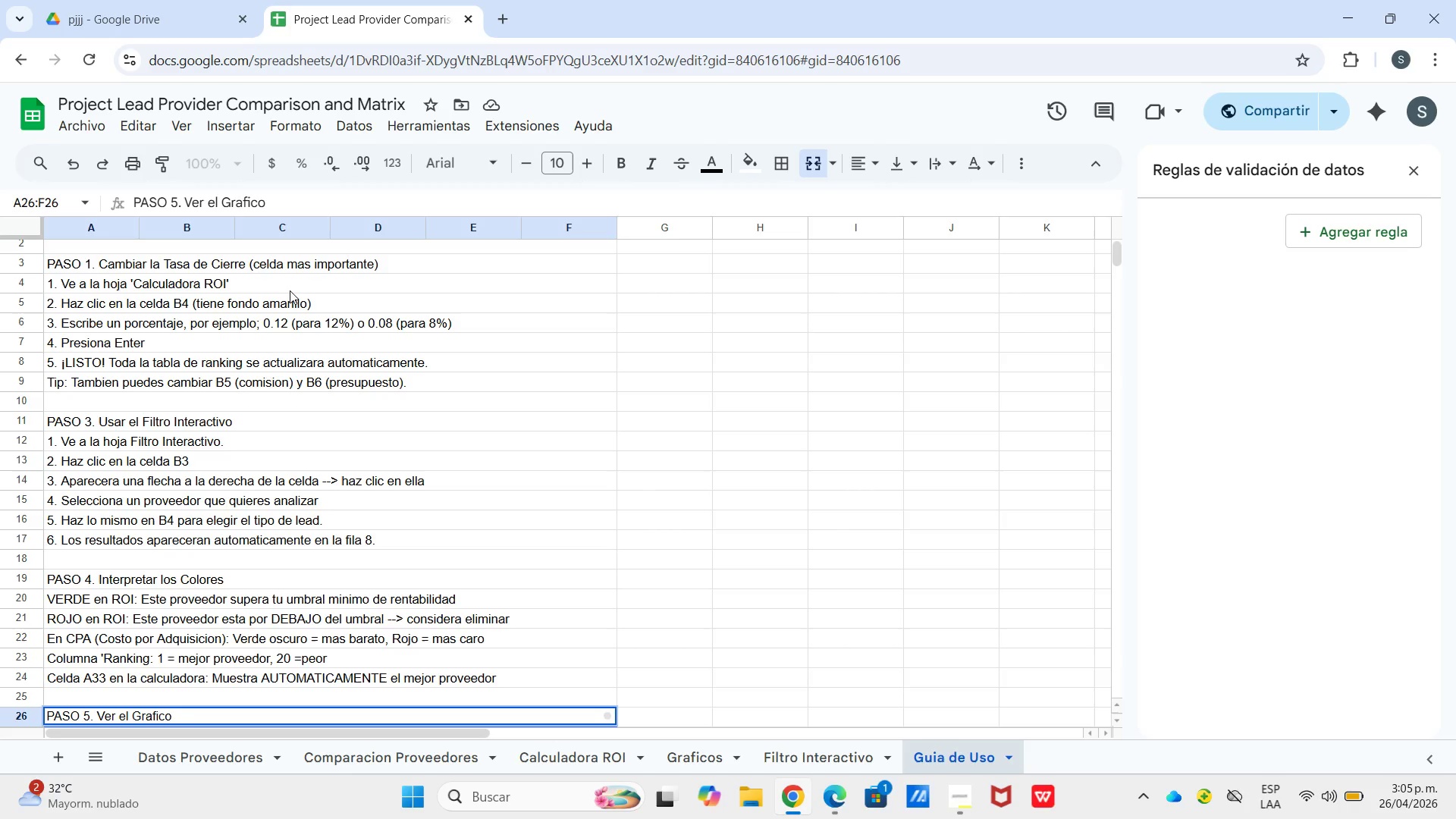 
key(Enter)
 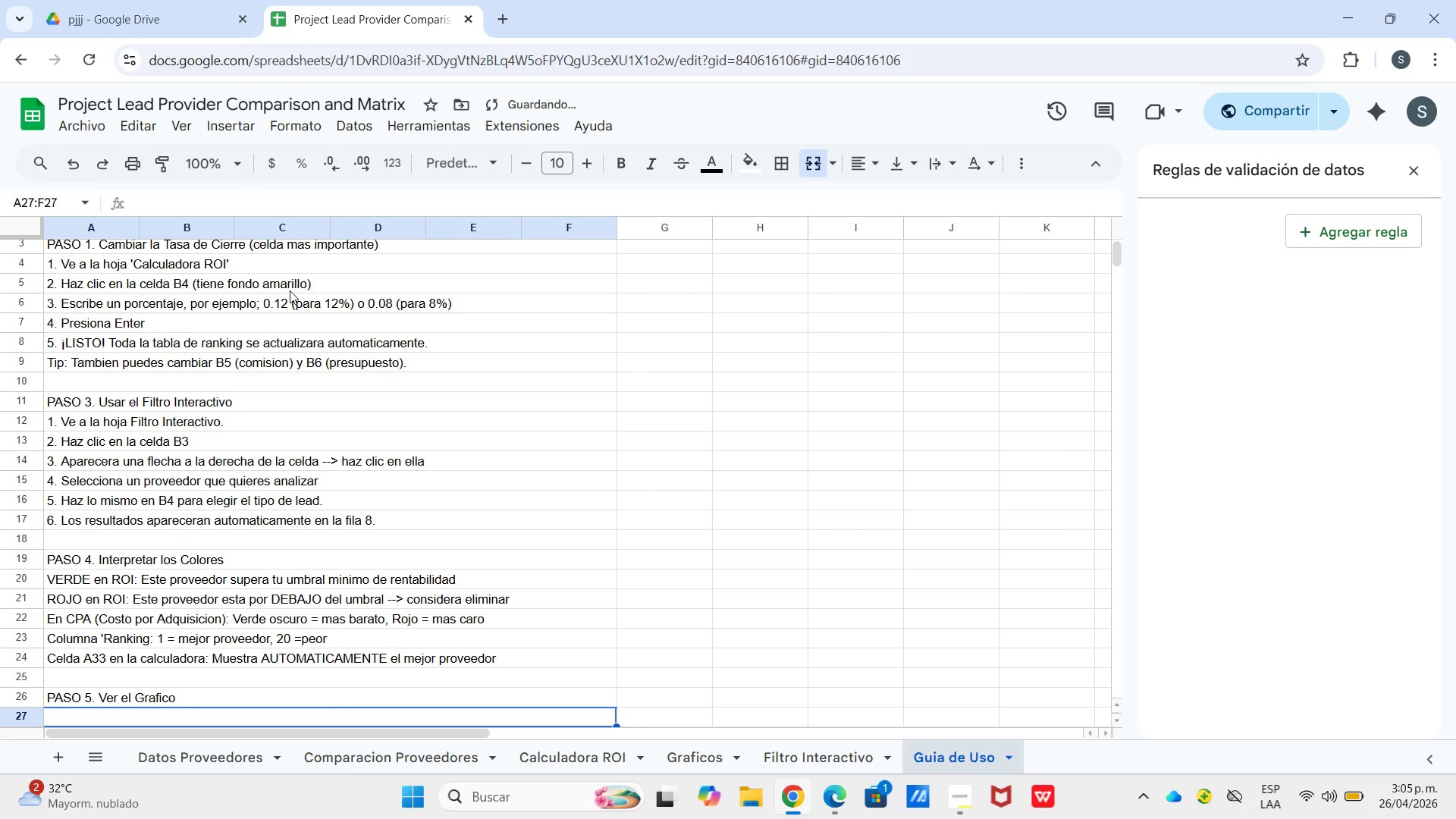 
type(1. Ve a la hoja [GR)
key(Backspace)
type(raficos[)
 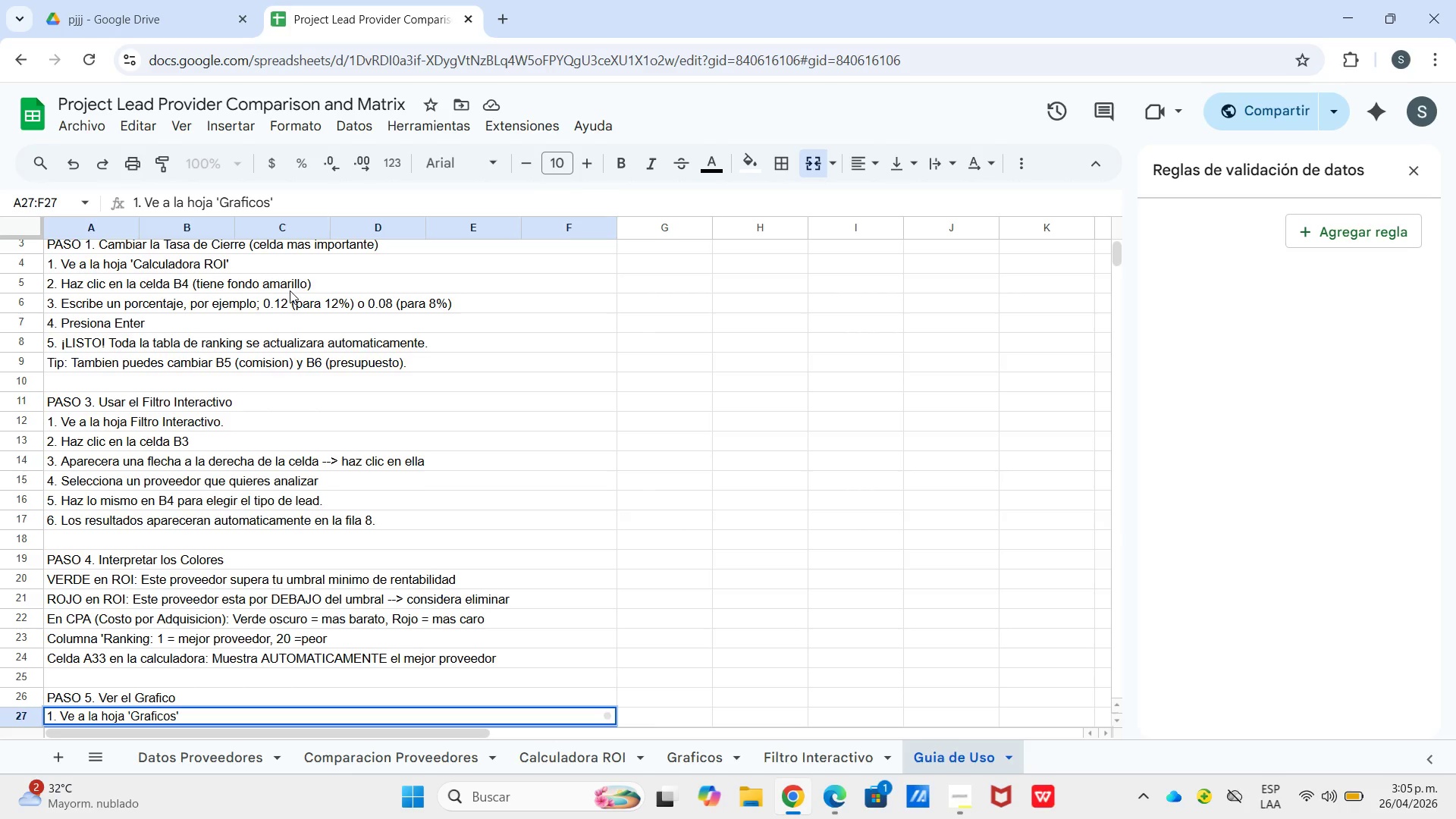 
wait(25.55)
 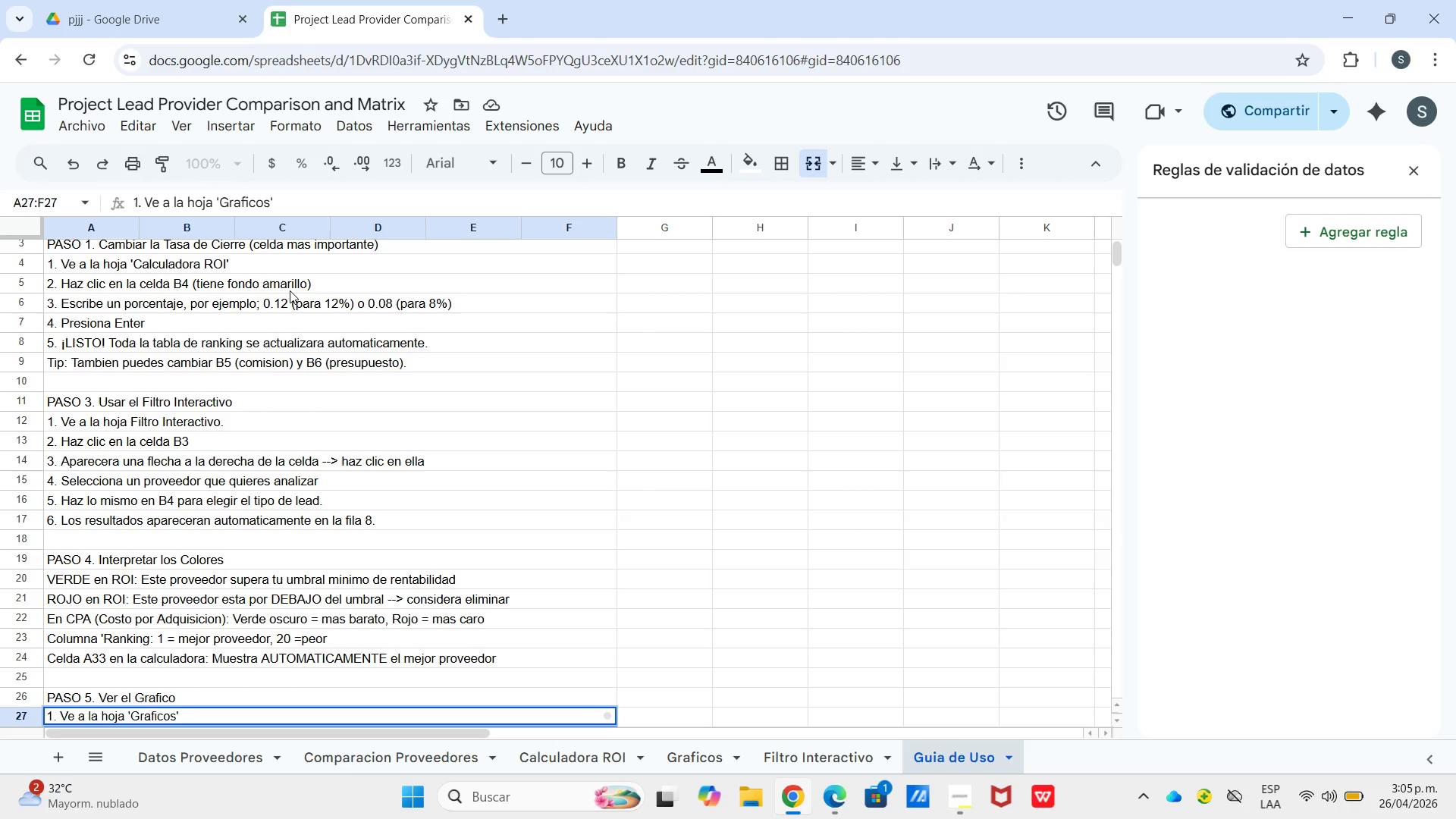 
key(Enter)
 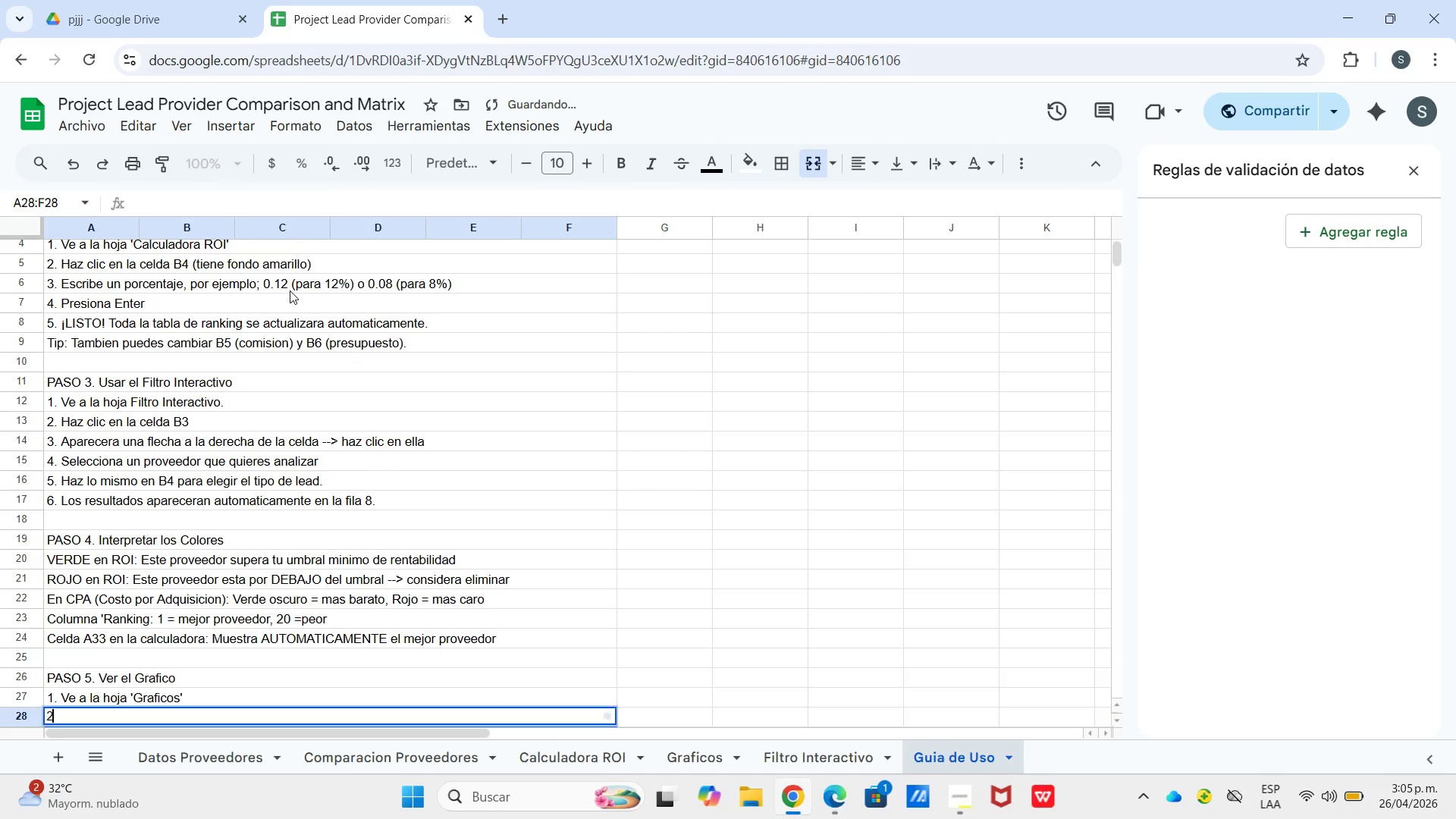 
type(2.. )
key(Backspace)
key(Backspace)
type( Veras un grafico de barras con 4 proveedores)
 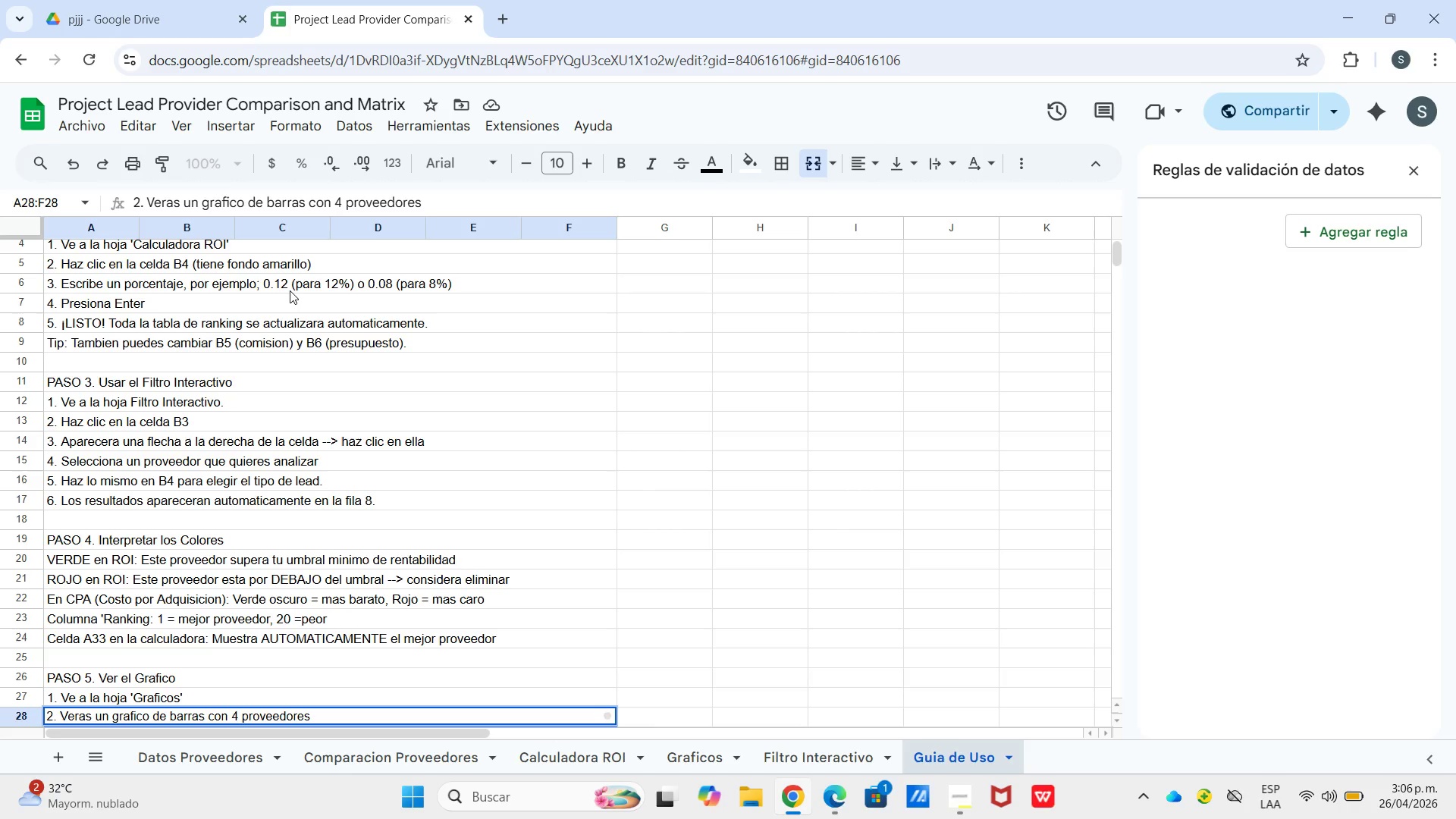 
key(Enter)
 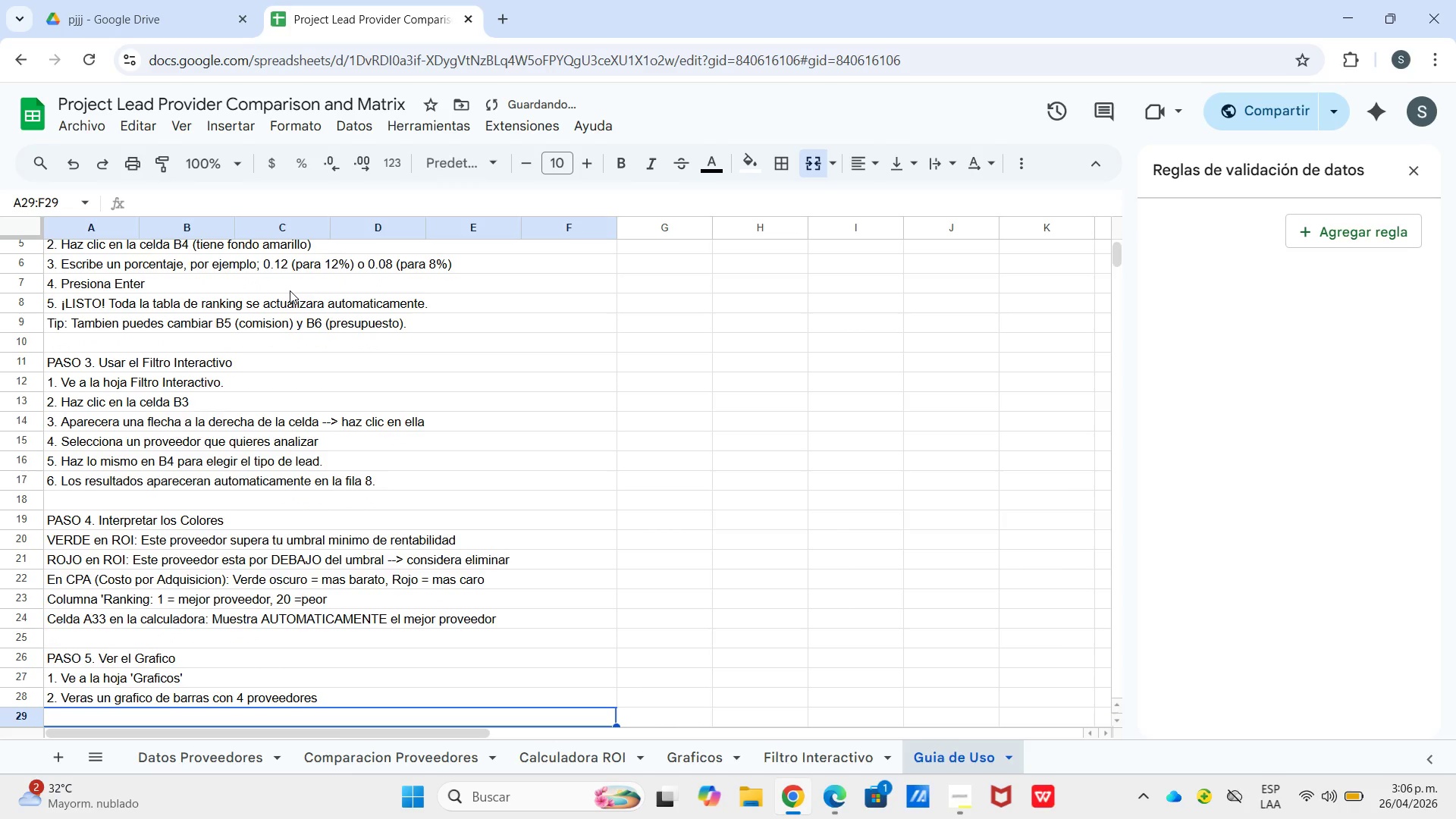 
type(3,)
key(Backspace)
type(. Las barras AZULES muestran el costo promde)
key(Backspace)
key(Backspace)
type(edio por lead)
 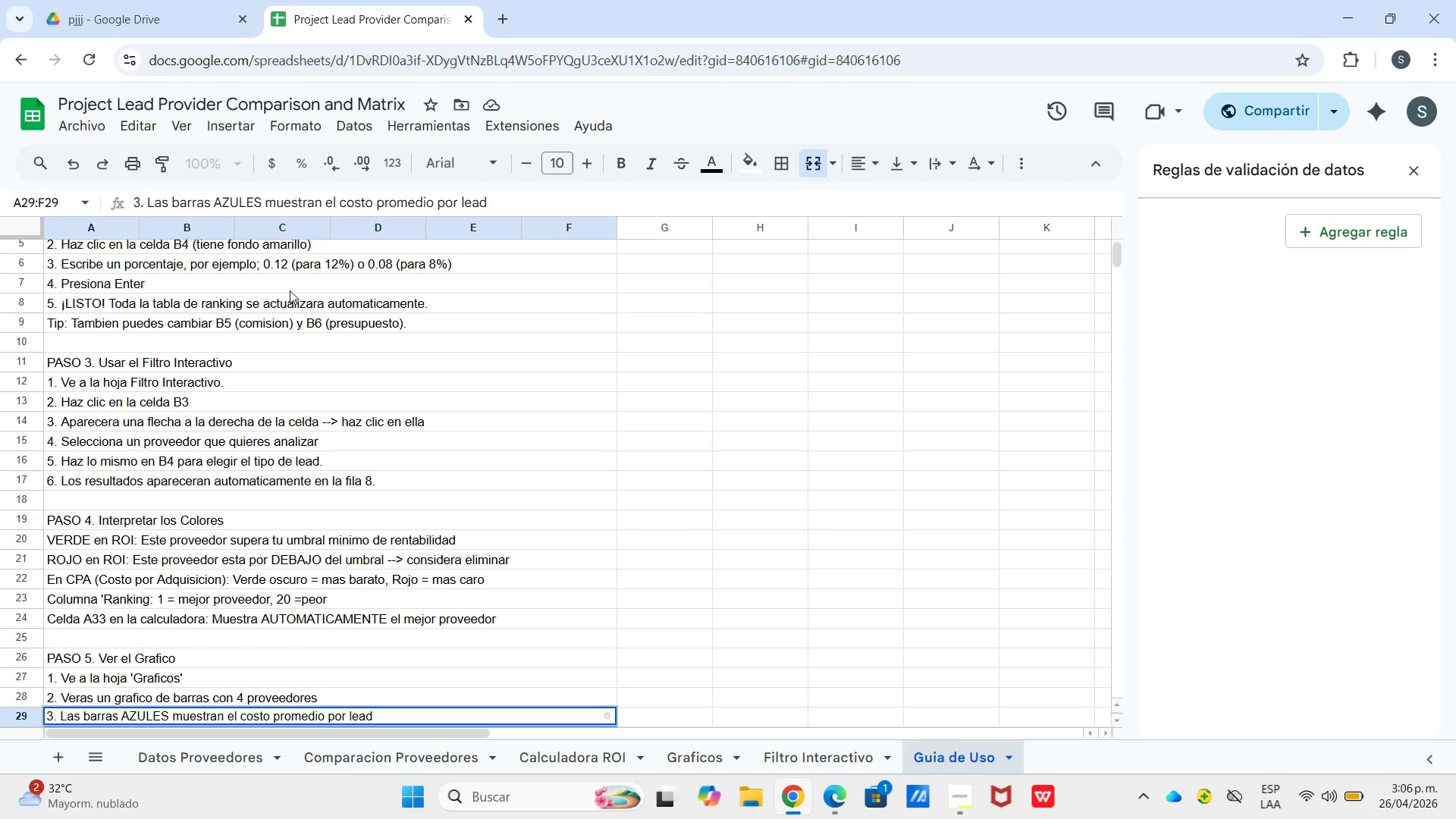 
key(Enter)
 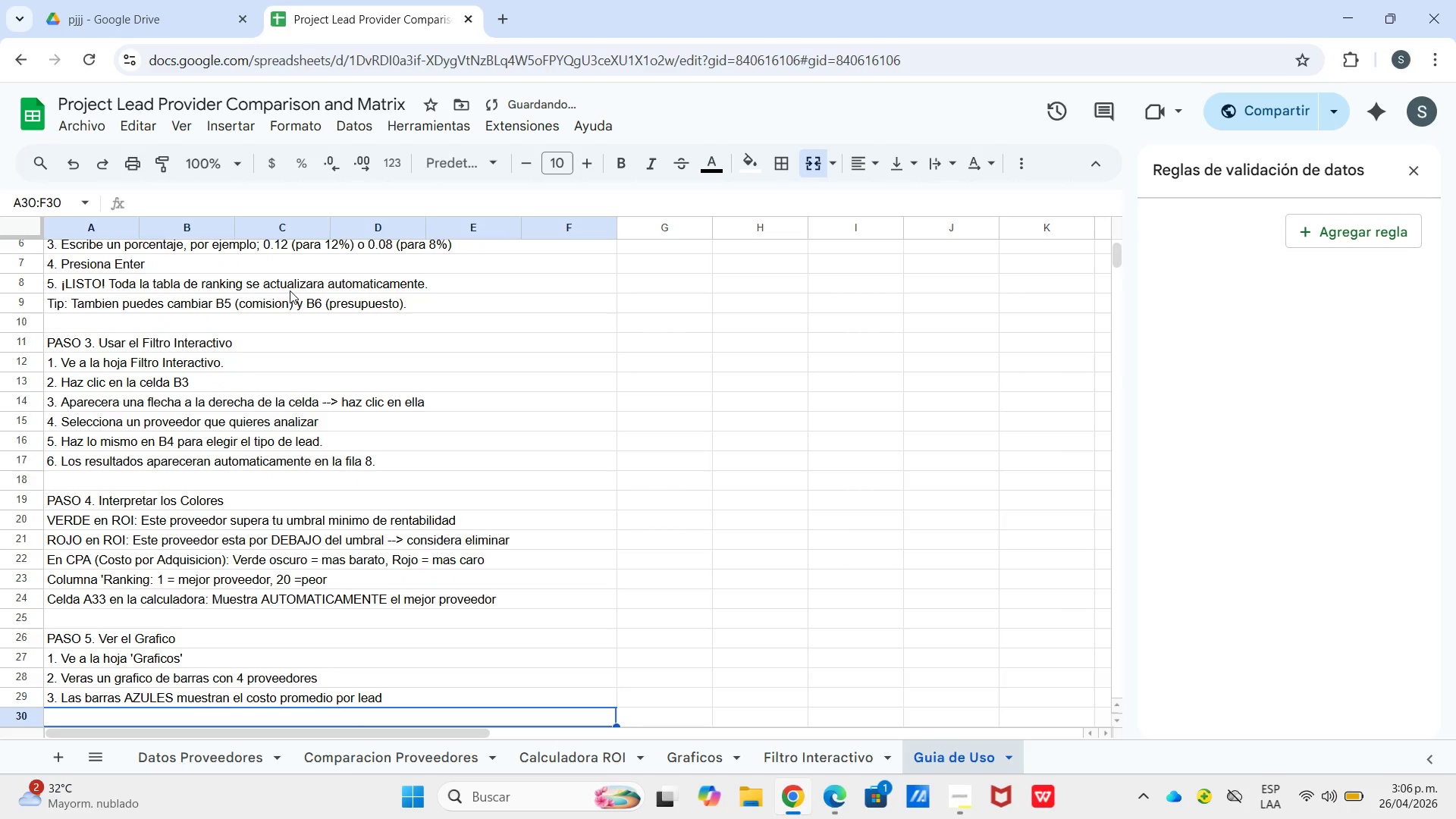 
type(4. Las barras DORADAS muestran el CPA proyectado)
 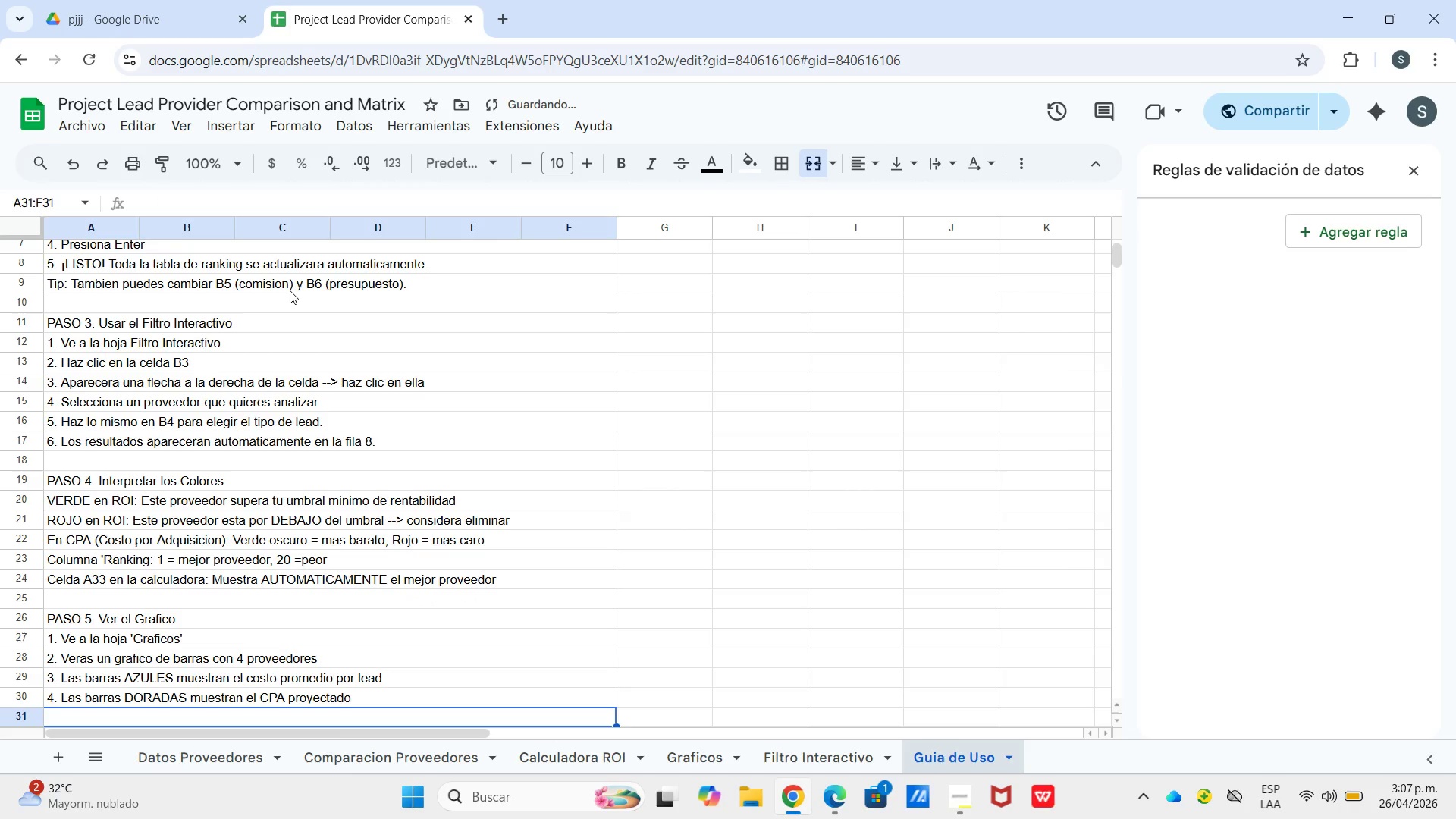 
 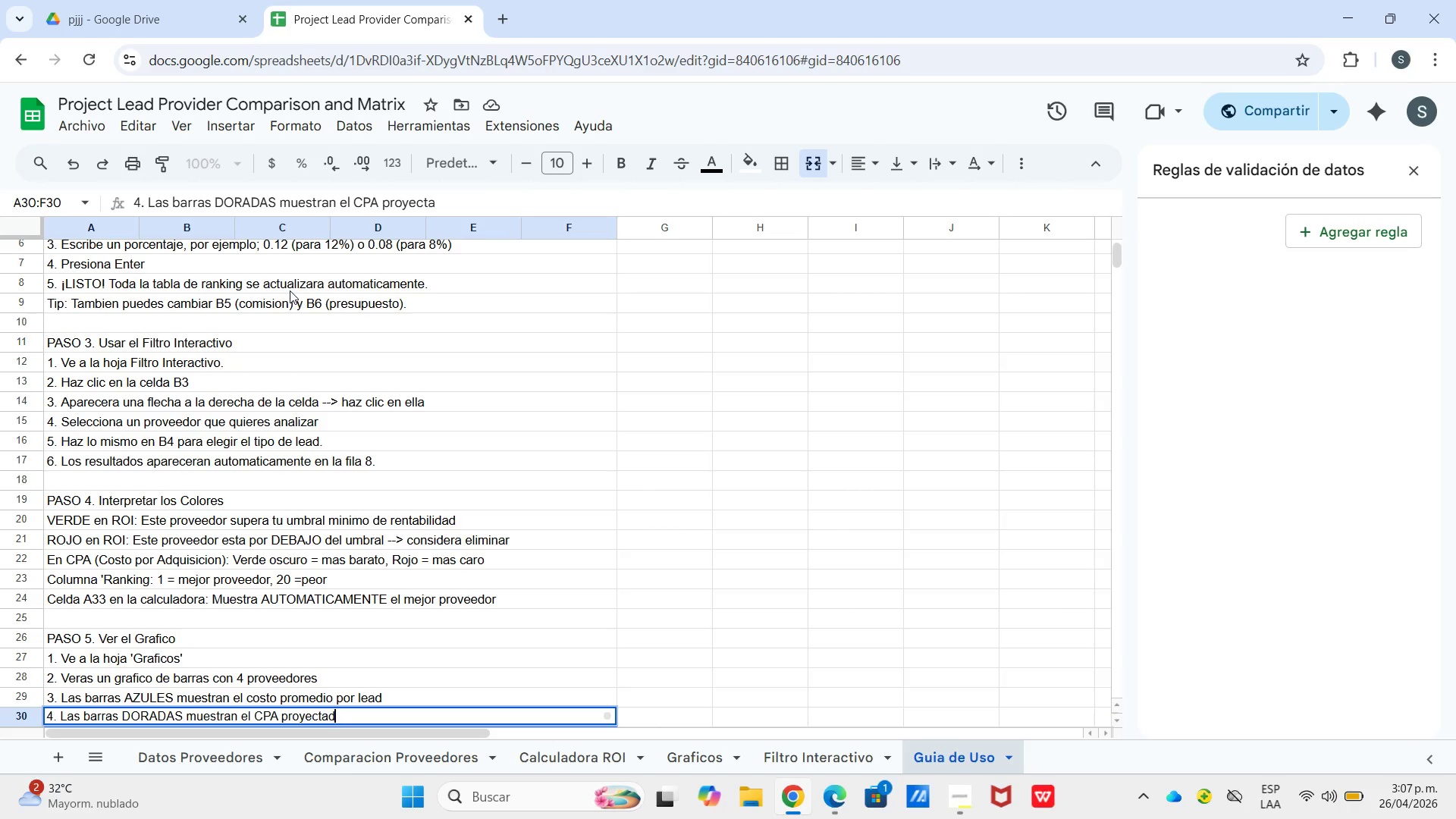 
key(Enter)
 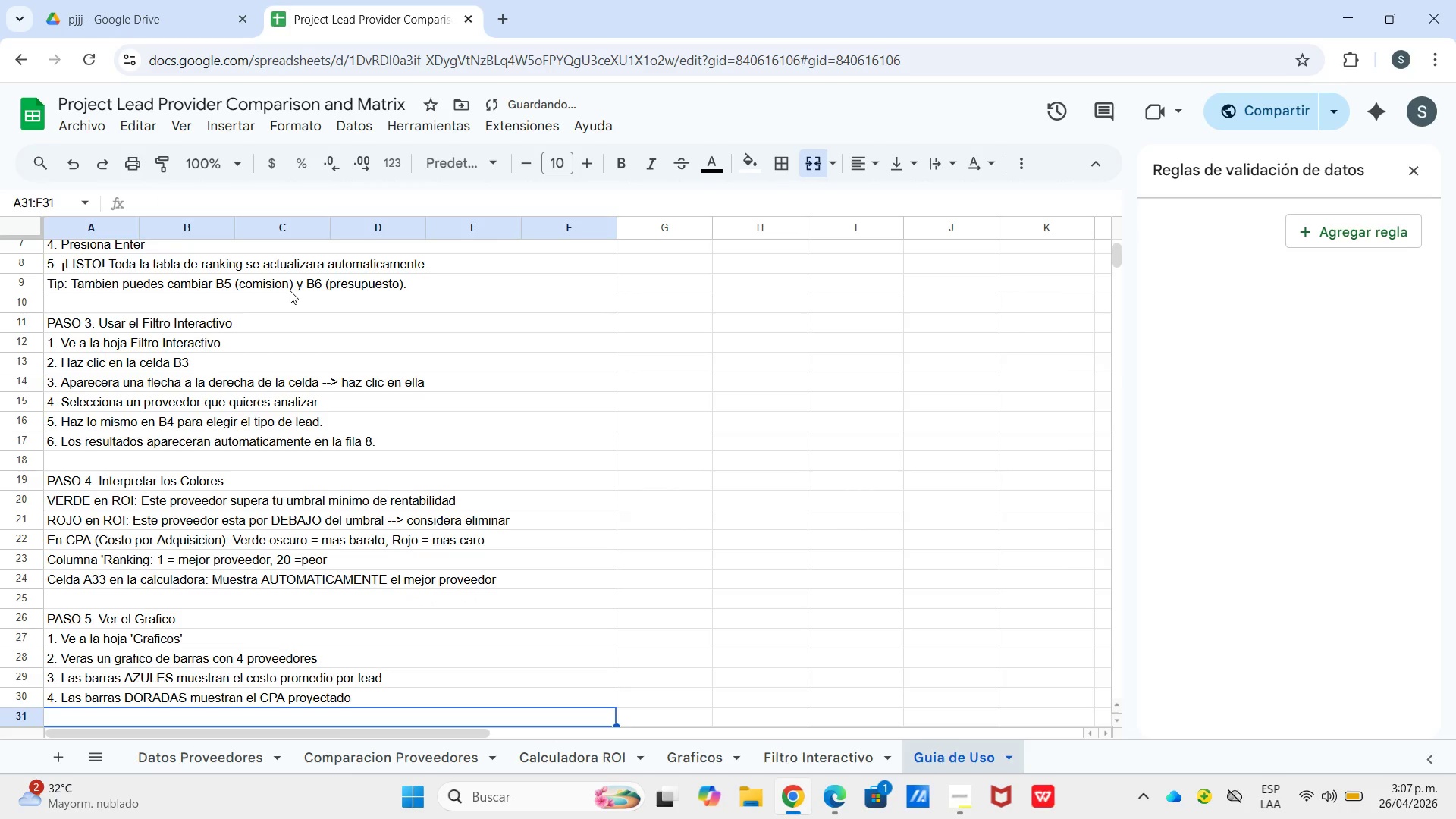 
type(5. El proveedor co n)
key(Backspace)
key(Backspace)
type(n barras mas bajas es el mas rentable)
 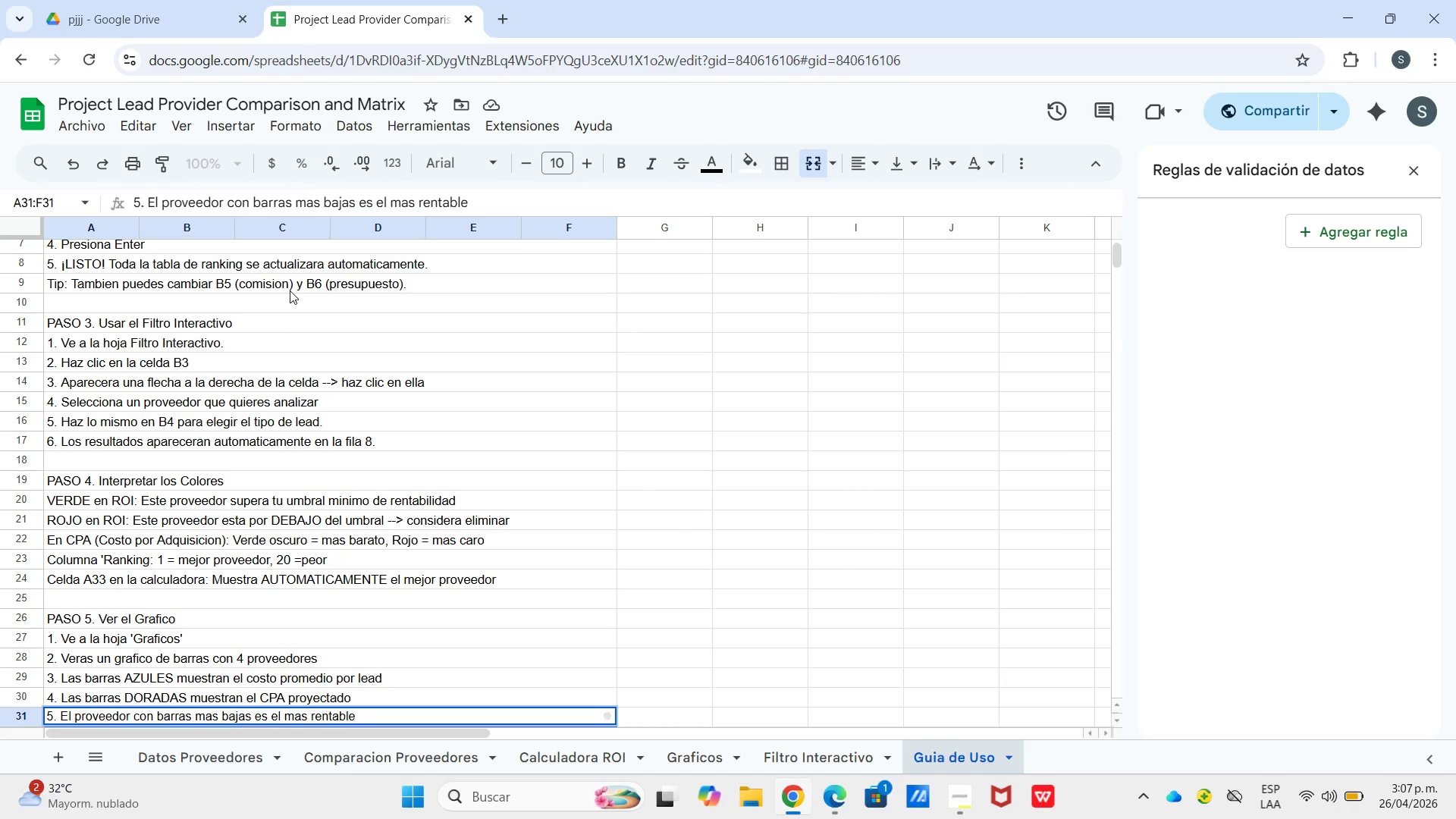 
key(Enter)
 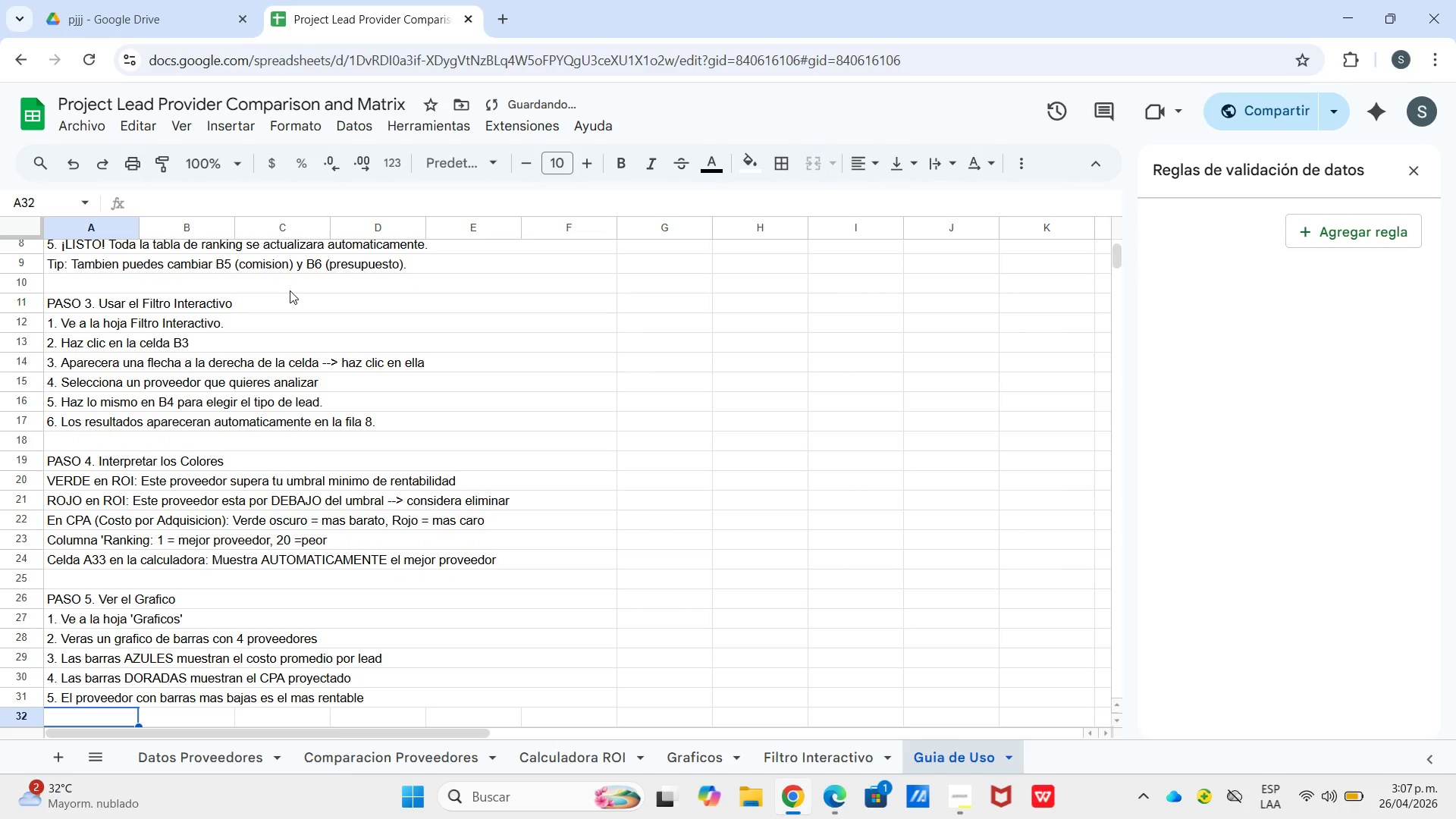 
type(Nota> El grafico se actualiza al cambiar a tasa de cierere)
key(Backspace)
key(Backspace)
key(Backspace)
type(re en hoja 3.)
 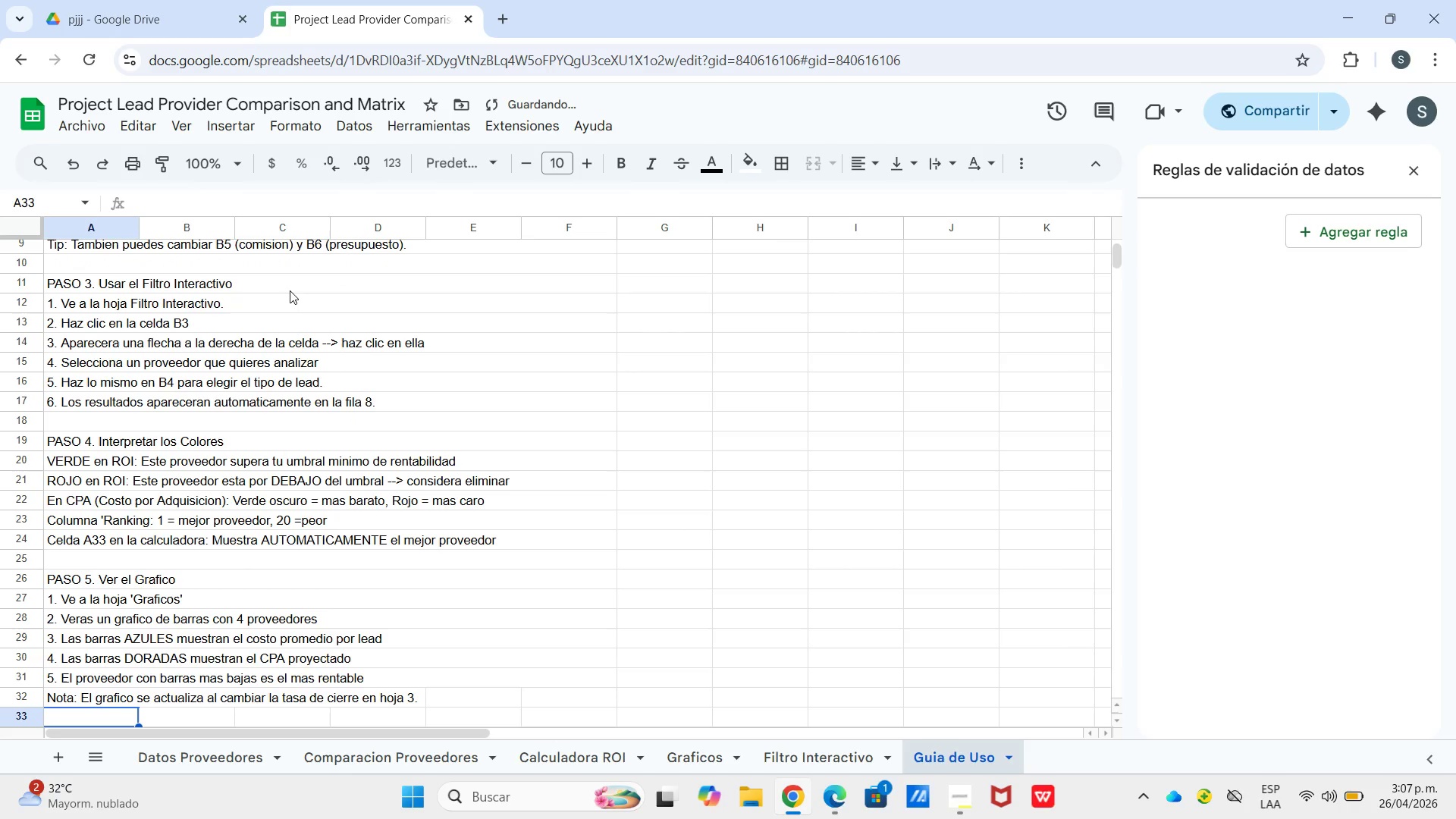 
 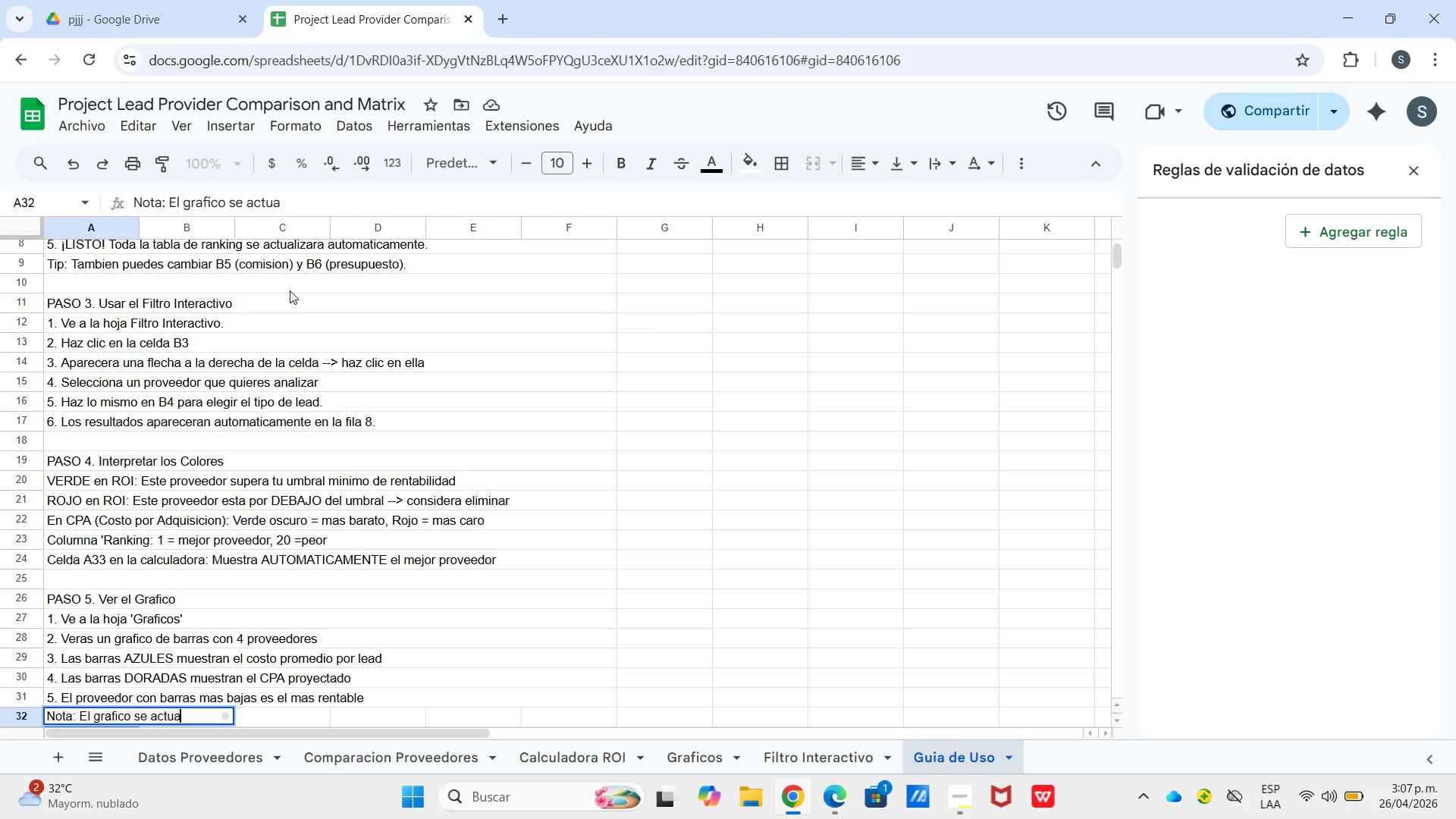 
key(Enter)
 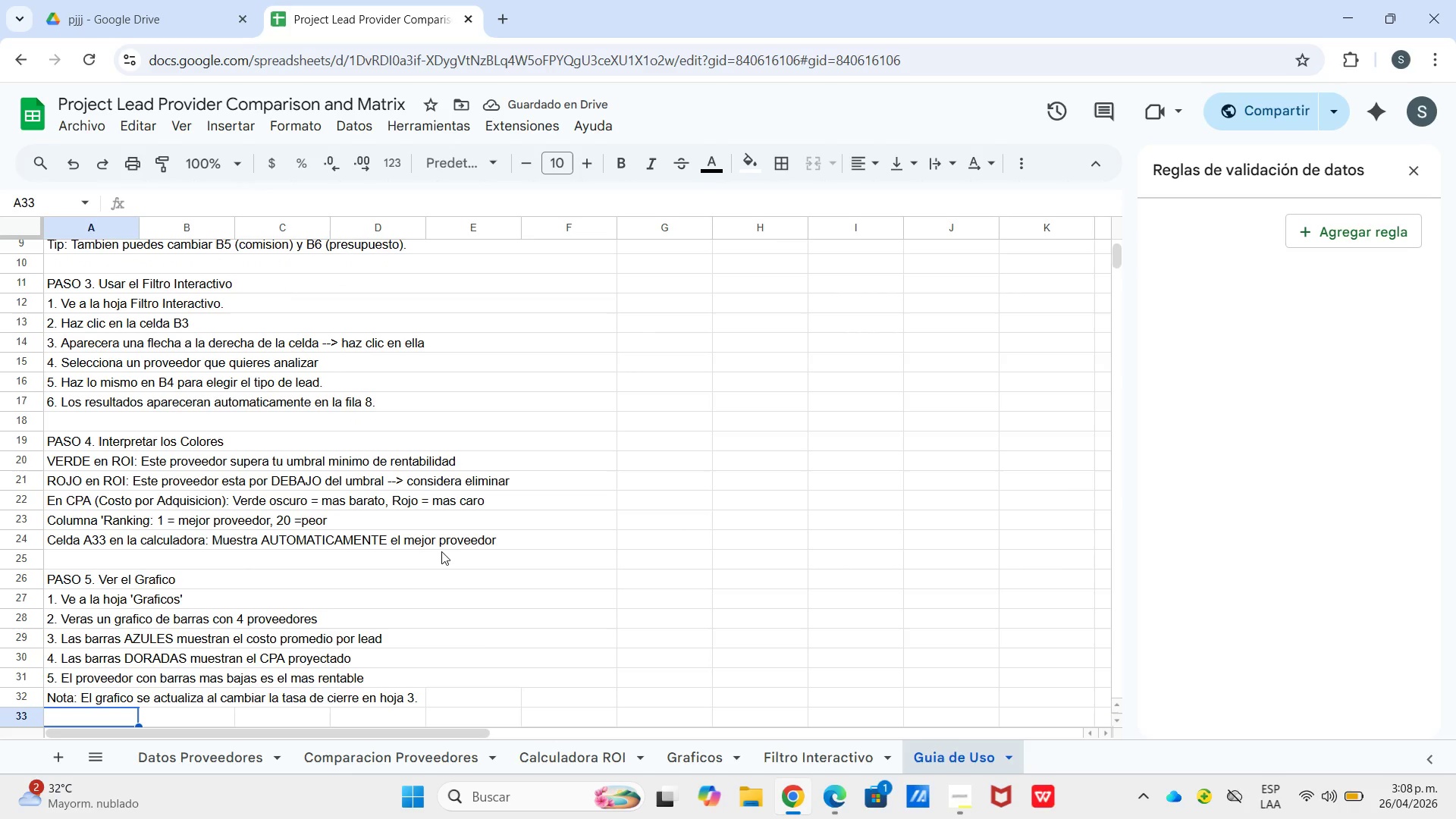 
left_click_drag(start_coordinate=[501, 673], to_coordinate=[525, 685])
 